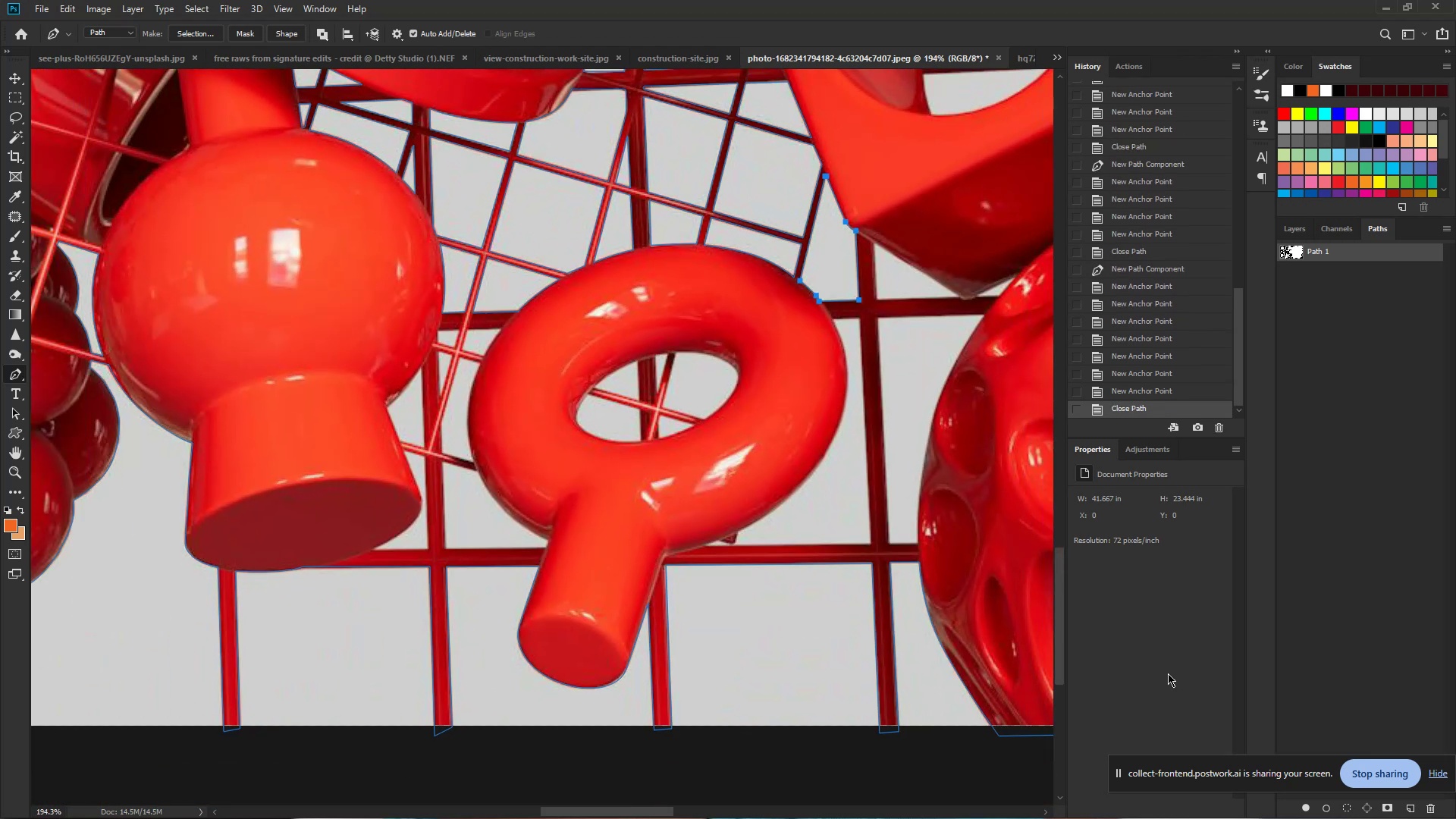 
left_click_drag(start_coordinate=[848, 189], to_coordinate=[750, 187])
 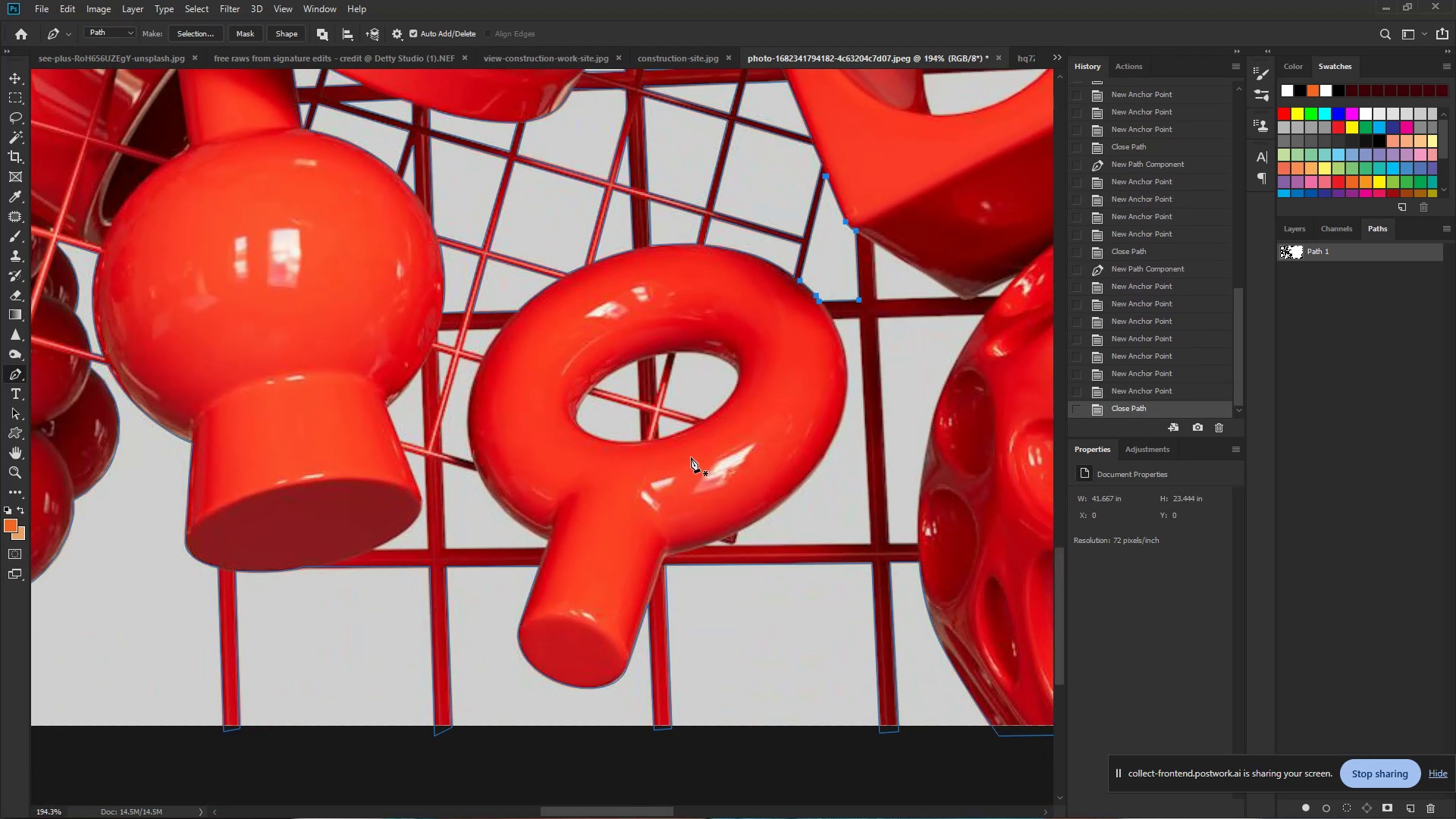 
hold_key(key=ControlLeft, duration=1.12)
 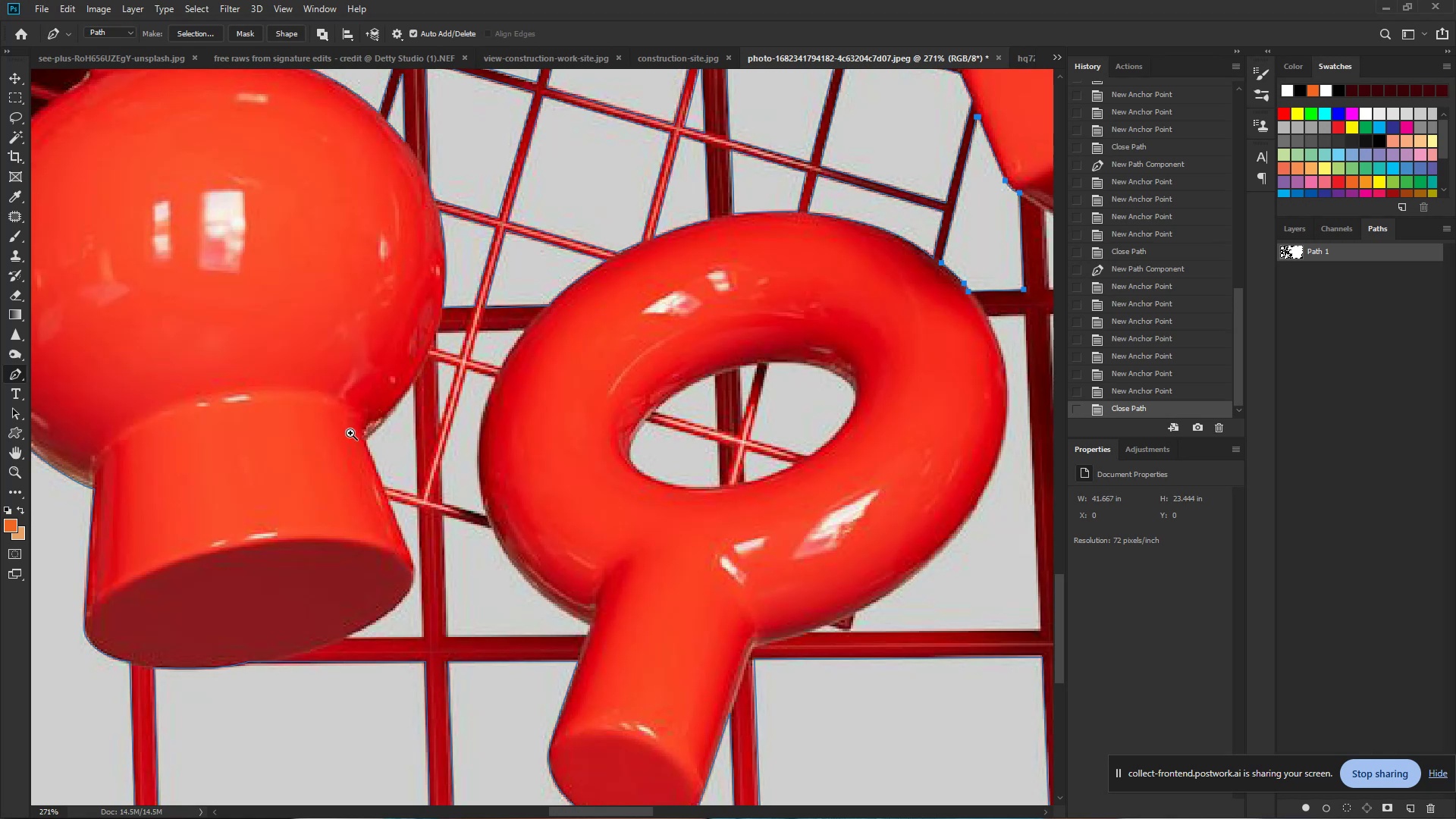 
hold_key(key=Space, duration=0.99)
 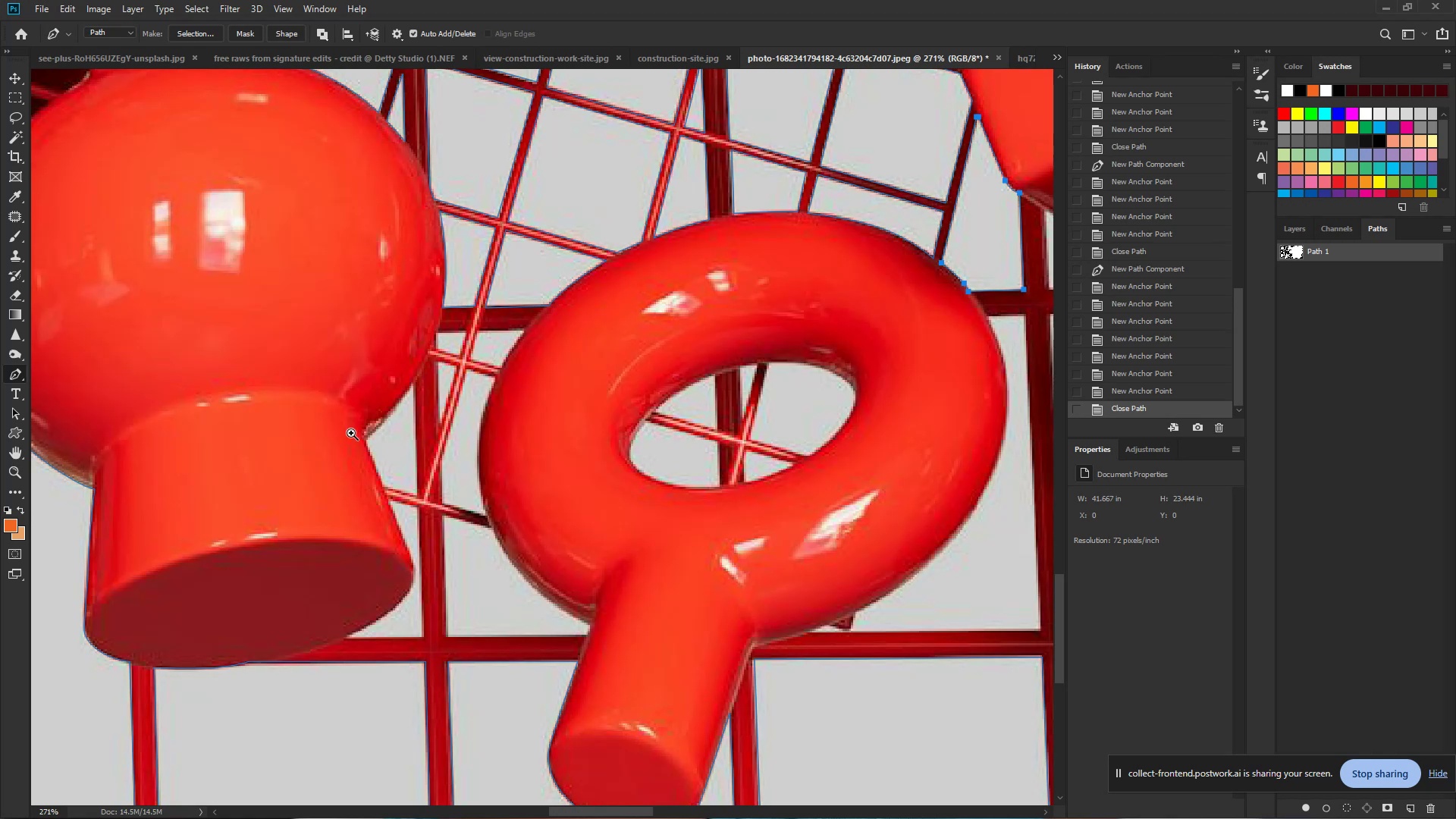 
left_click_drag(start_coordinate=[440, 327], to_coordinate=[467, 329])
 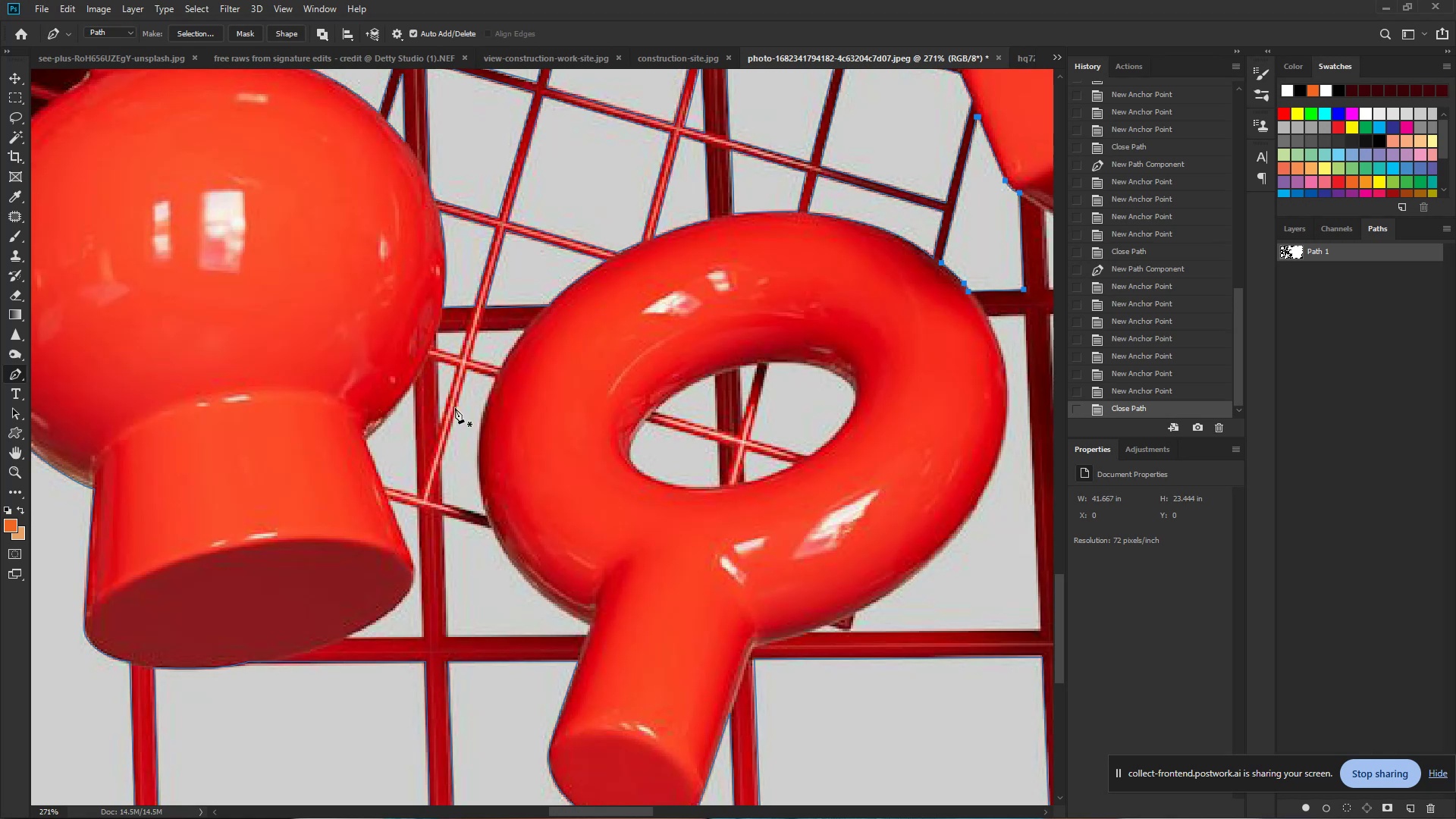 
hold_key(key=ControlLeft, duration=0.75)
 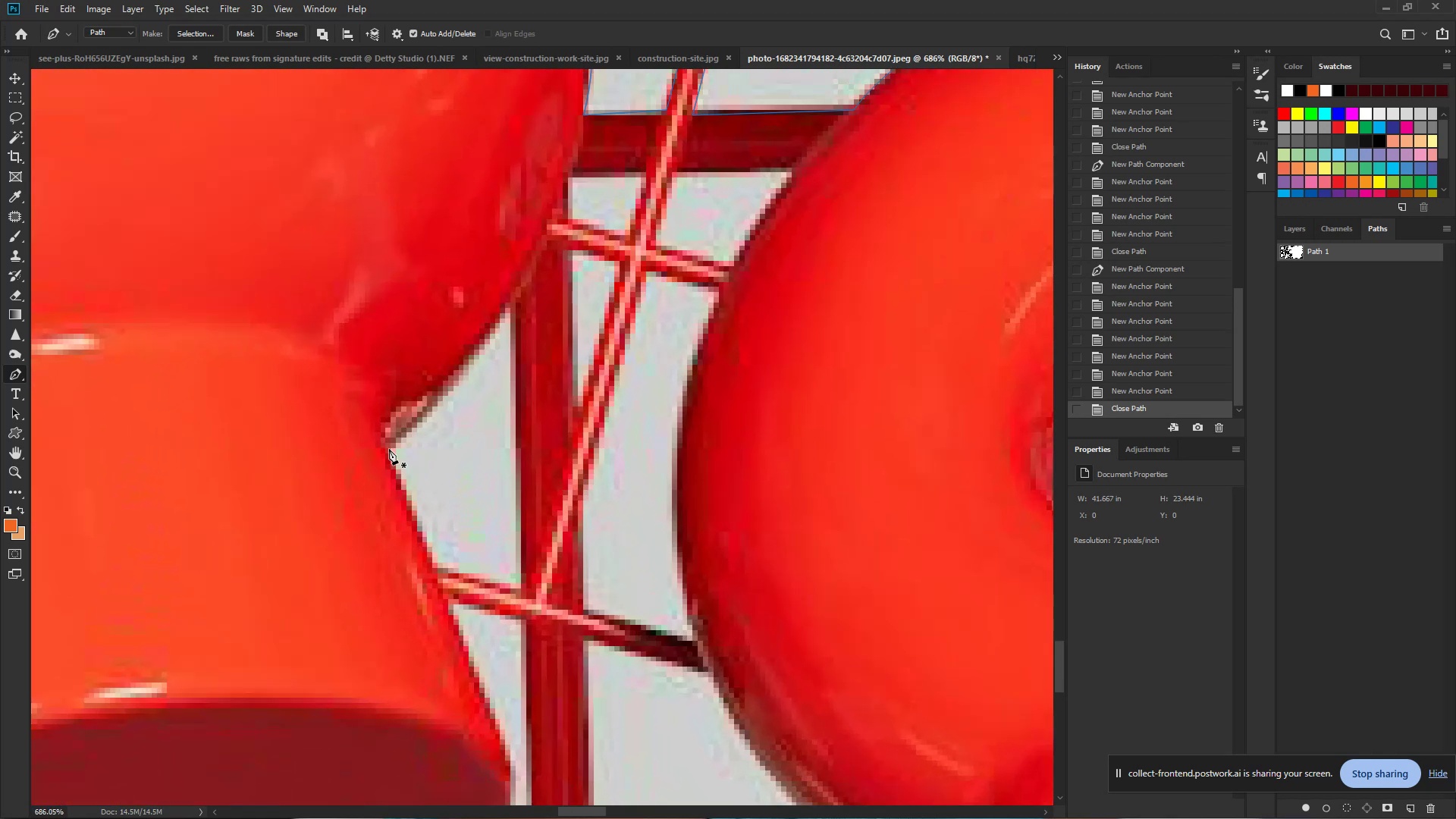 
hold_key(key=Space, duration=0.53)
 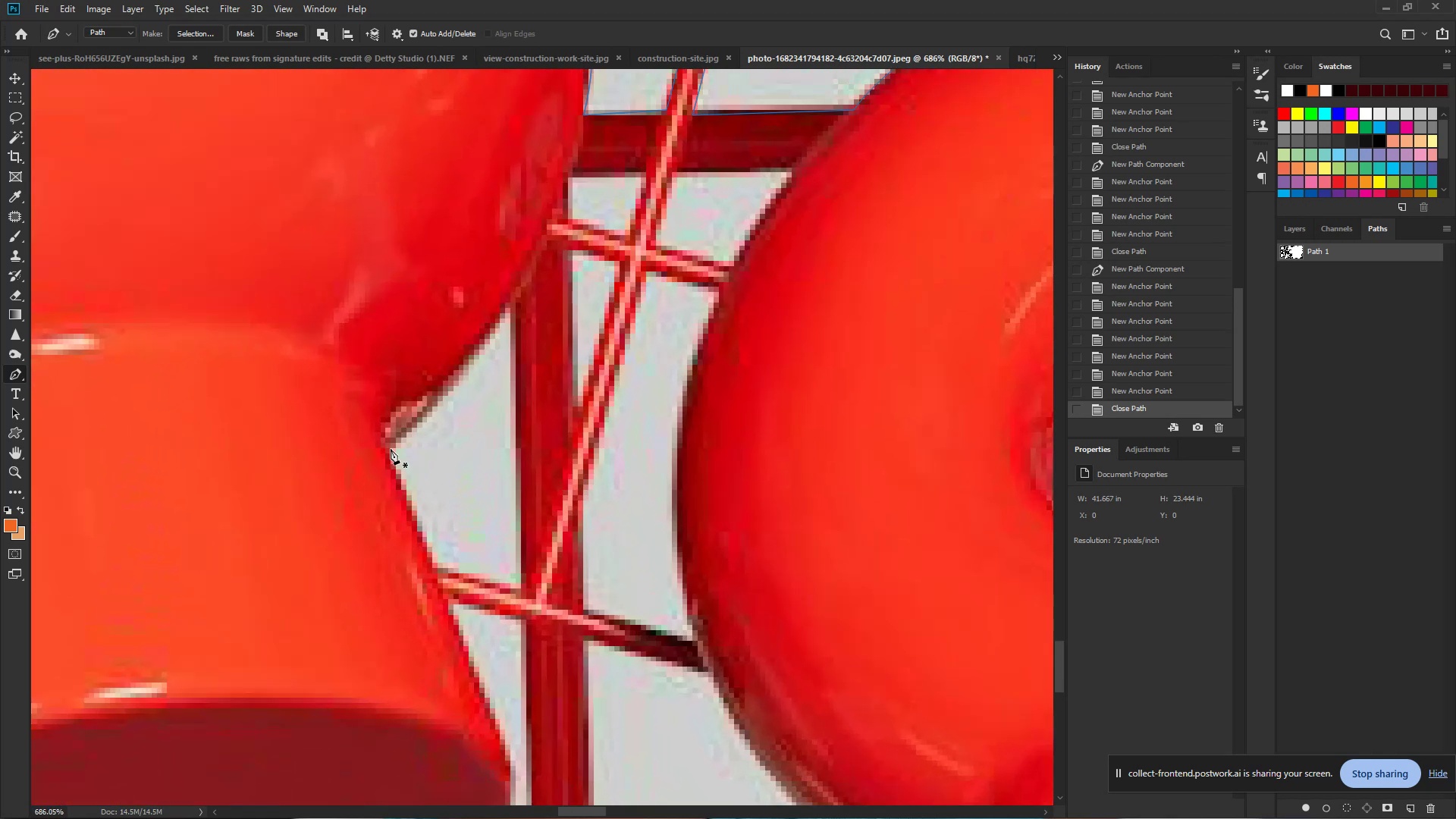 
left_click_drag(start_coordinate=[350, 433], to_coordinate=[410, 436])
 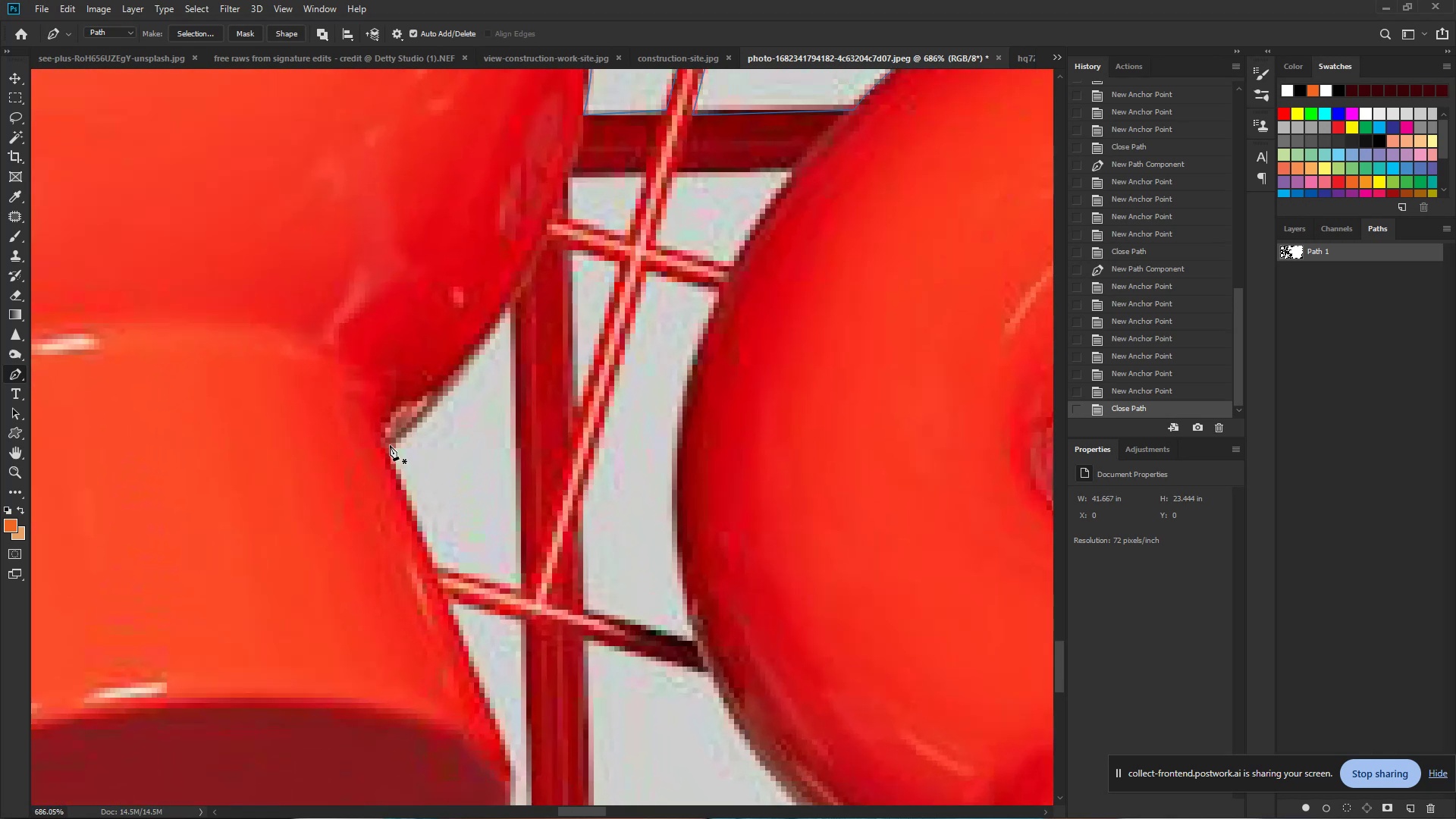 
left_click([390, 445])
 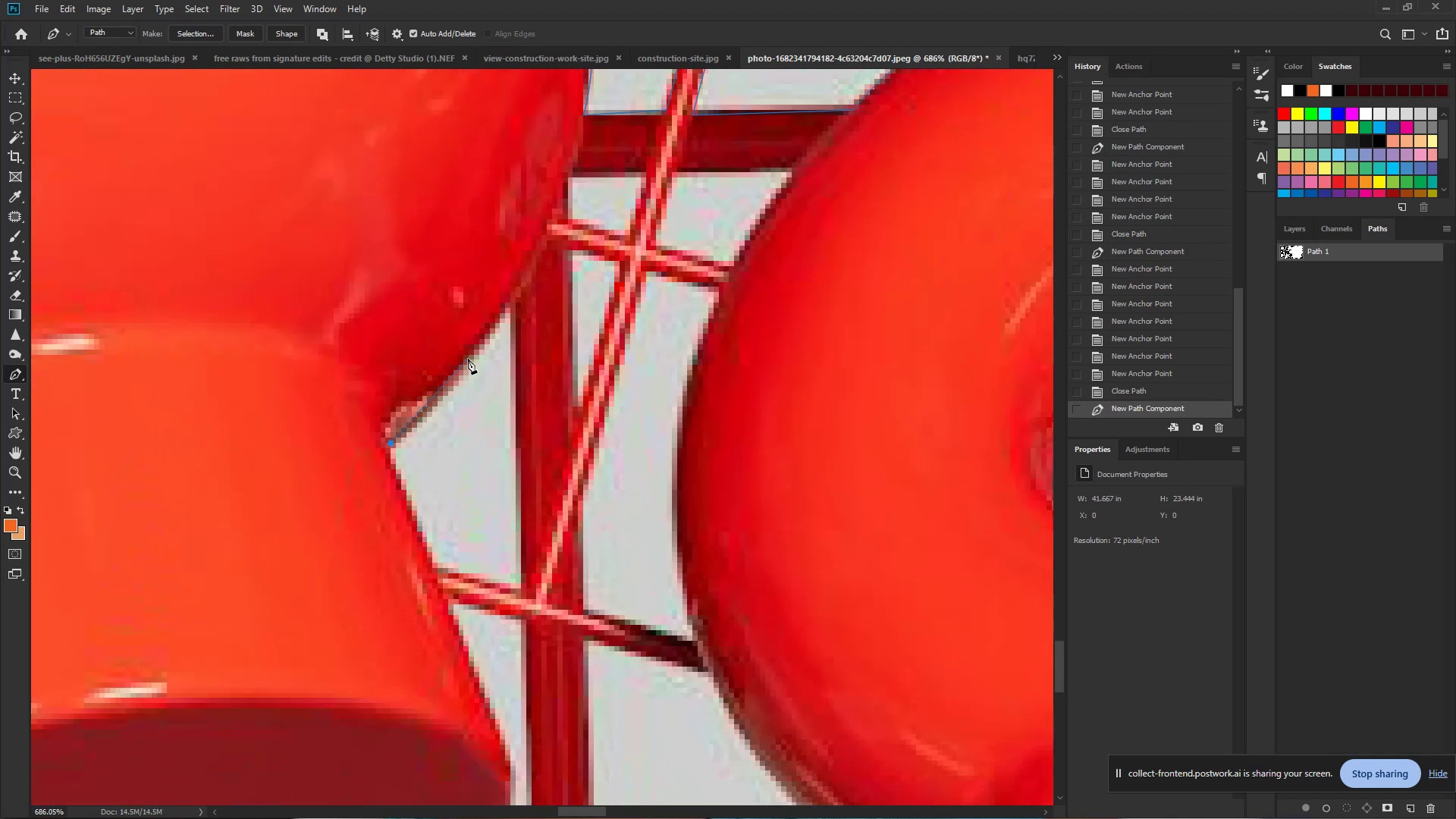 
left_click_drag(start_coordinate=[475, 356], to_coordinate=[503, 313])
 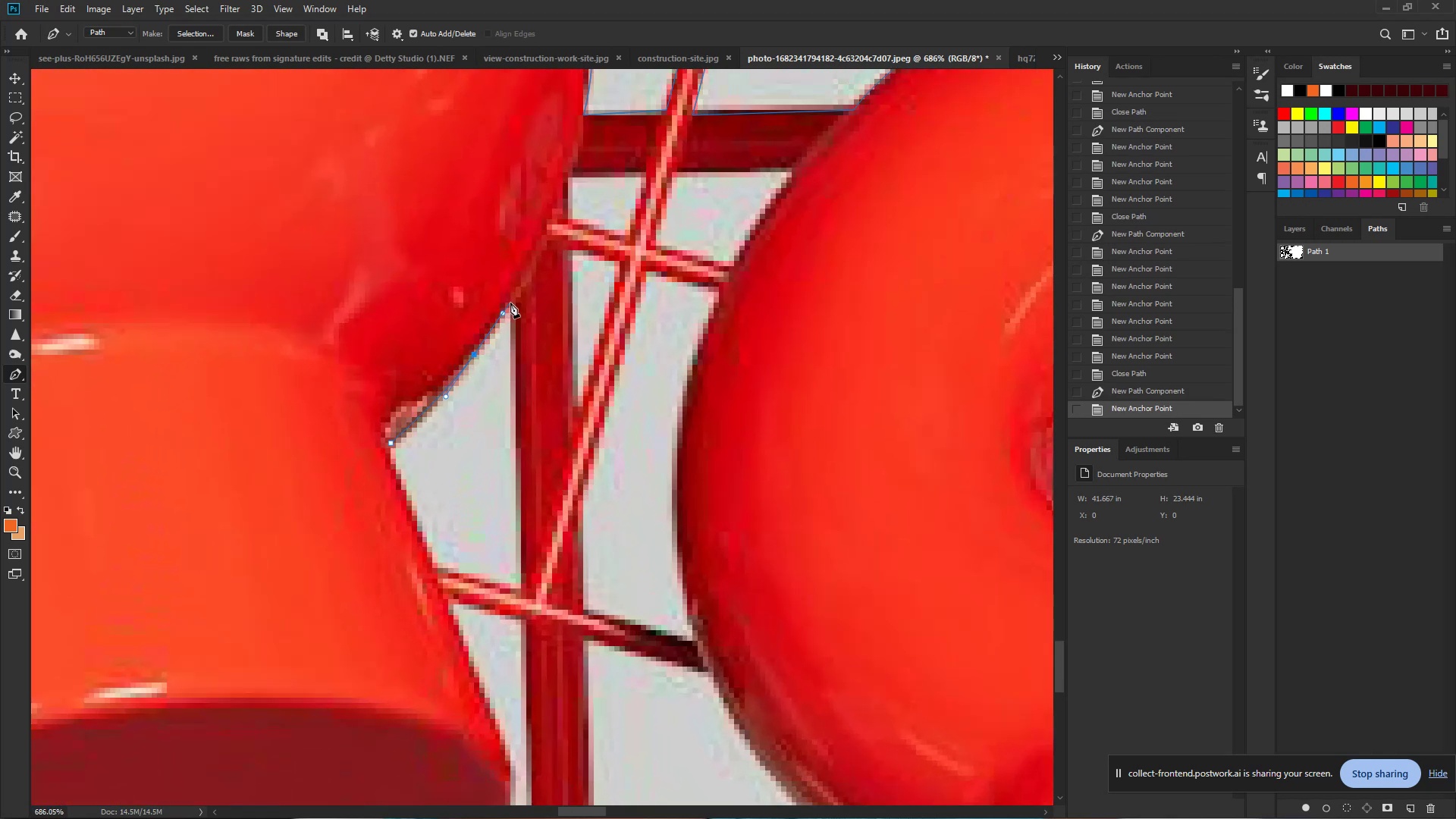 
left_click([511, 302])
 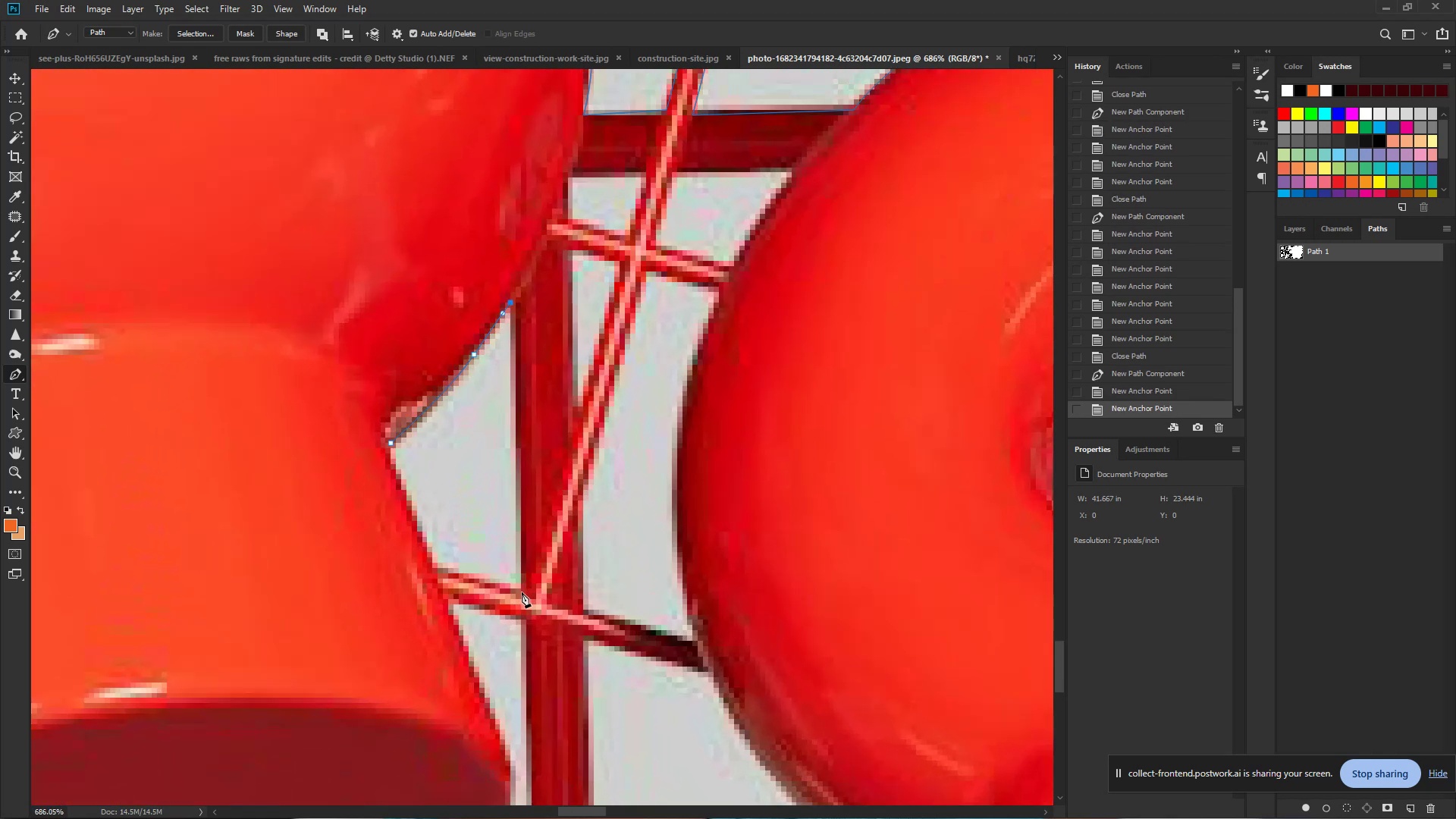 
left_click([522, 594])
 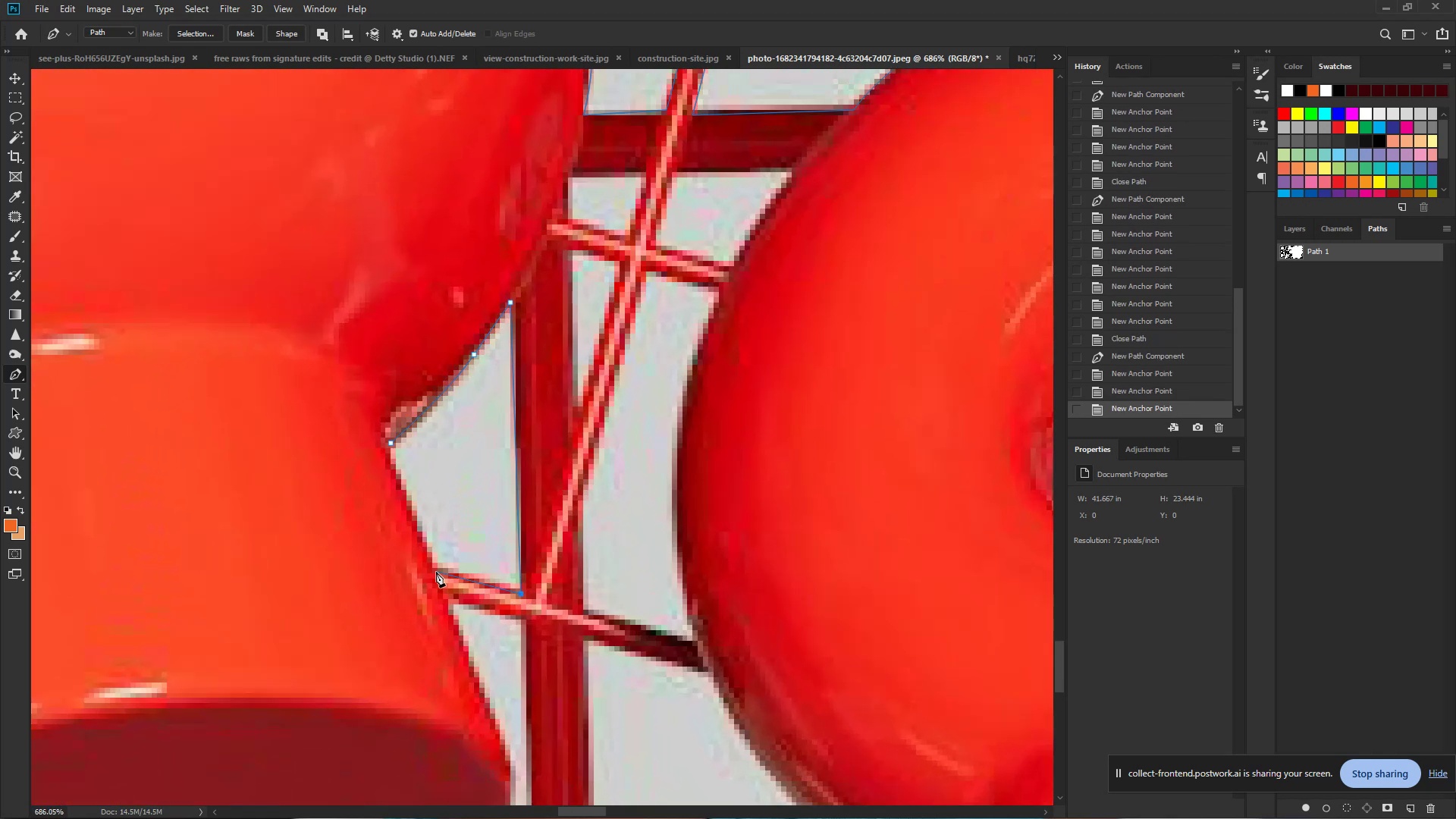 
left_click([436, 572])
 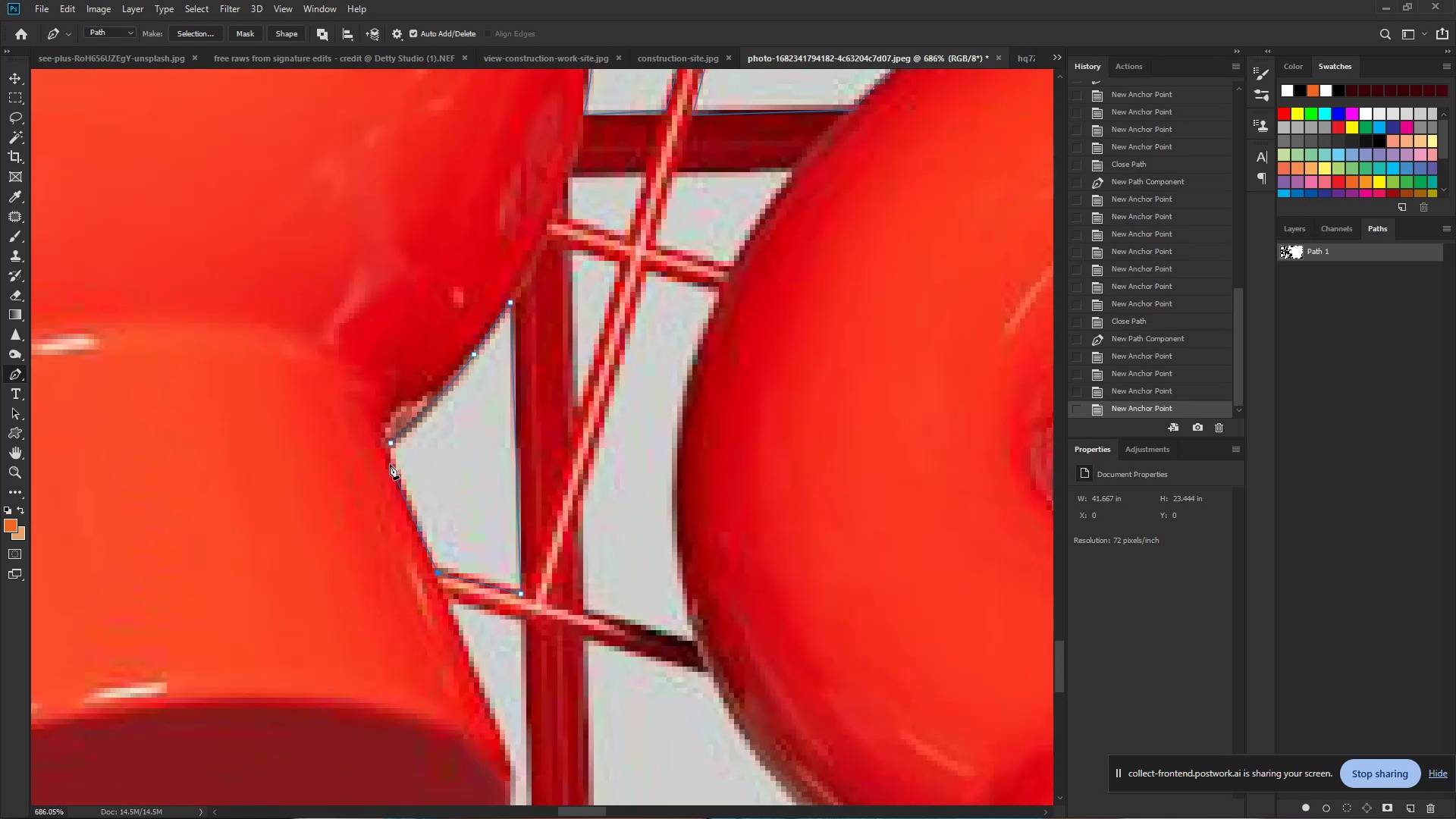 
left_click_drag(start_coordinate=[389, 458], to_coordinate=[388, 452])
 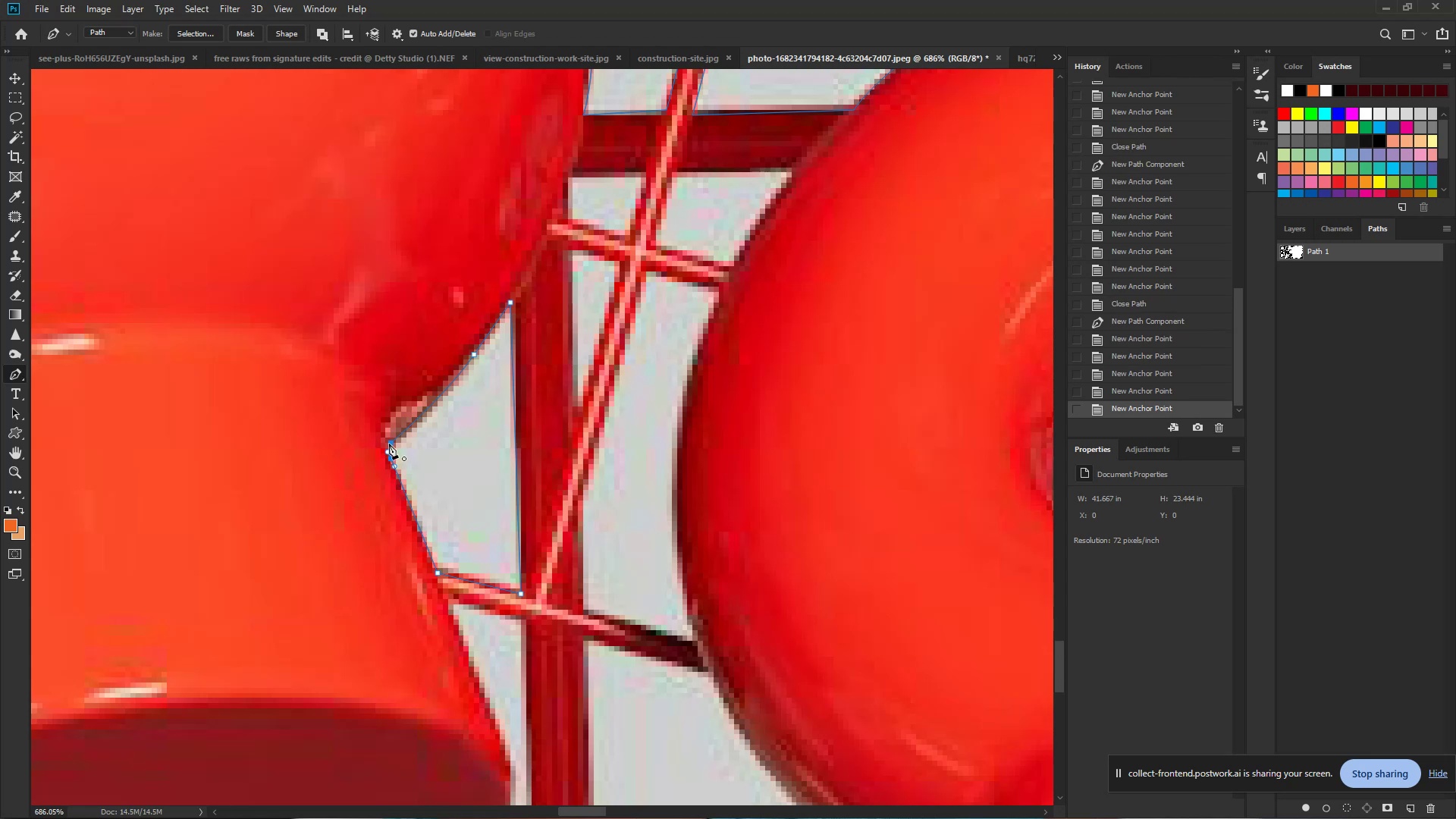 
left_click([389, 444])
 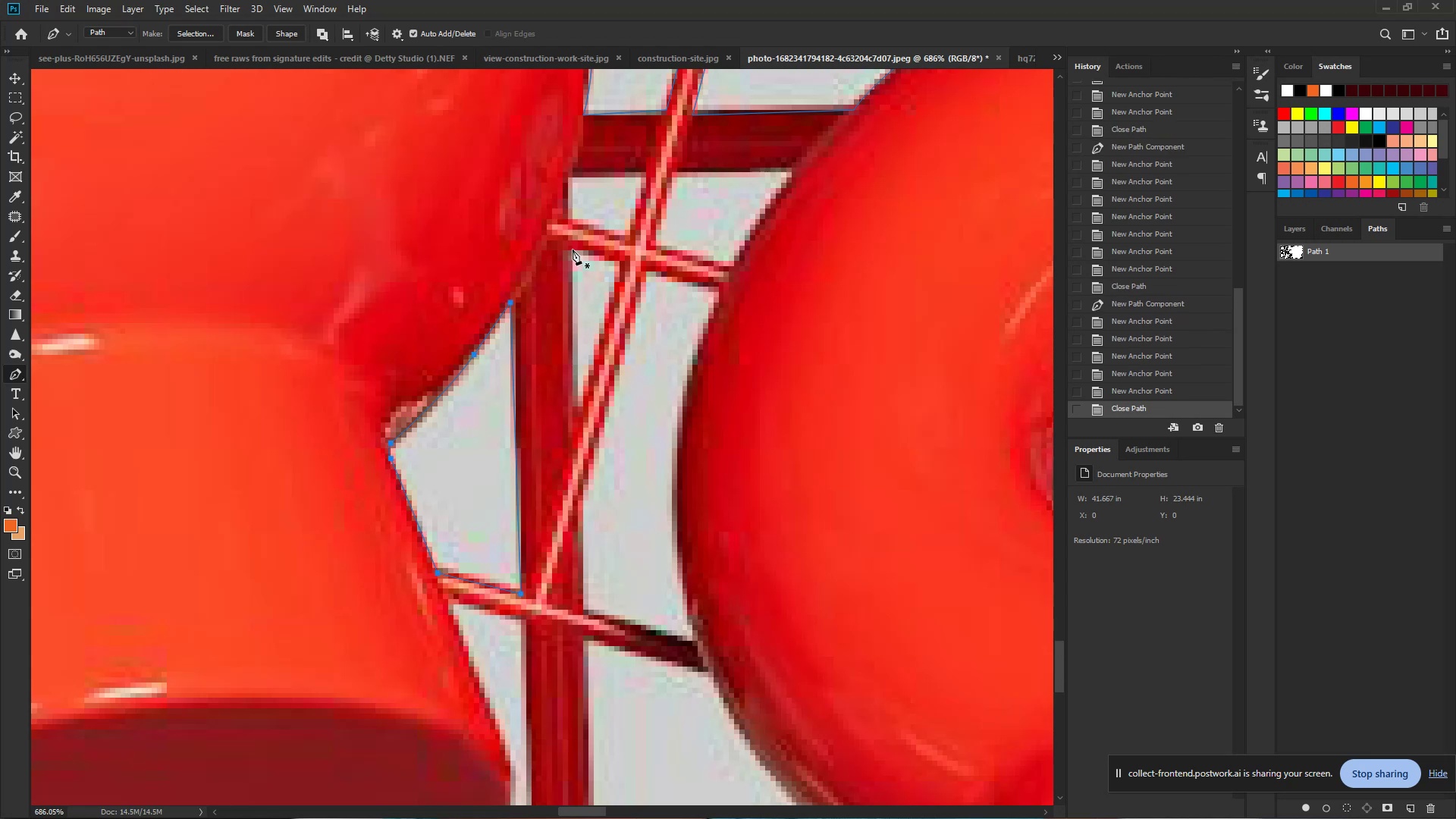 
left_click([573, 249])
 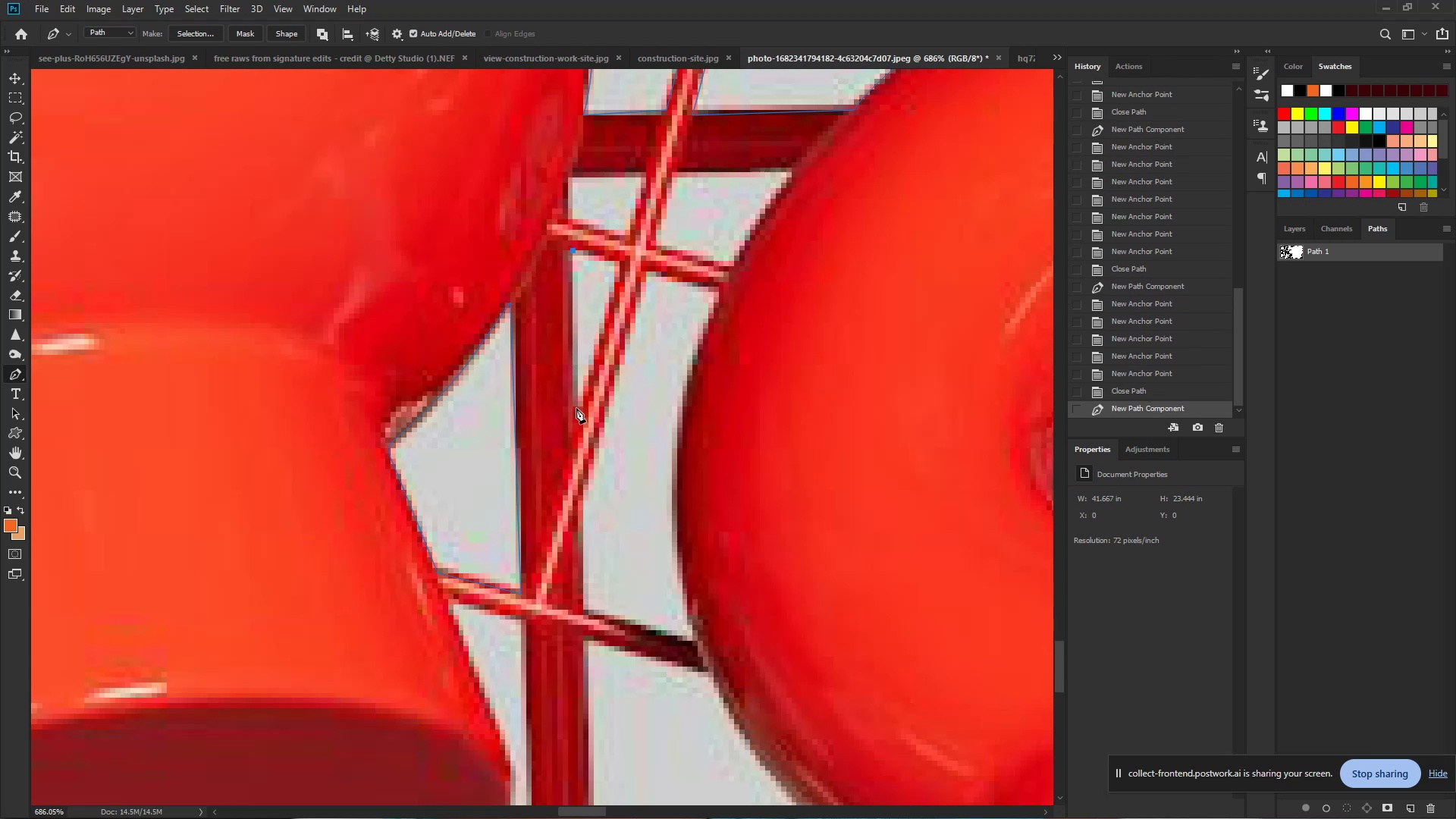 
left_click([576, 409])
 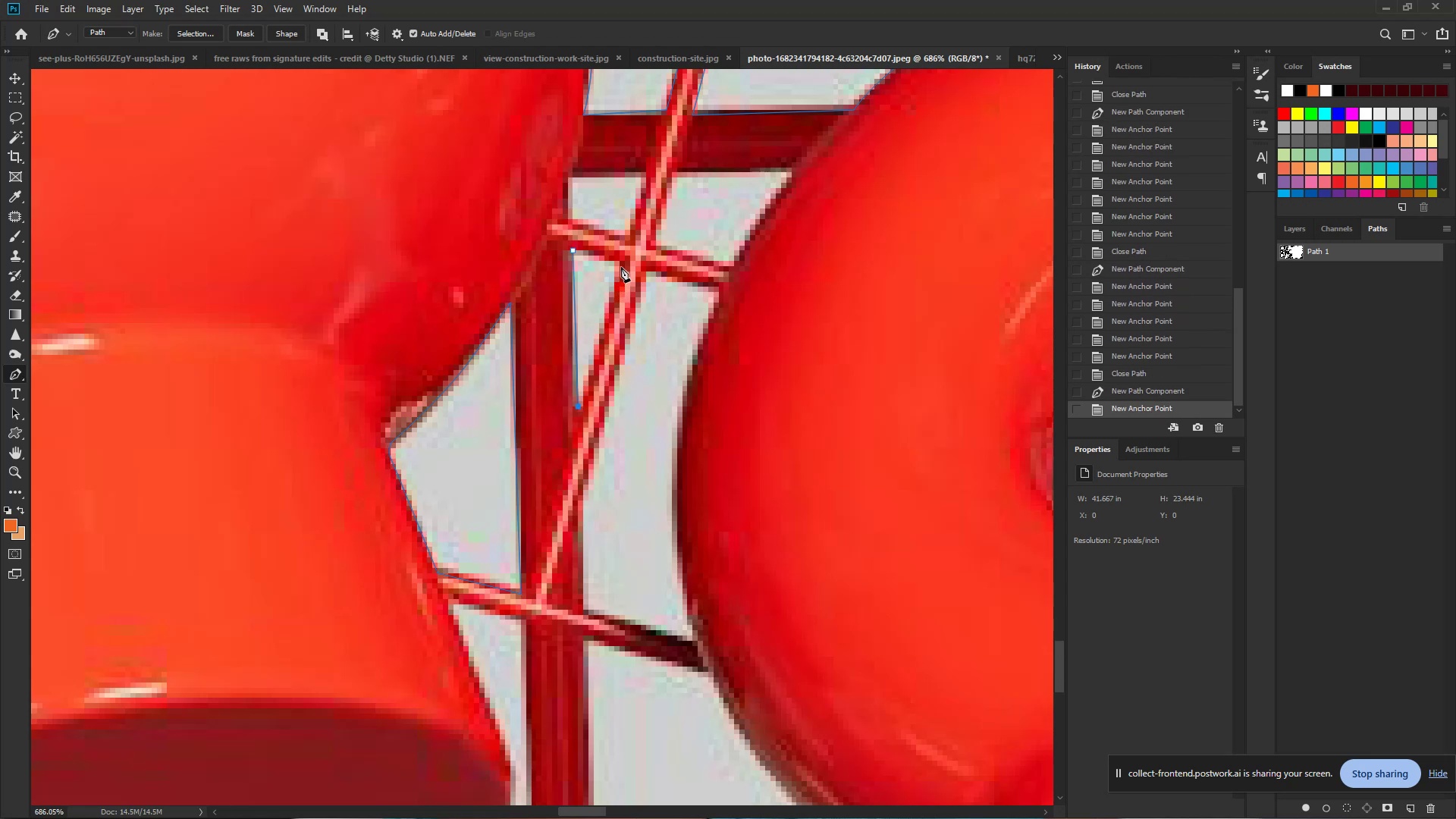 
left_click([621, 266])
 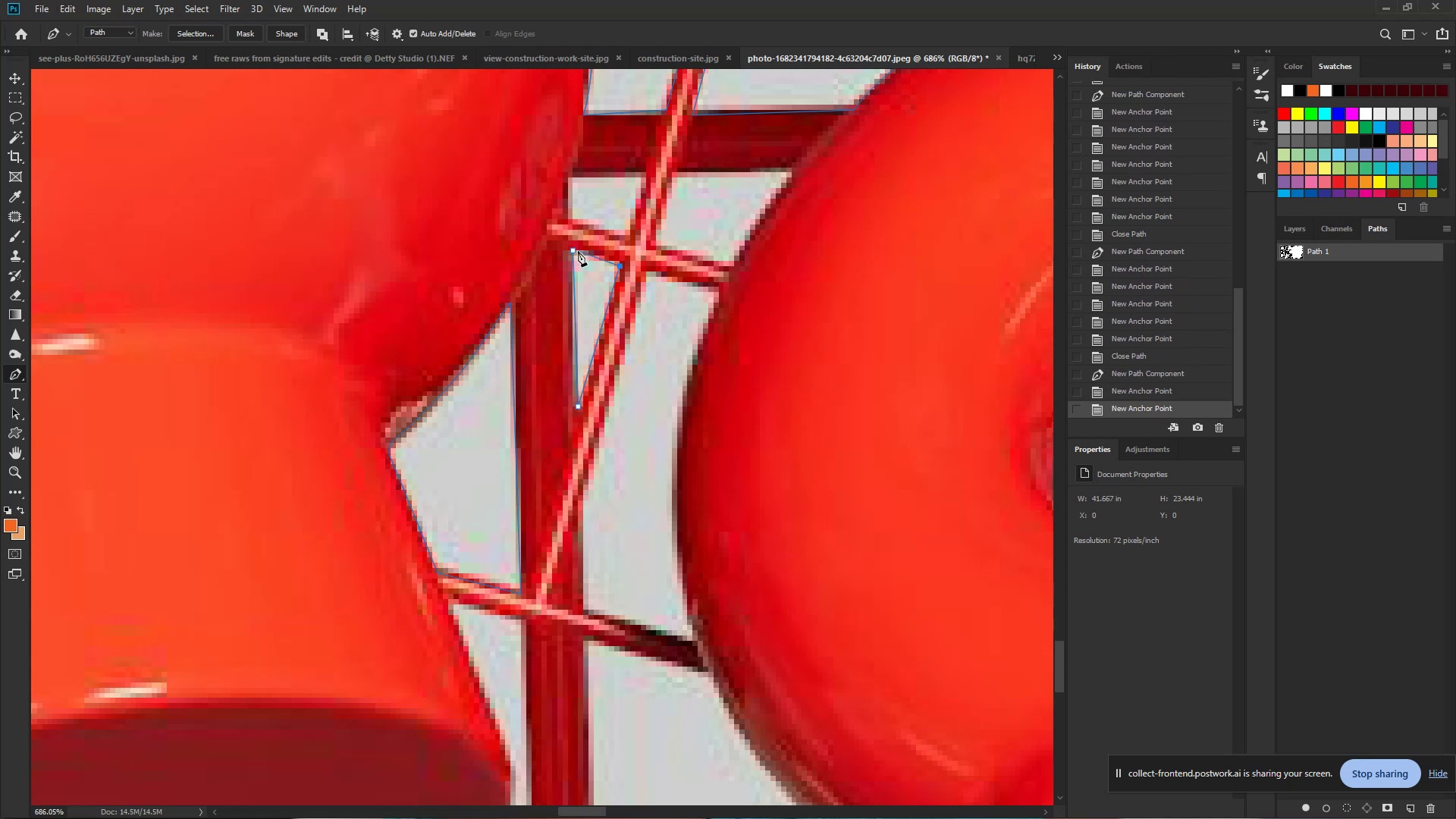 
left_click([577, 251])
 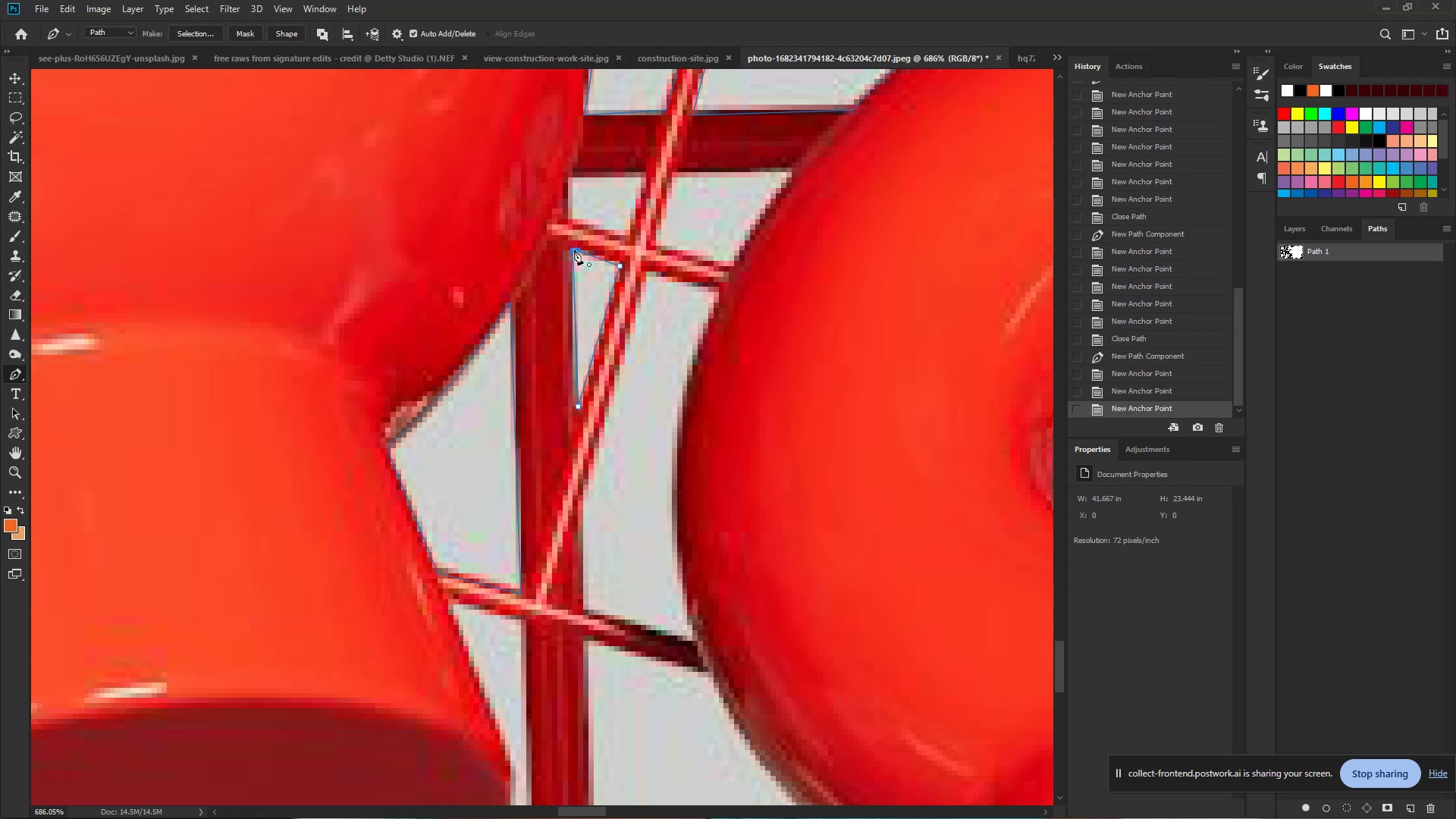 
left_click([574, 249])
 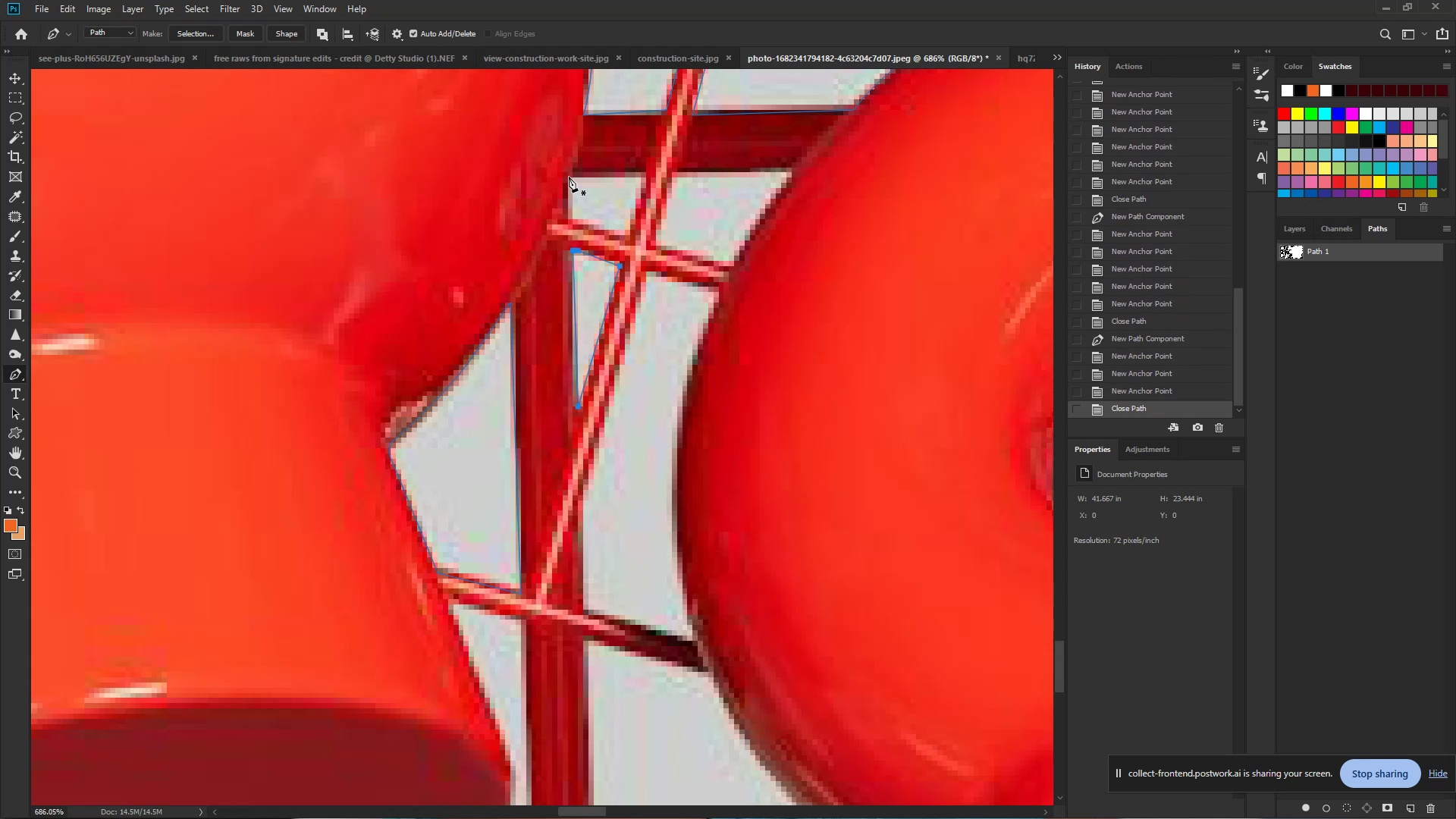 
left_click([568, 175])
 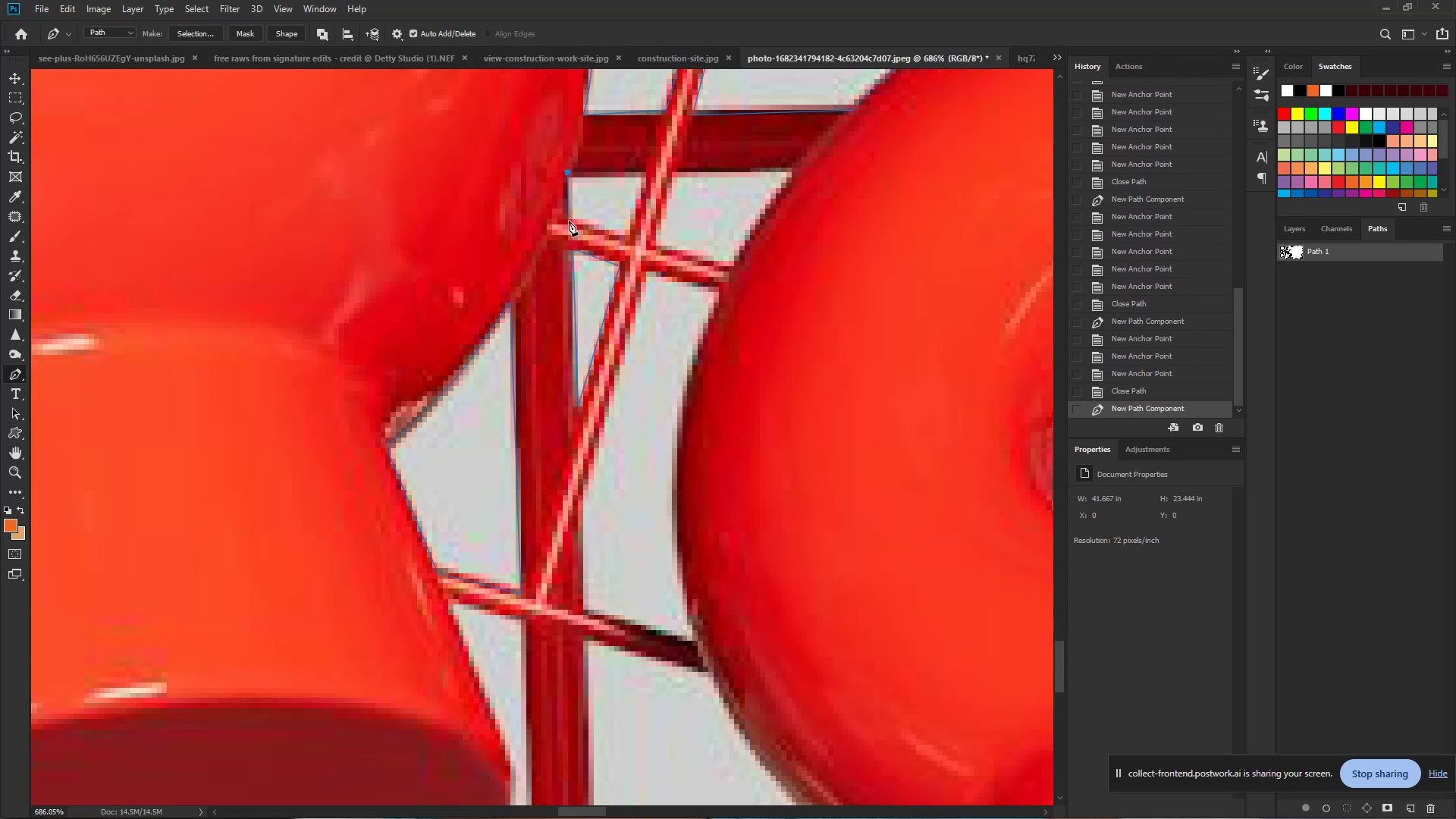 
left_click([569, 222])
 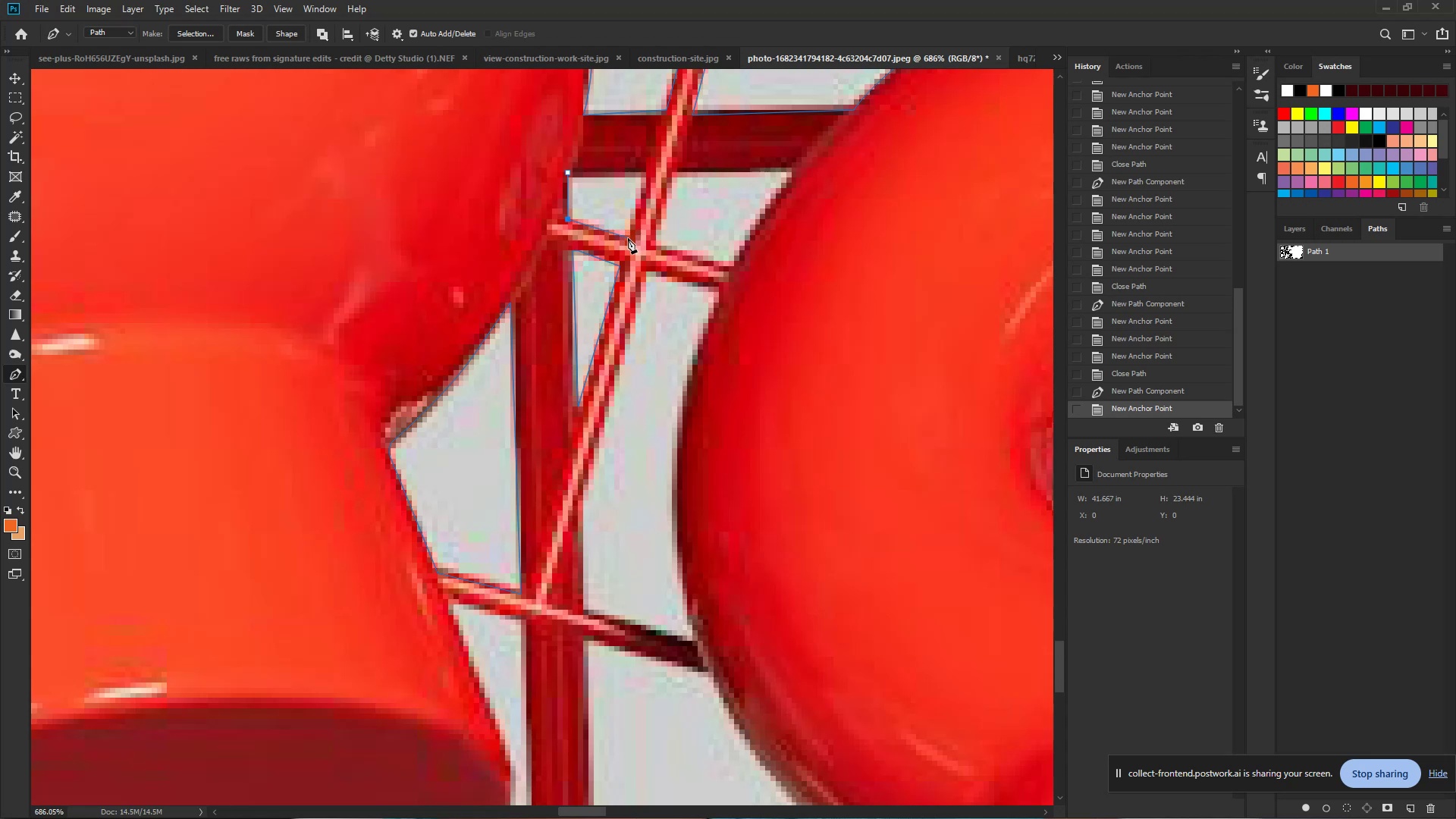 
left_click([628, 238])
 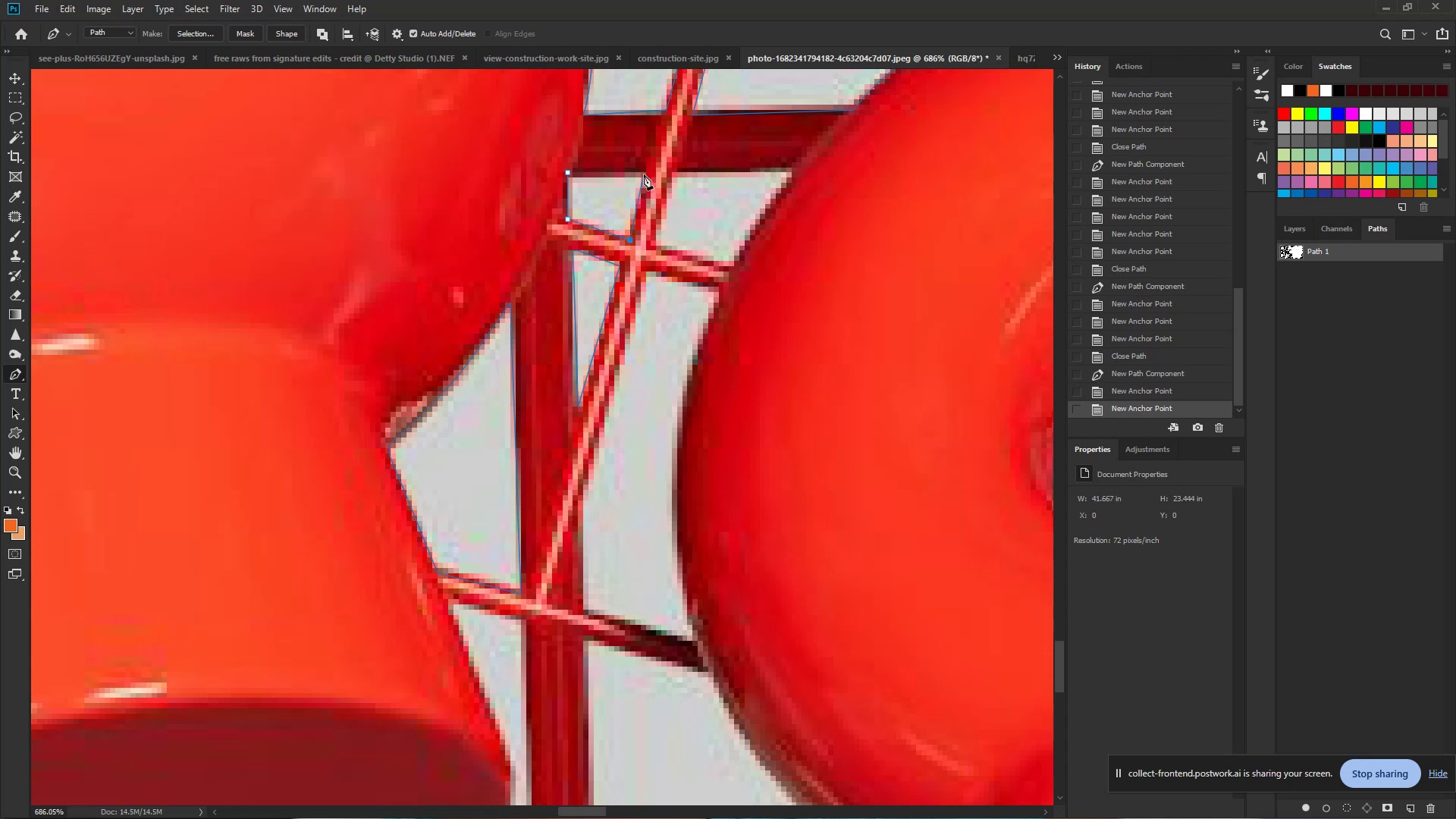 
left_click([644, 174])
 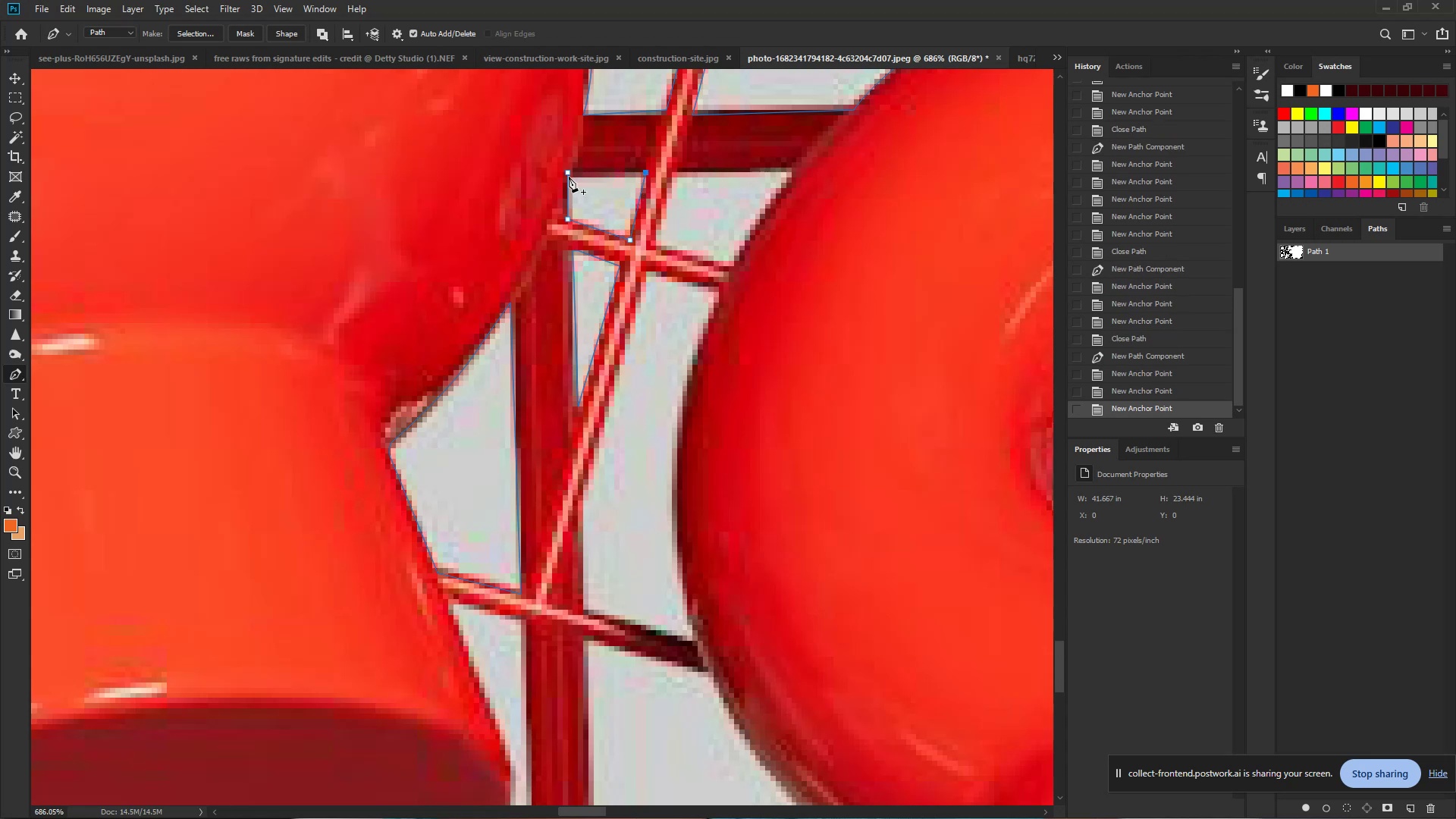 
left_click([569, 174])
 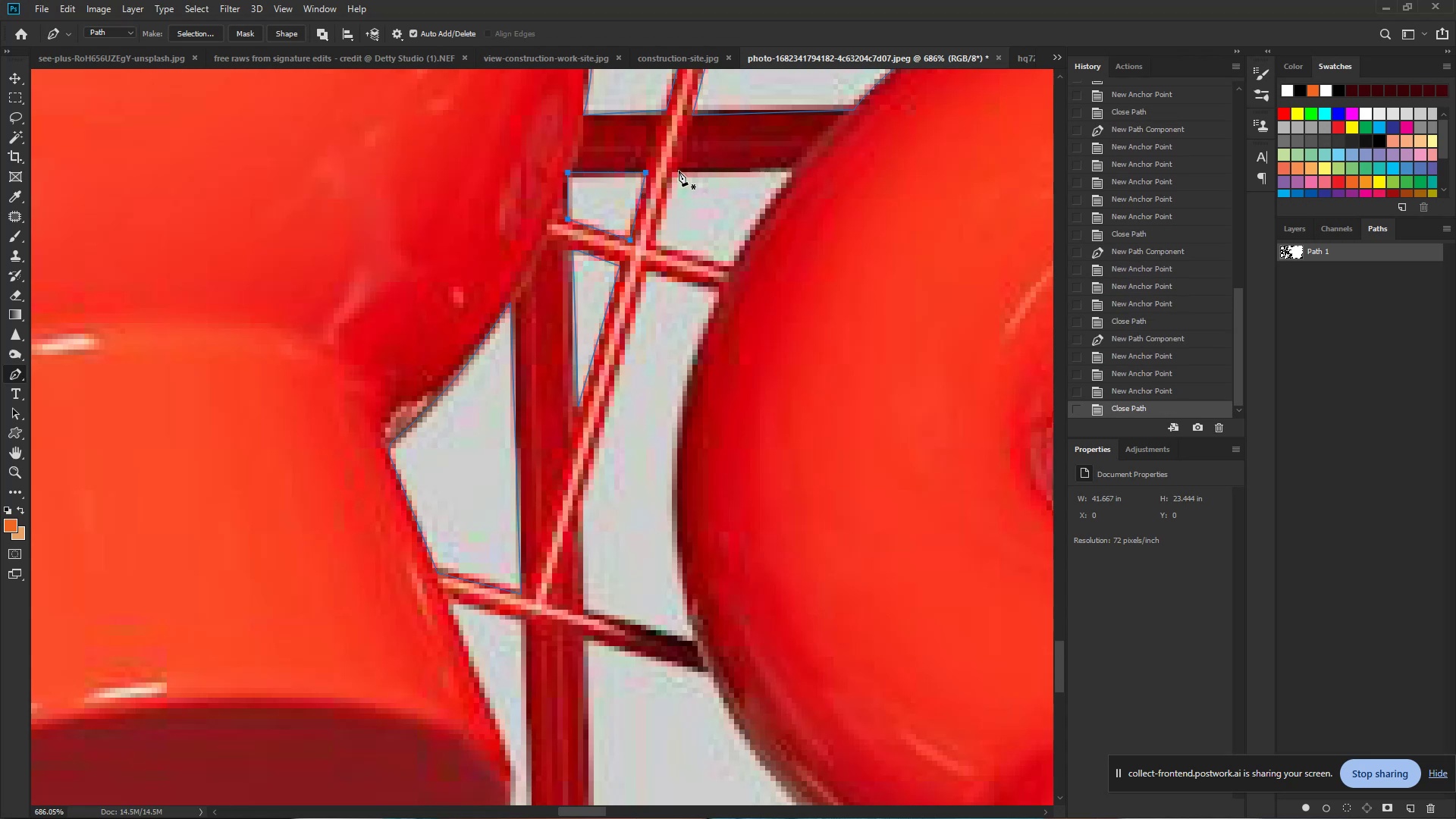 
left_click([678, 173])
 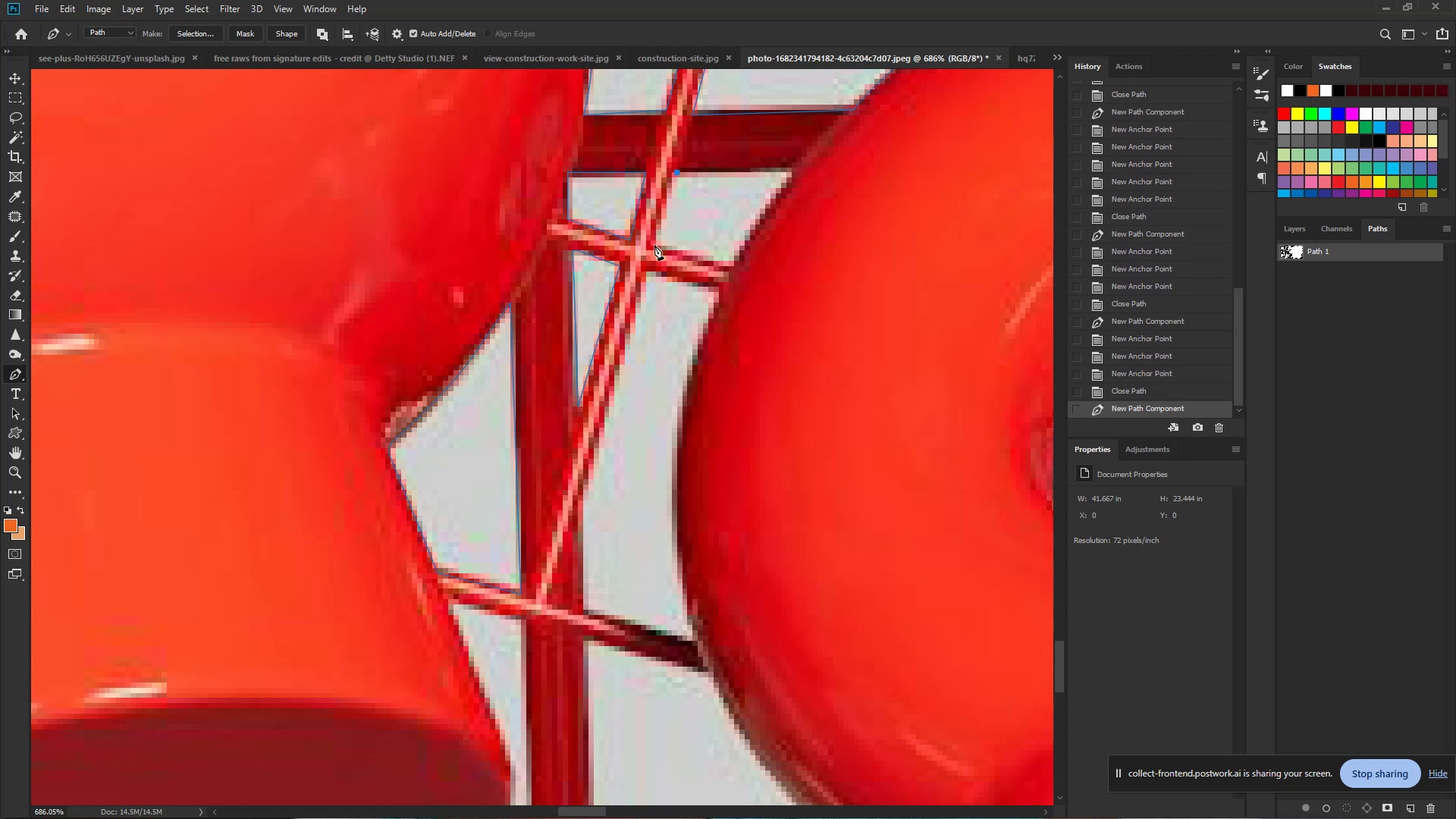 
left_click([654, 245])
 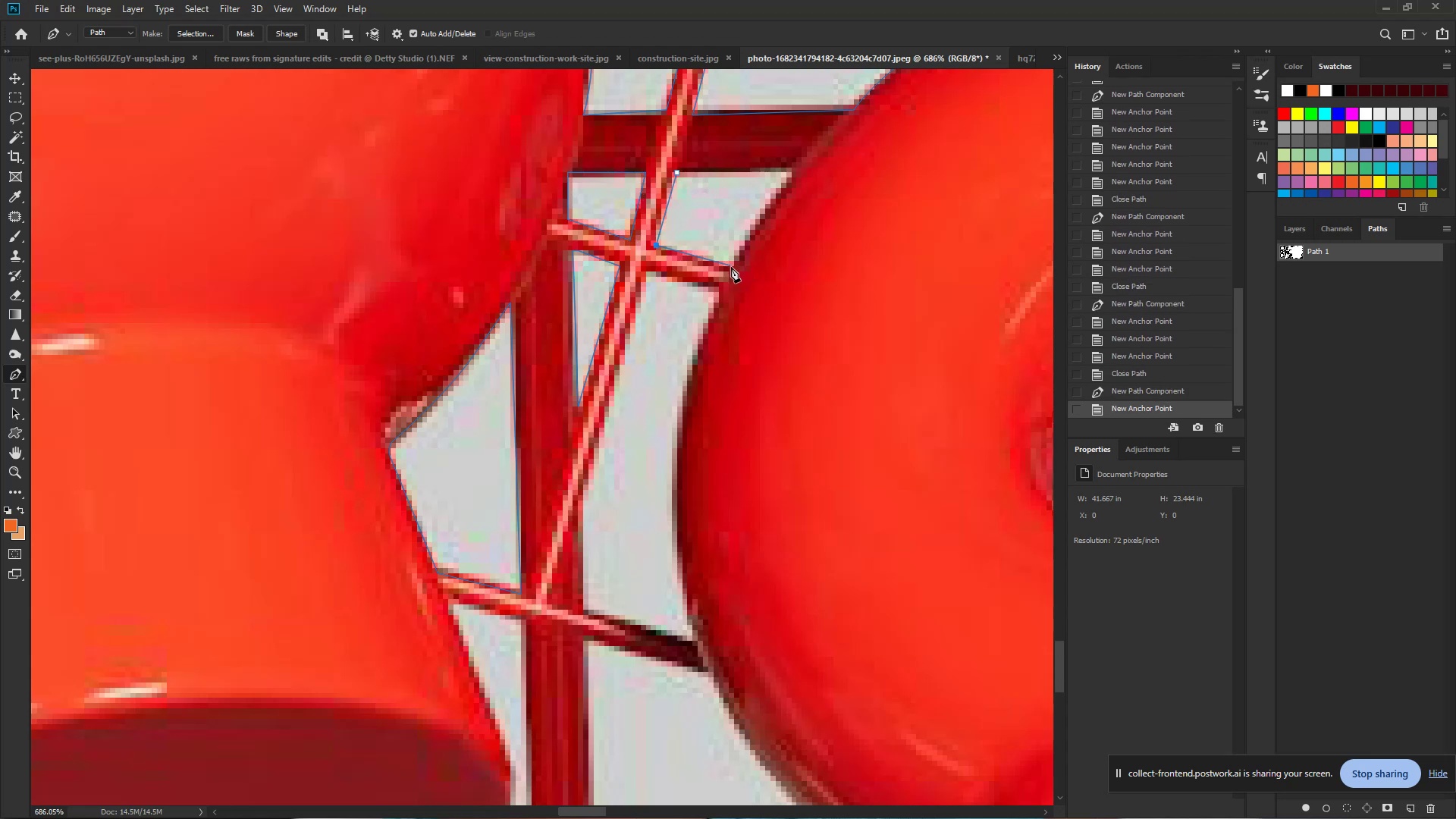 
left_click([731, 267])
 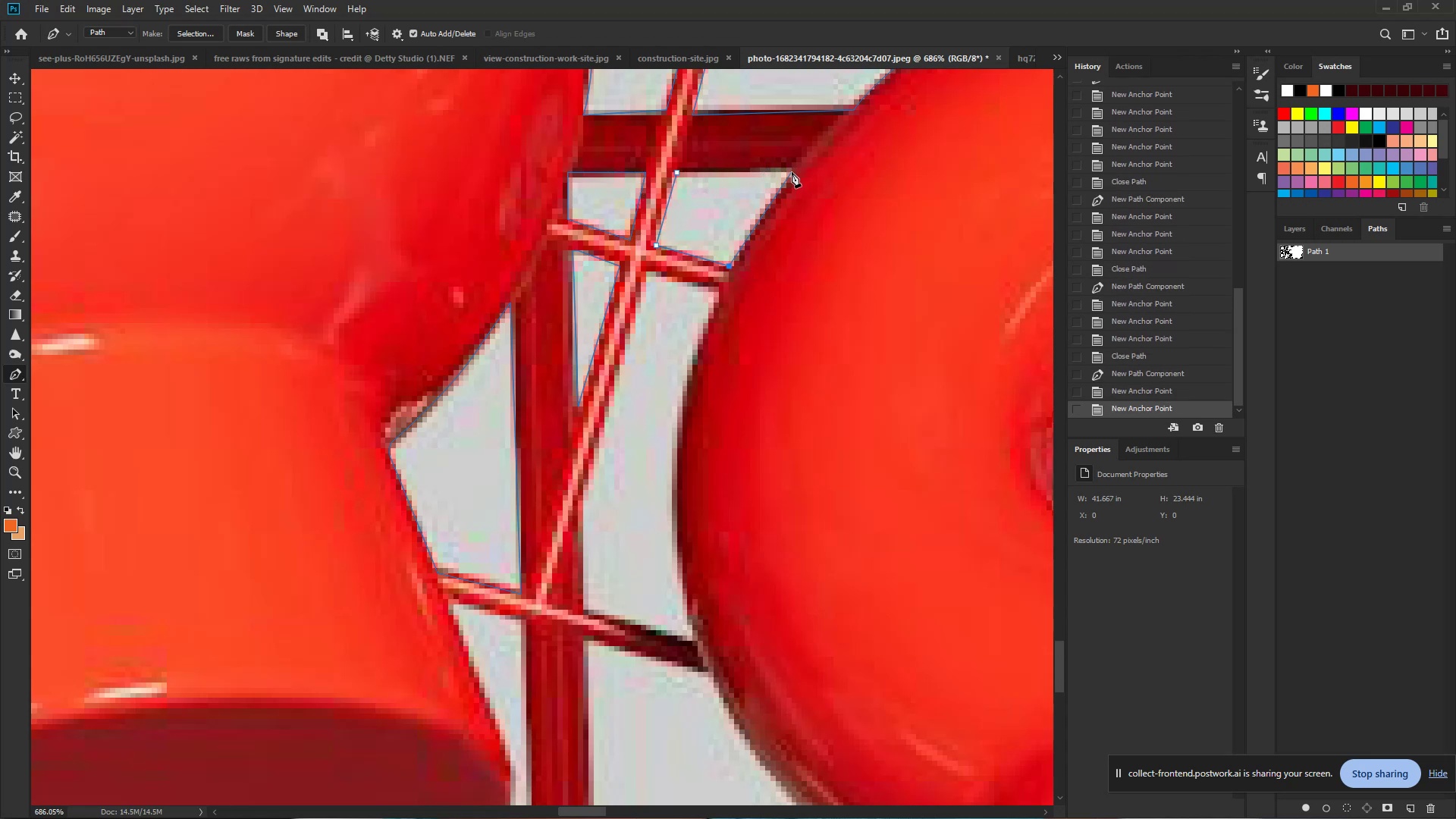 
left_click_drag(start_coordinate=[795, 171], to_coordinate=[823, 147])
 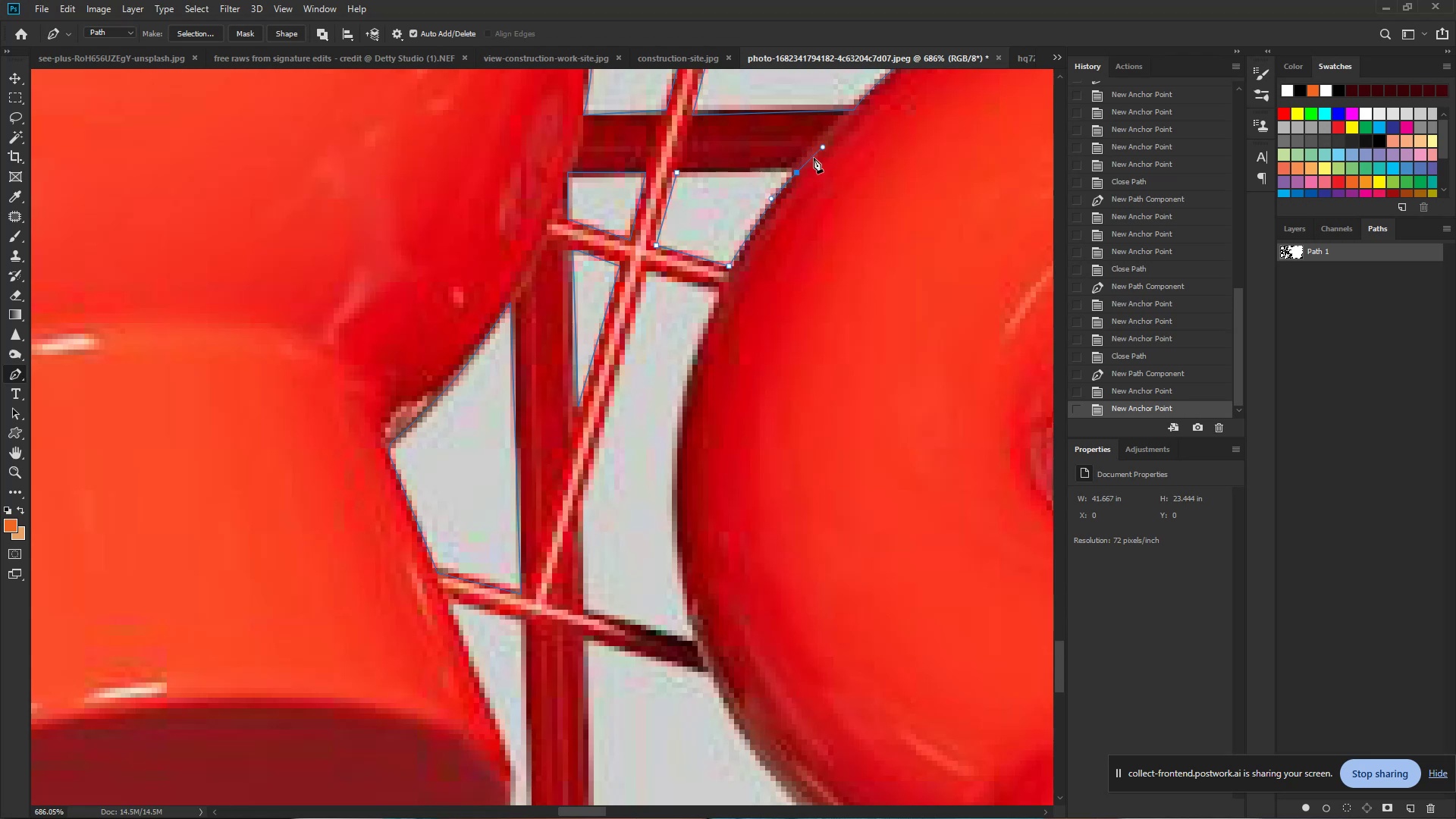 
hold_key(key=AltLeft, duration=0.86)
left_click([797, 174])
 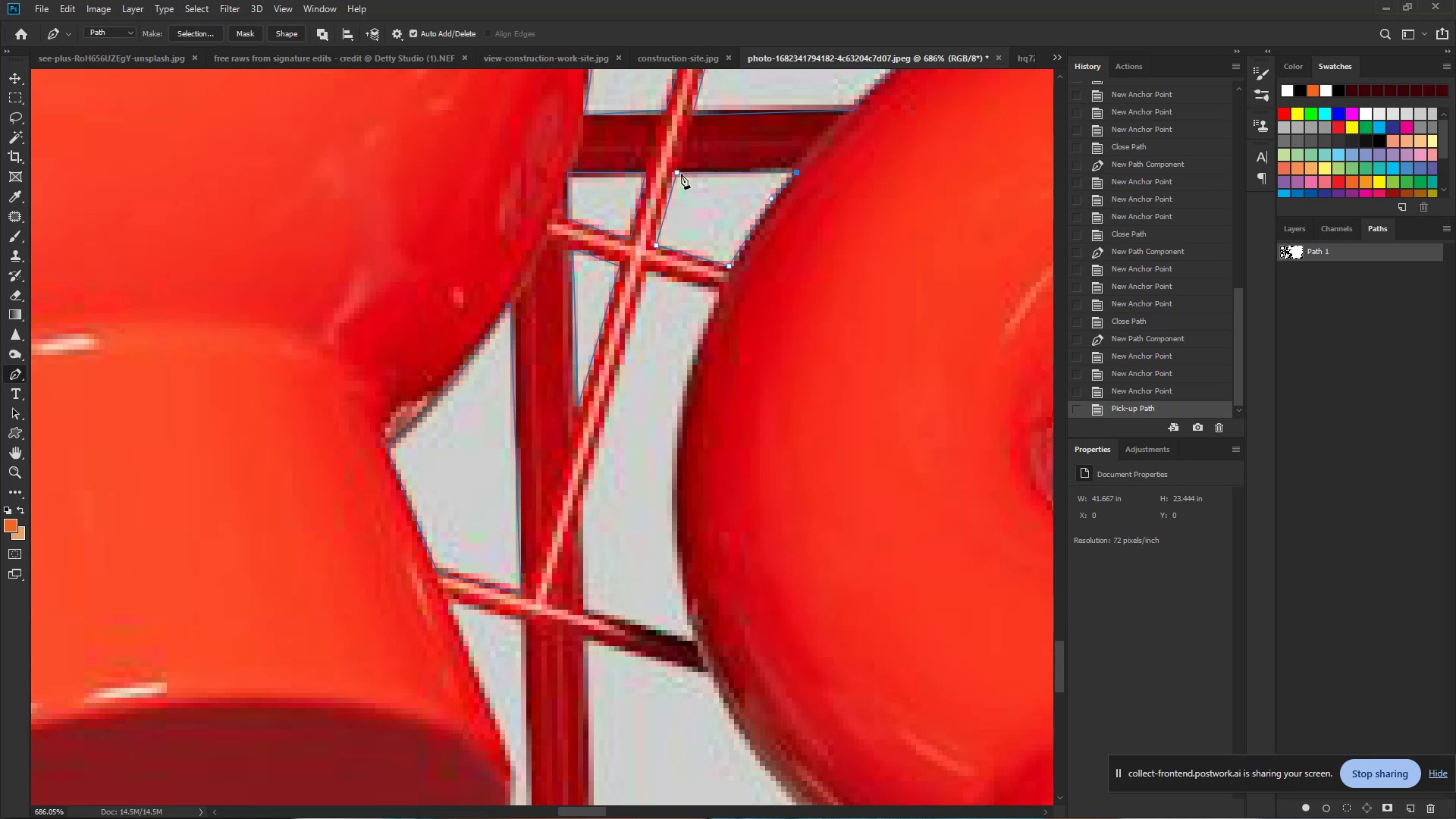 
left_click([681, 174])
 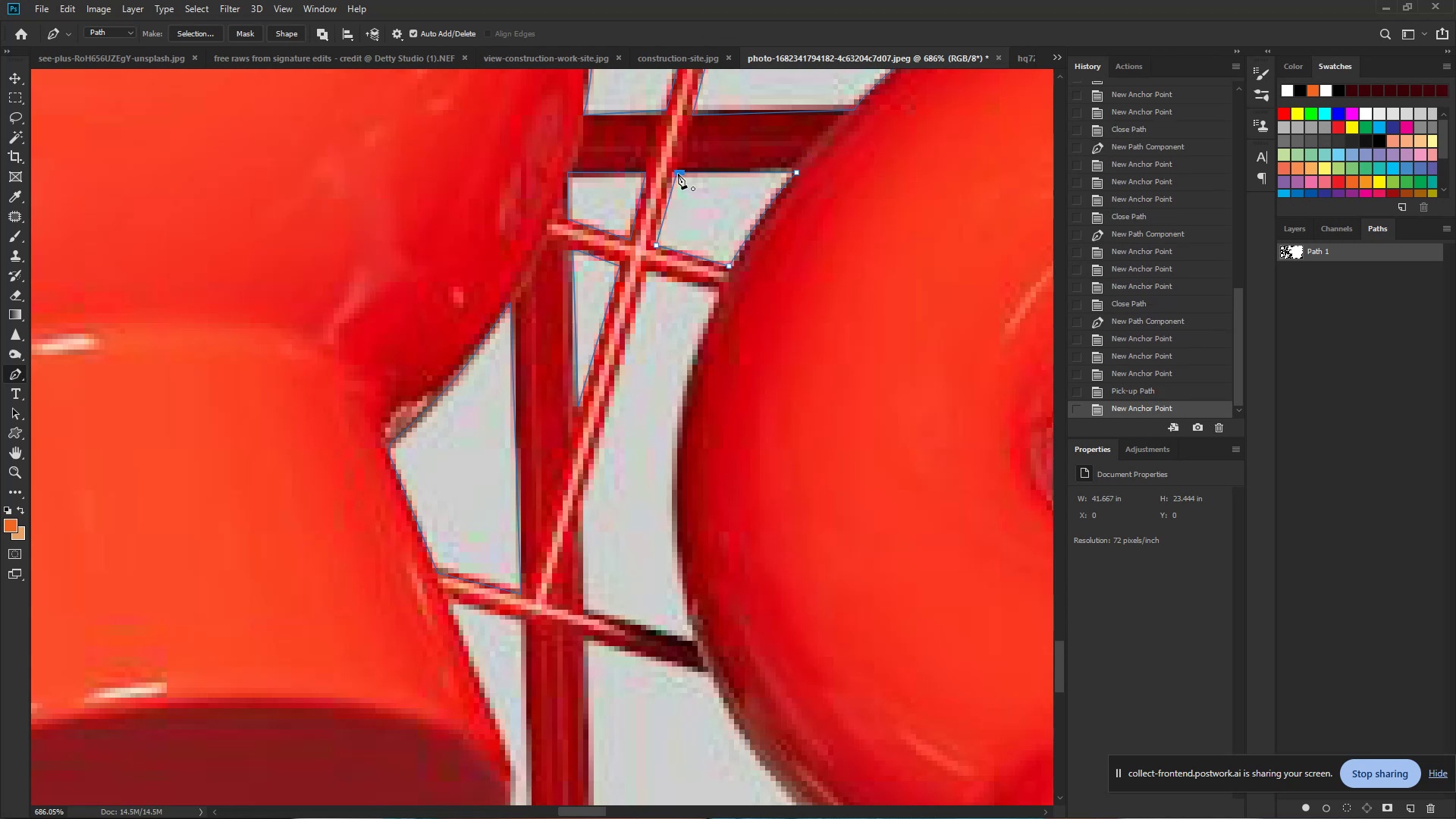 
left_click([678, 174])
 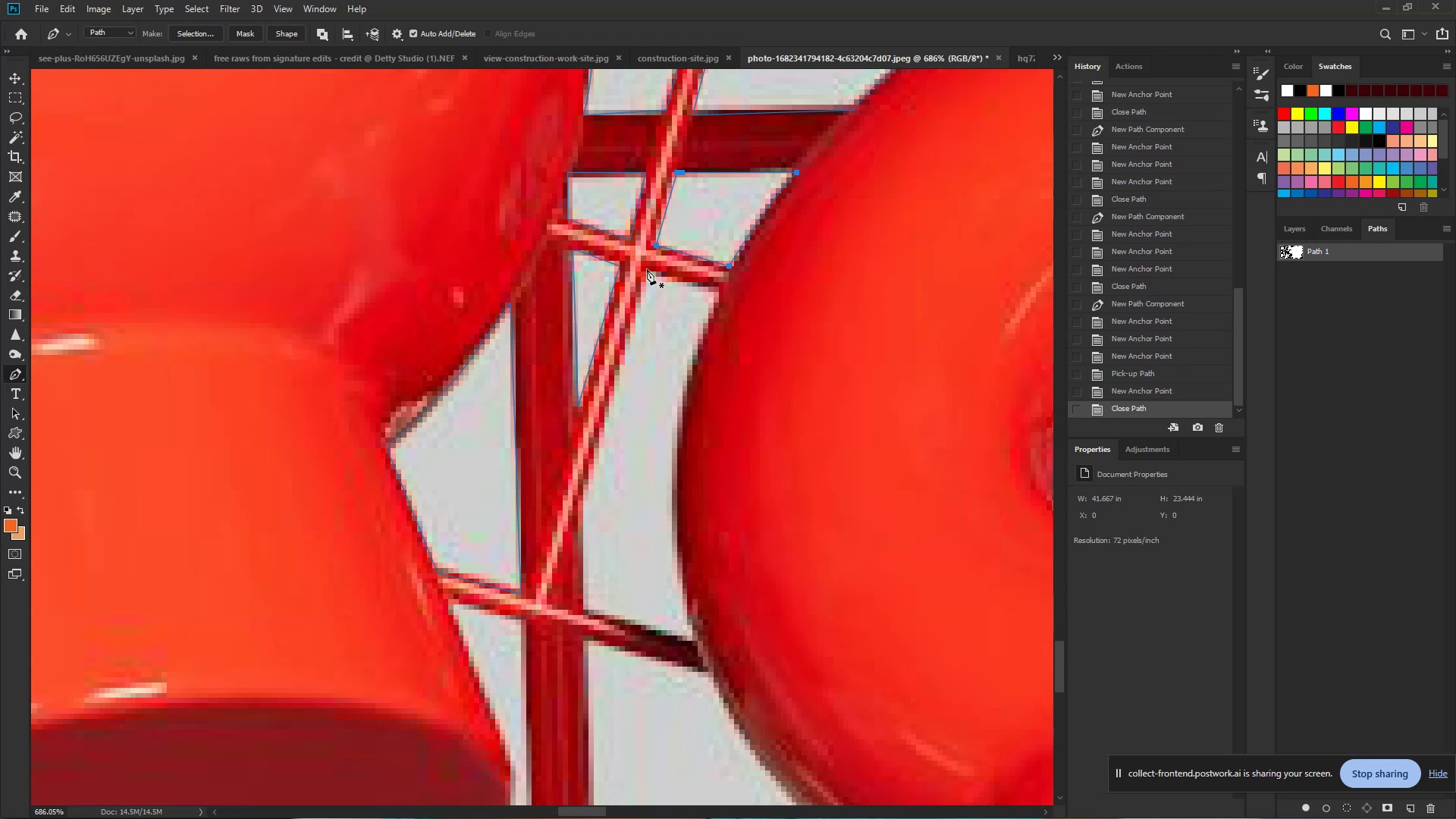 
left_click([647, 271])
 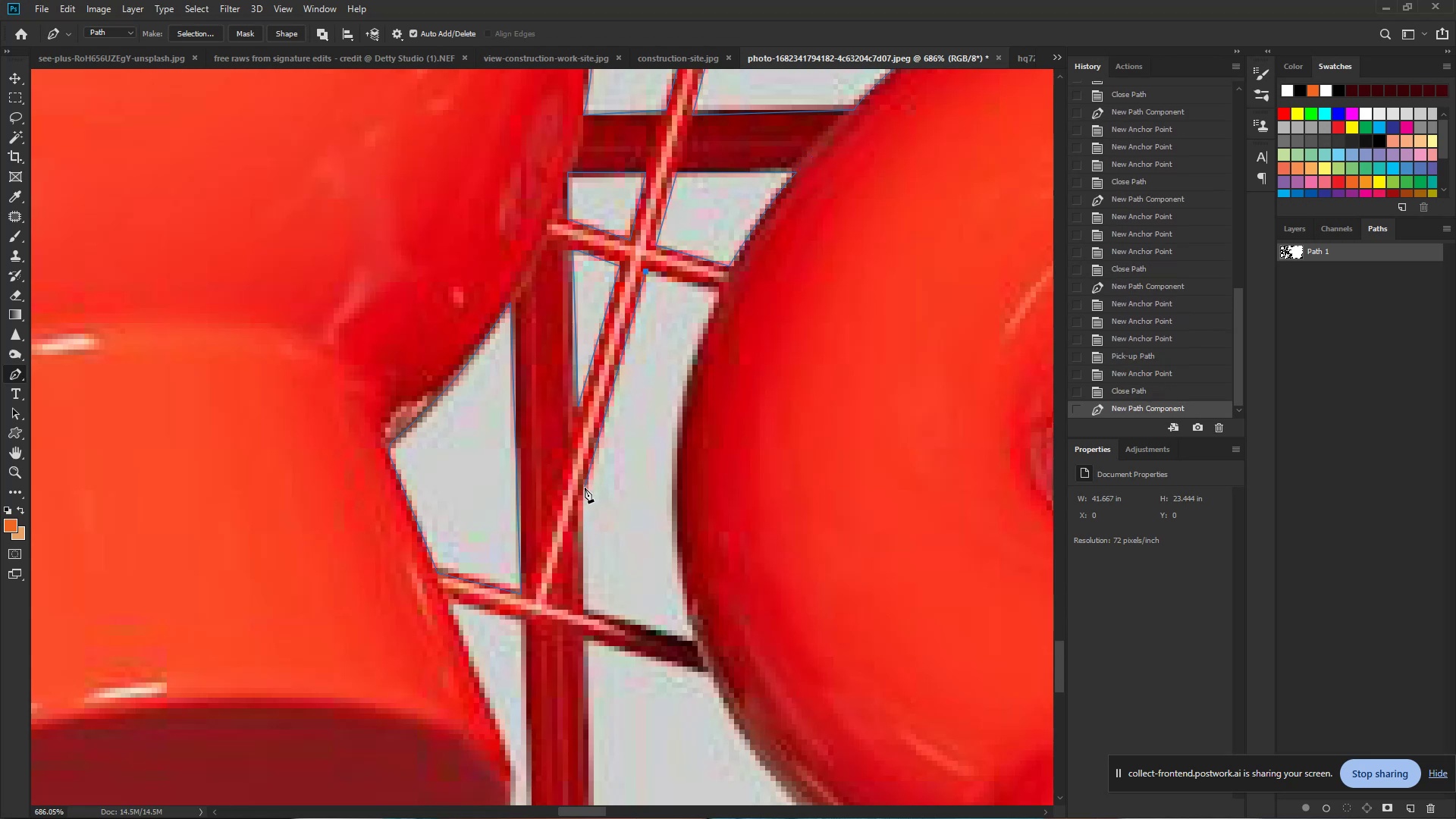 
left_click([585, 488])
 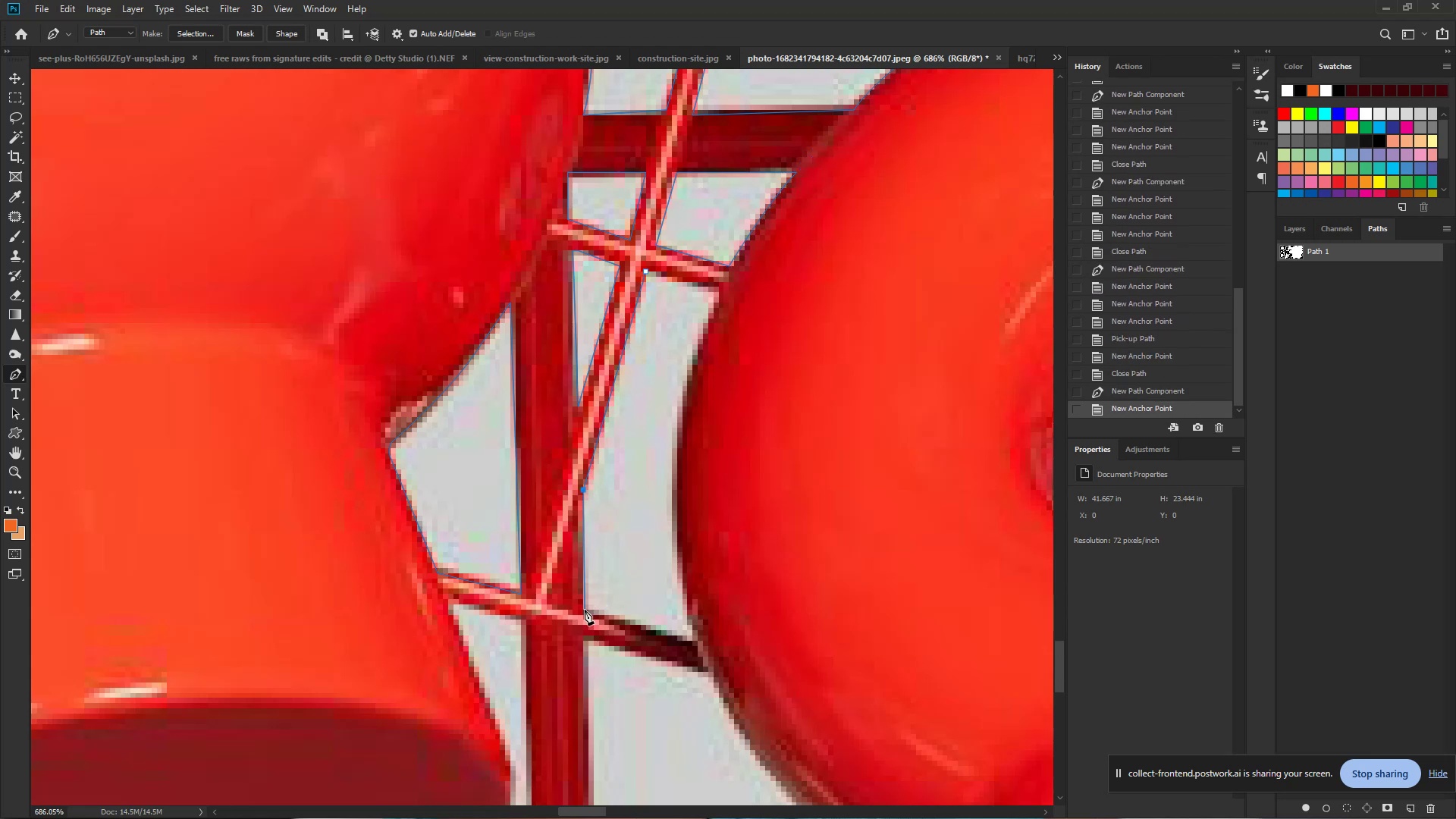 
left_click([584, 610])
 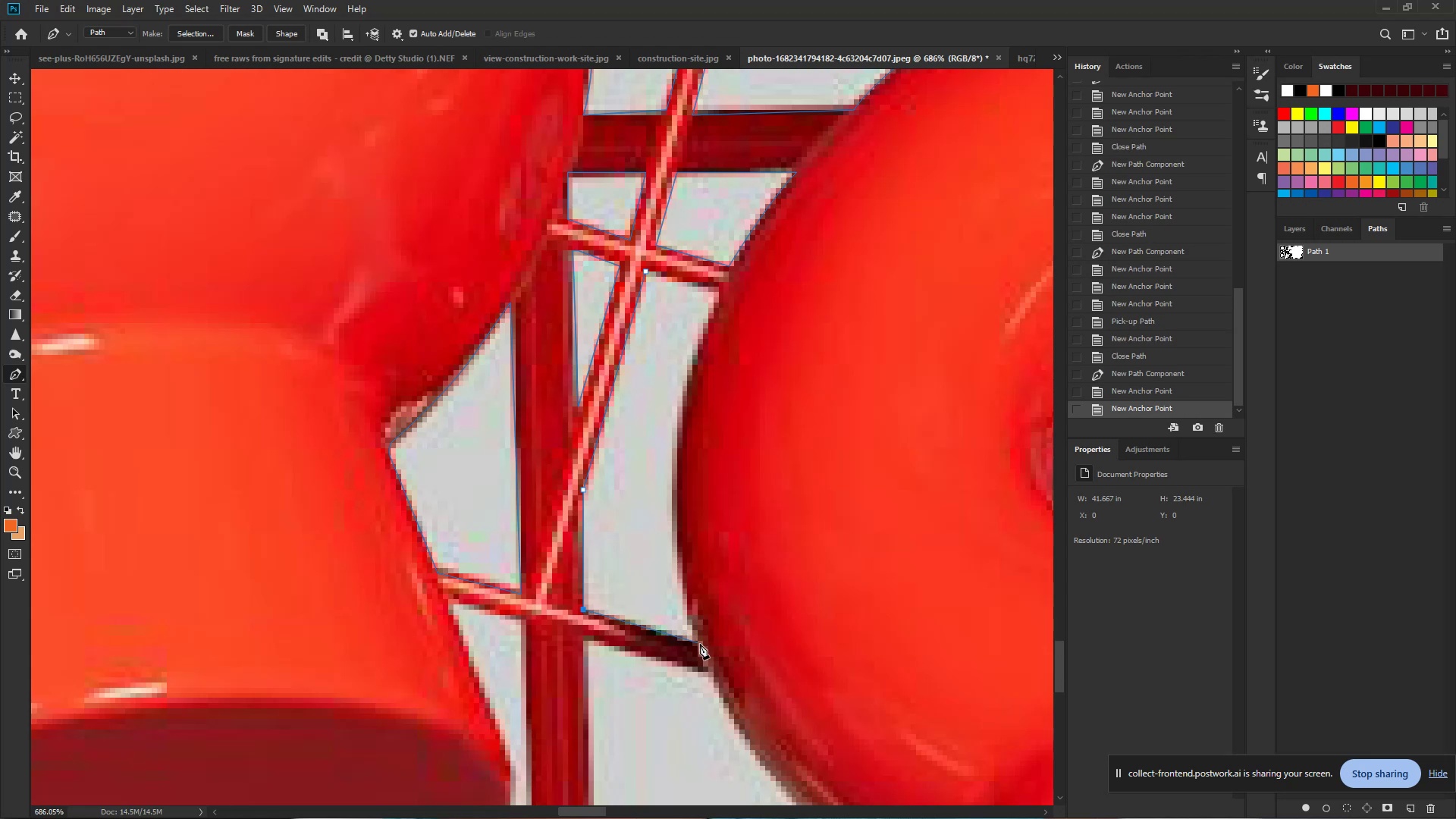 
left_click([701, 645])
 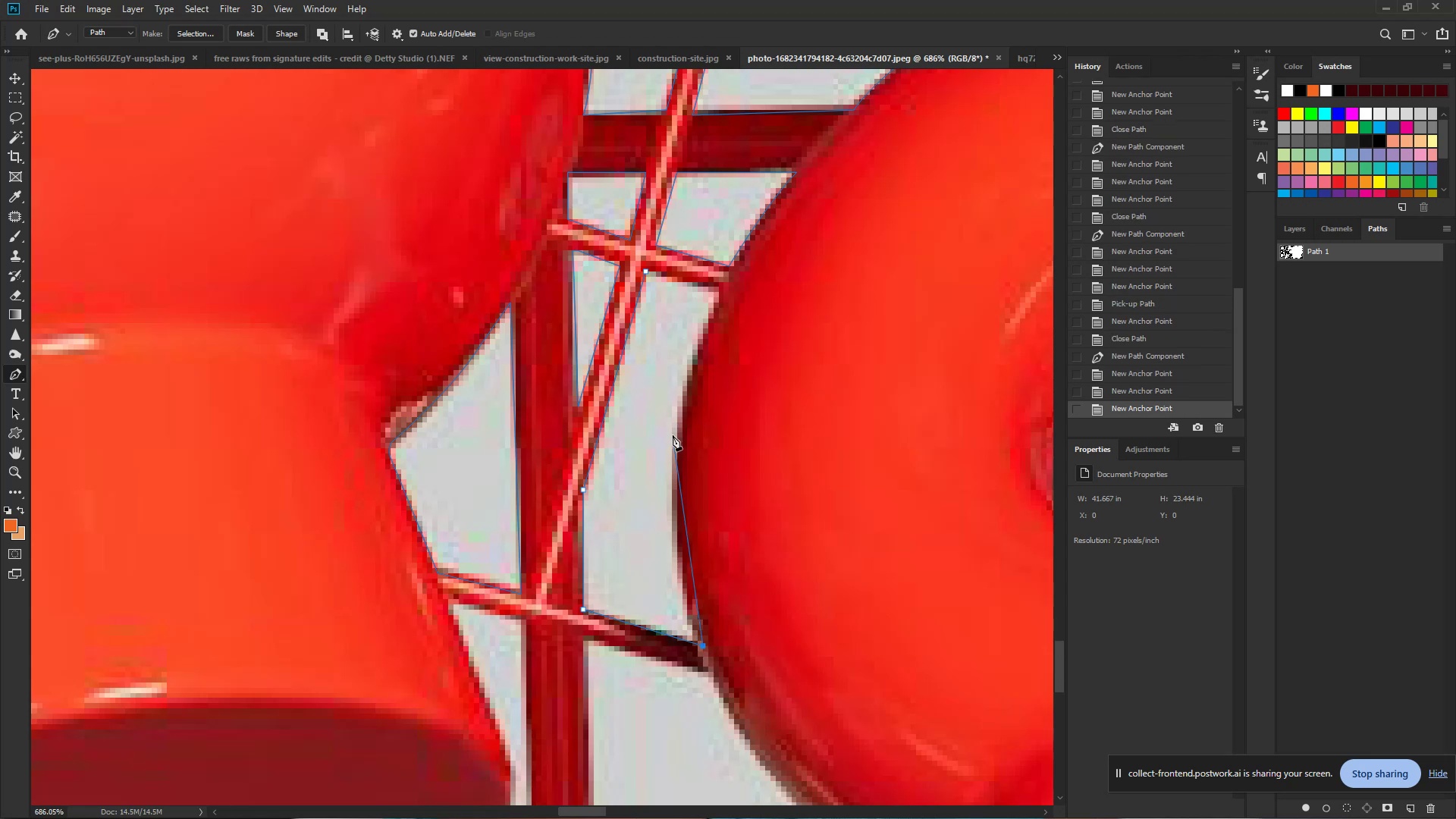 
left_click_drag(start_coordinate=[673, 433], to_coordinate=[692, 311])
 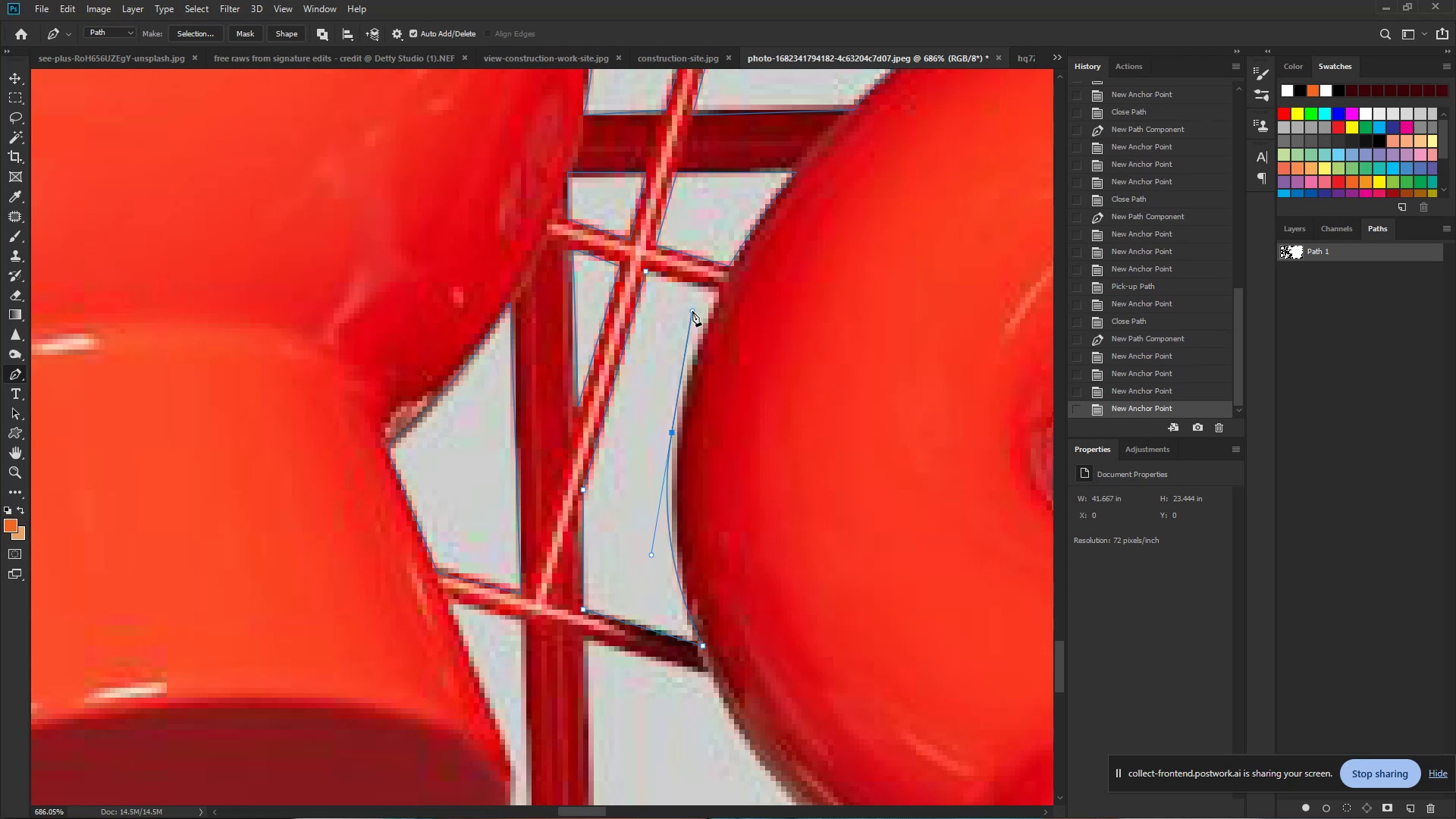 
key(Control+Z)
 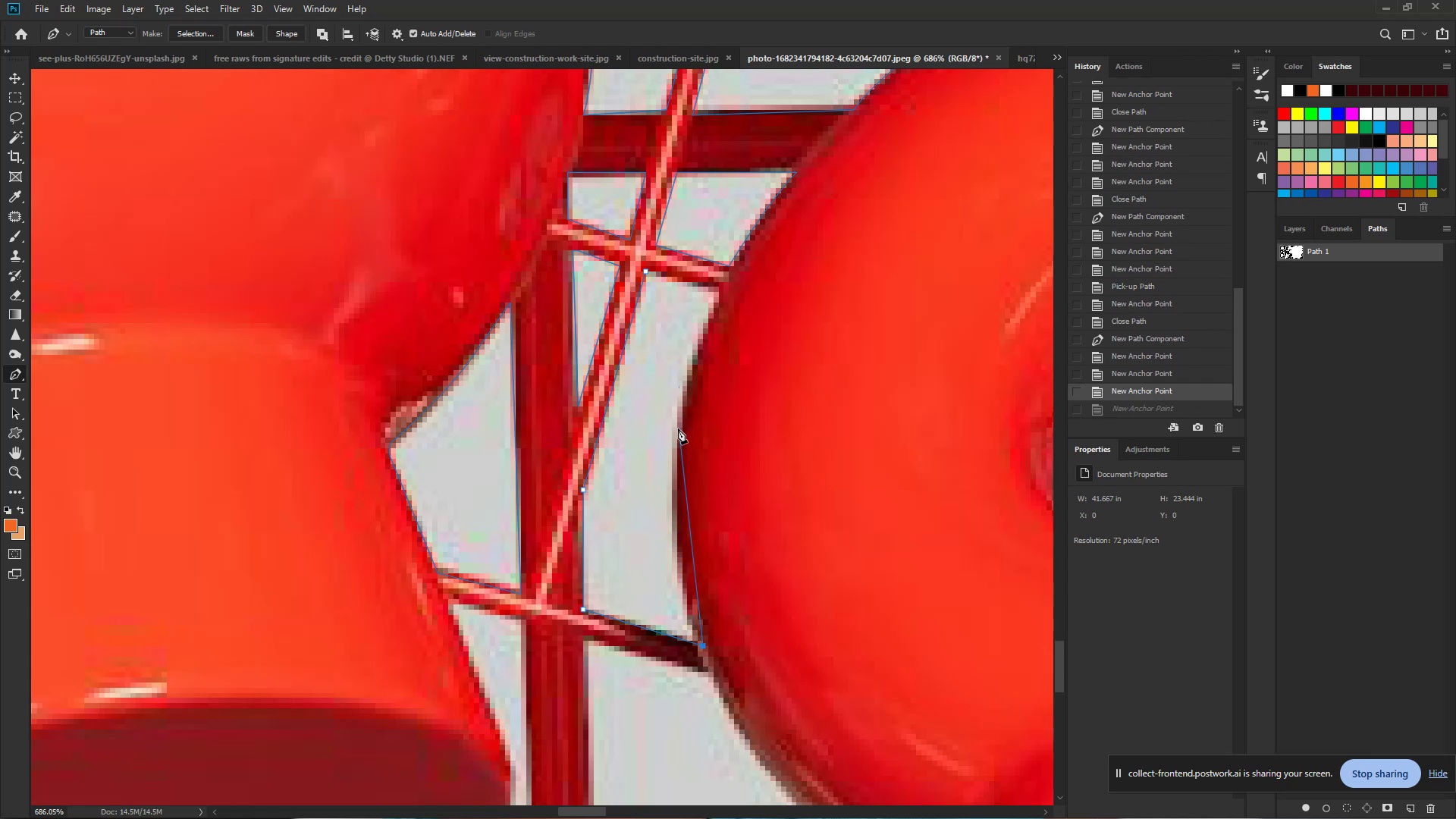 
left_click_drag(start_coordinate=[678, 428], to_coordinate=[689, 332])
 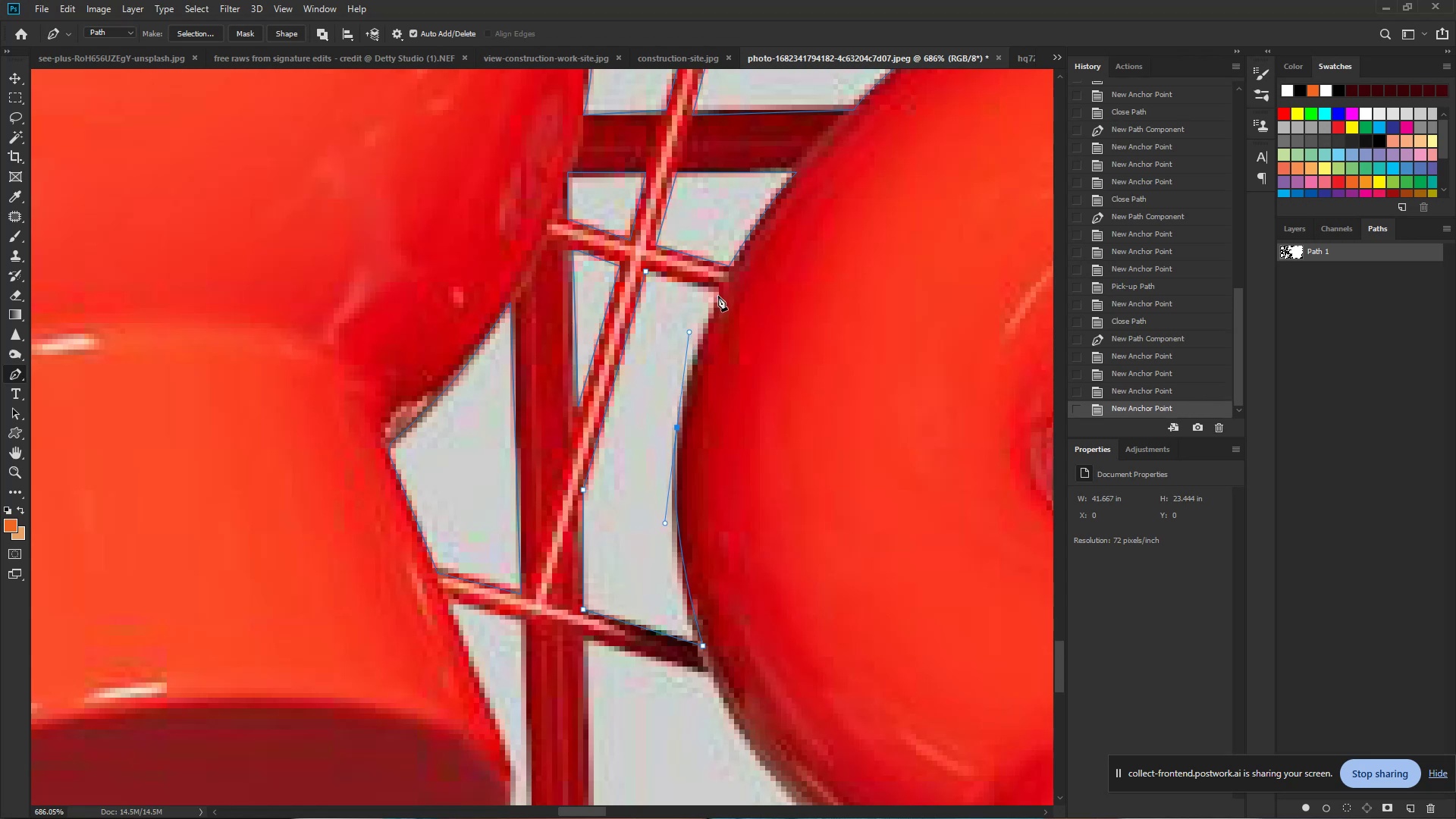 
left_click([719, 294])
 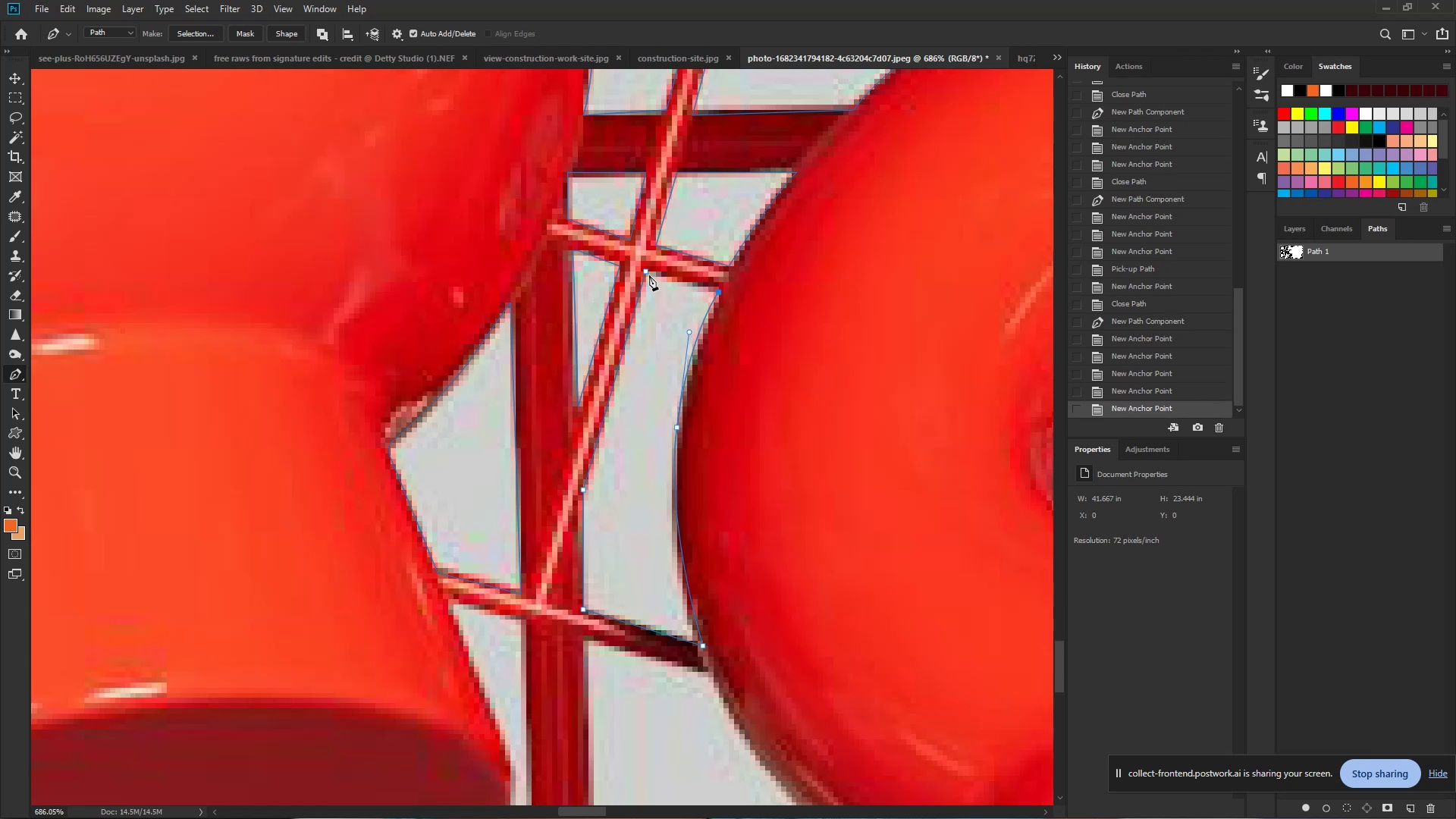 
left_click([647, 272])
 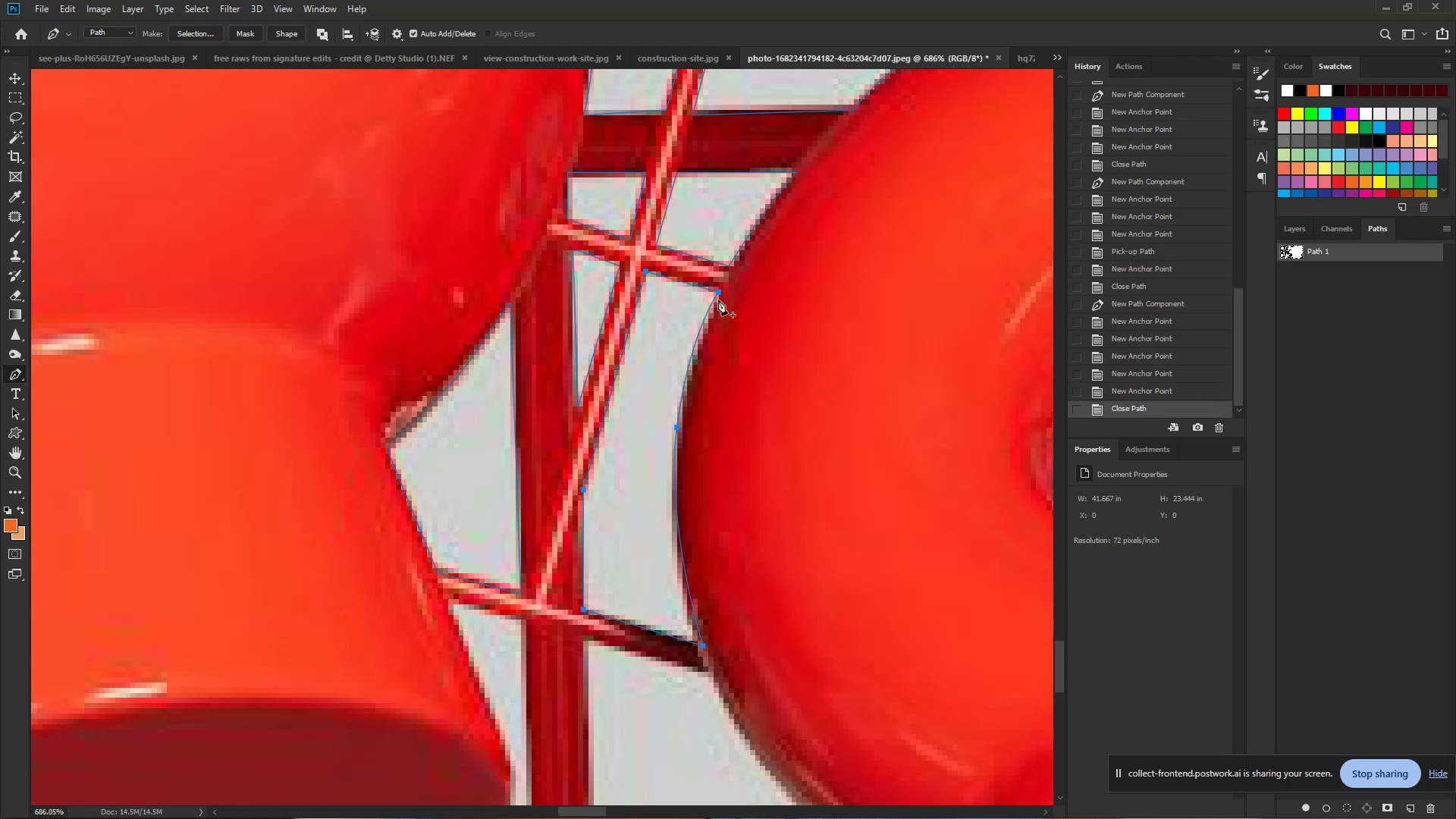 
hold_key(key=ControlLeft, duration=0.75)
 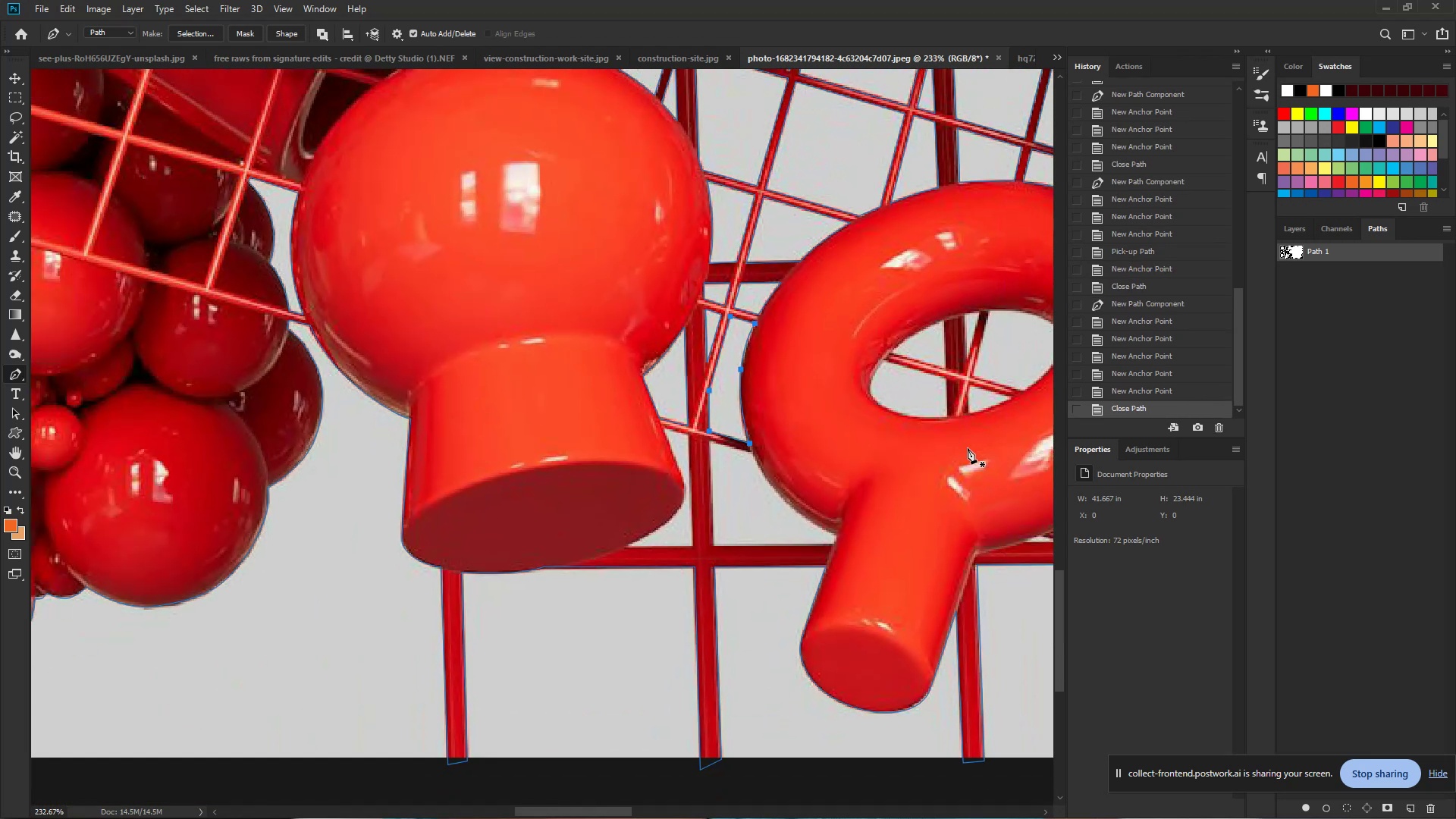 
hold_key(key=Space, duration=0.56)
 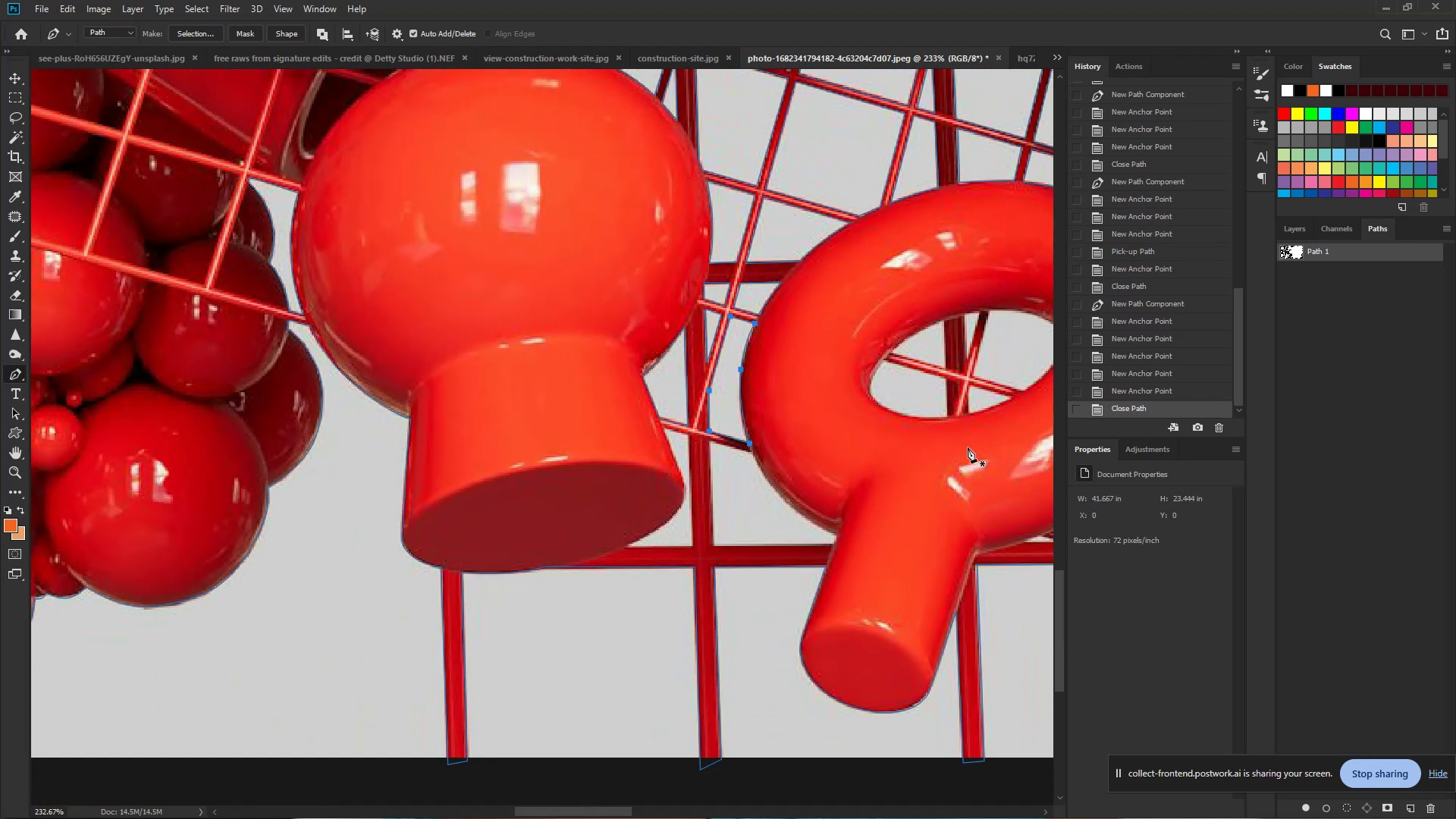 
left_click_drag(start_coordinate=[774, 340], to_coordinate=[705, 328])
 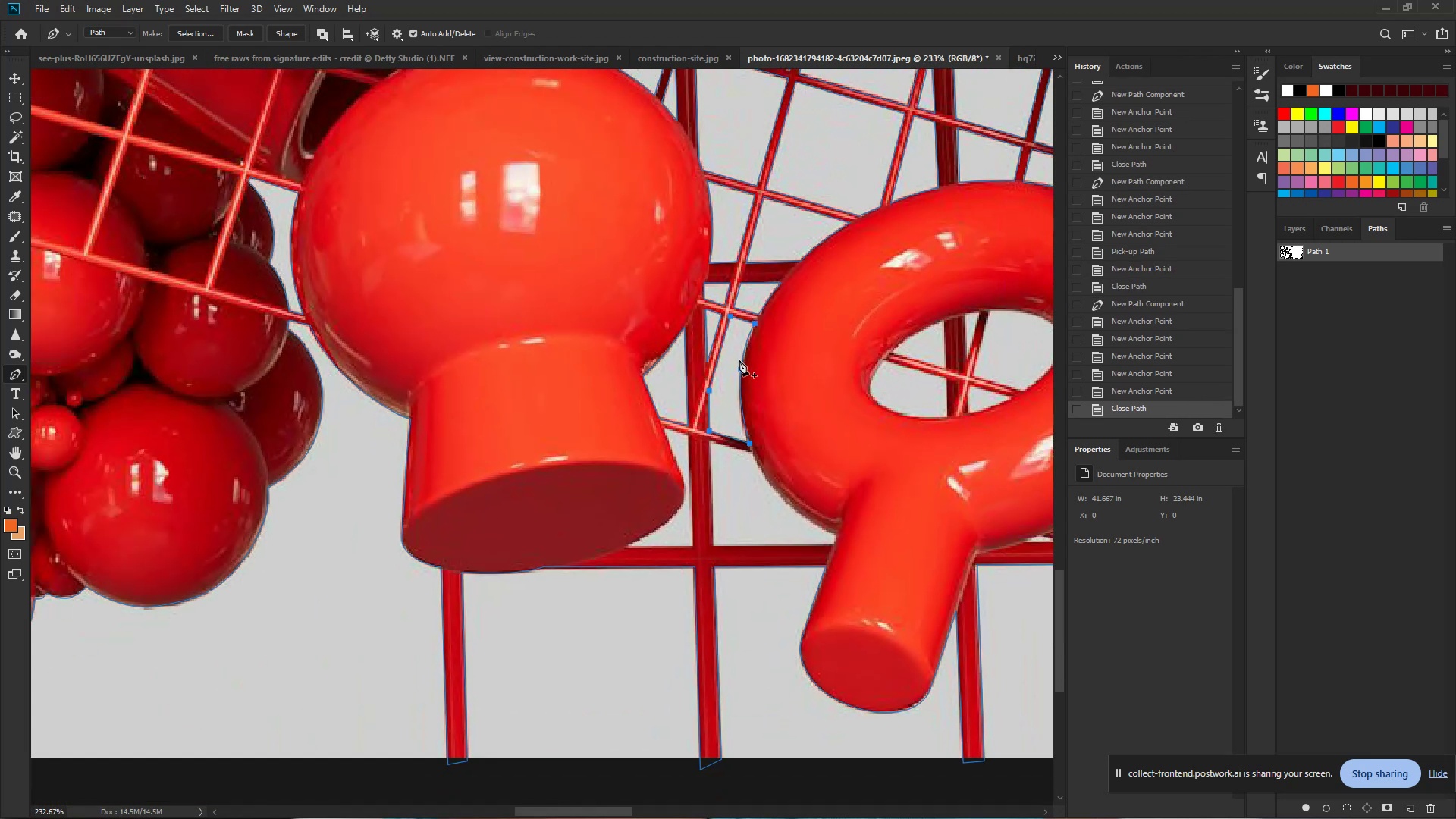 
hold_key(key=Space, duration=2.08)
 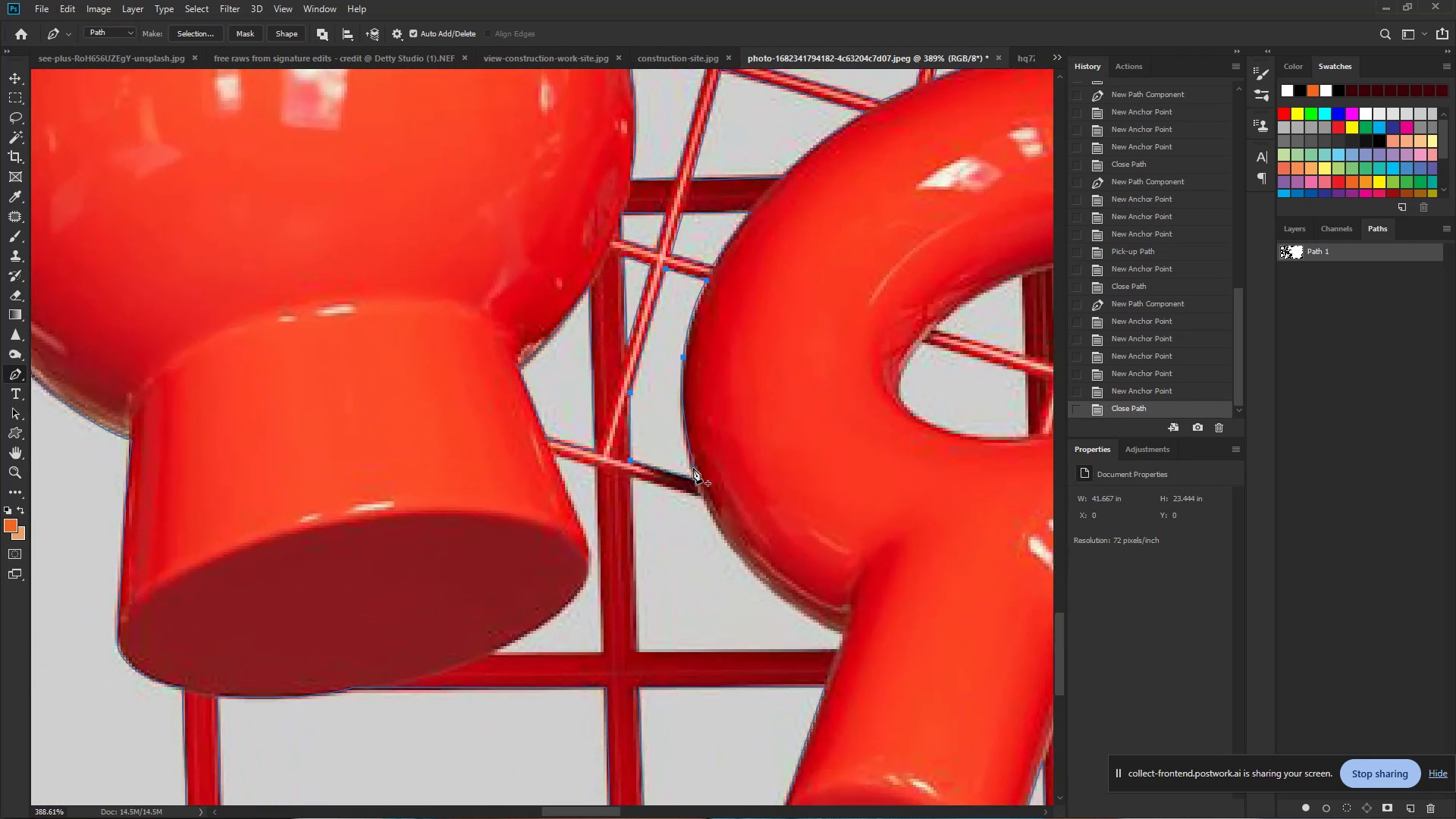 
hold_key(key=ControlLeft, duration=1.53)
left_click_drag(start_coordinate=[827, 388], to_coordinate=[845, 400])
 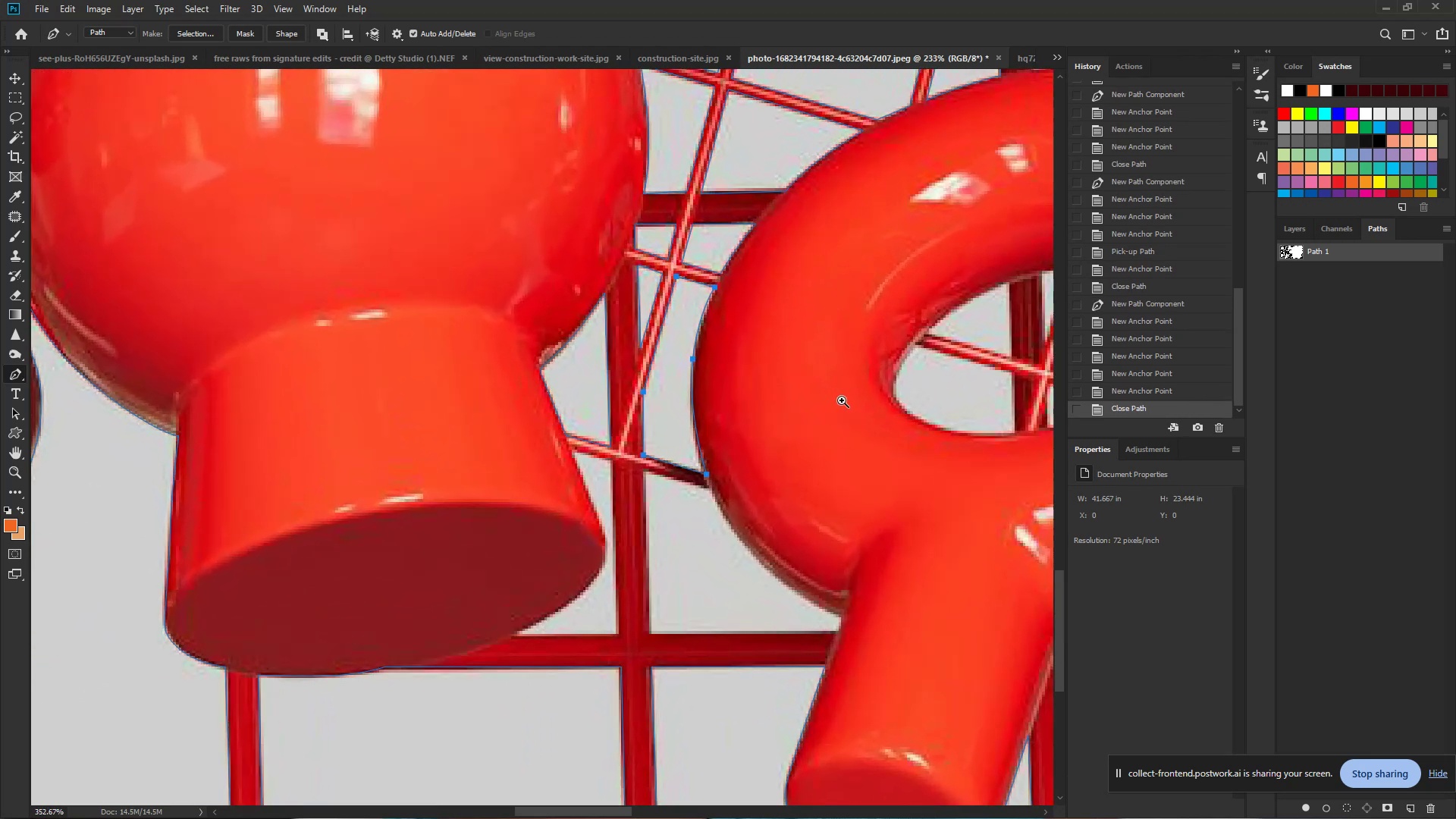 
key(Control+ControlLeft)
 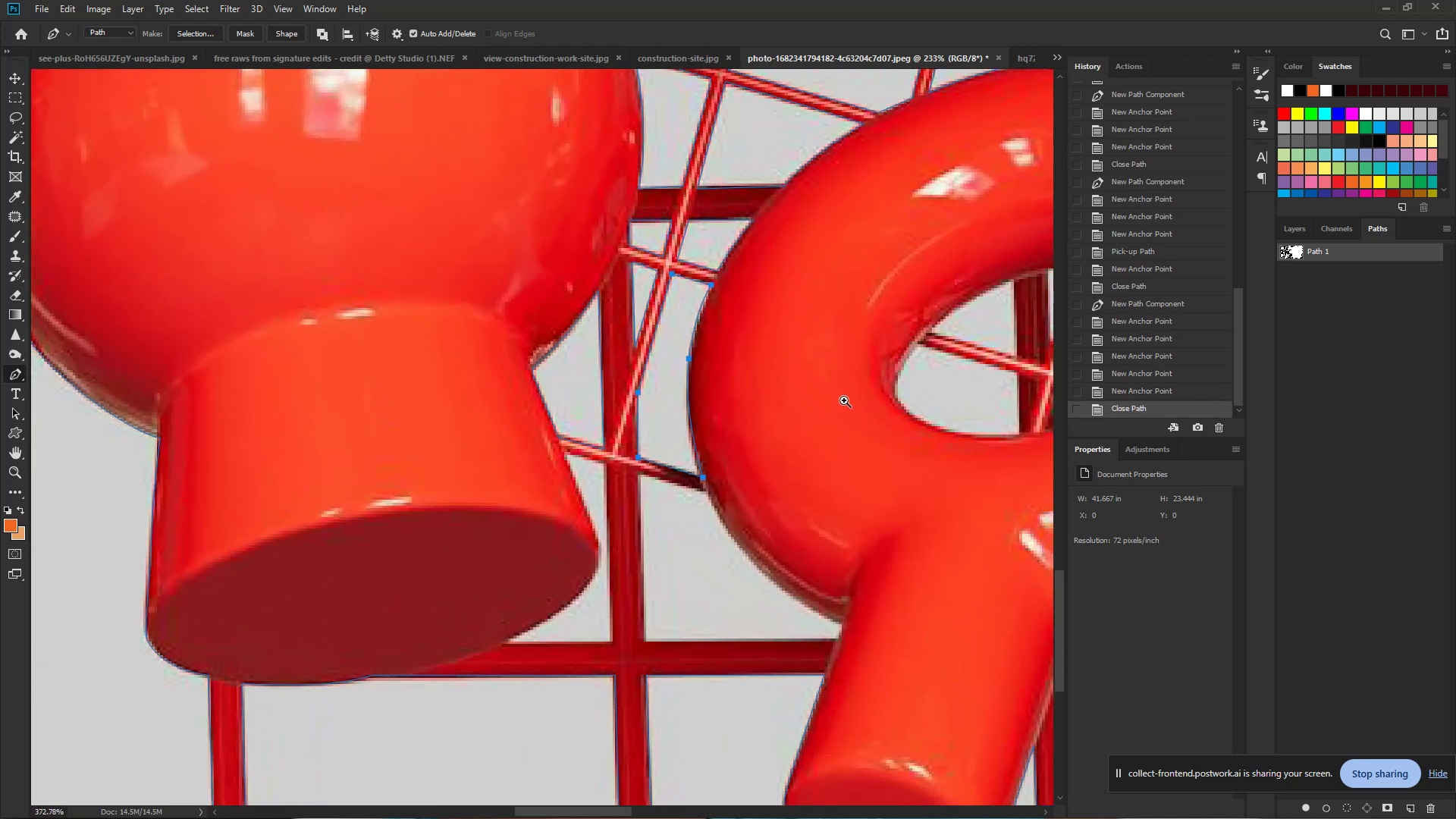 
key(Control+ControlLeft)
 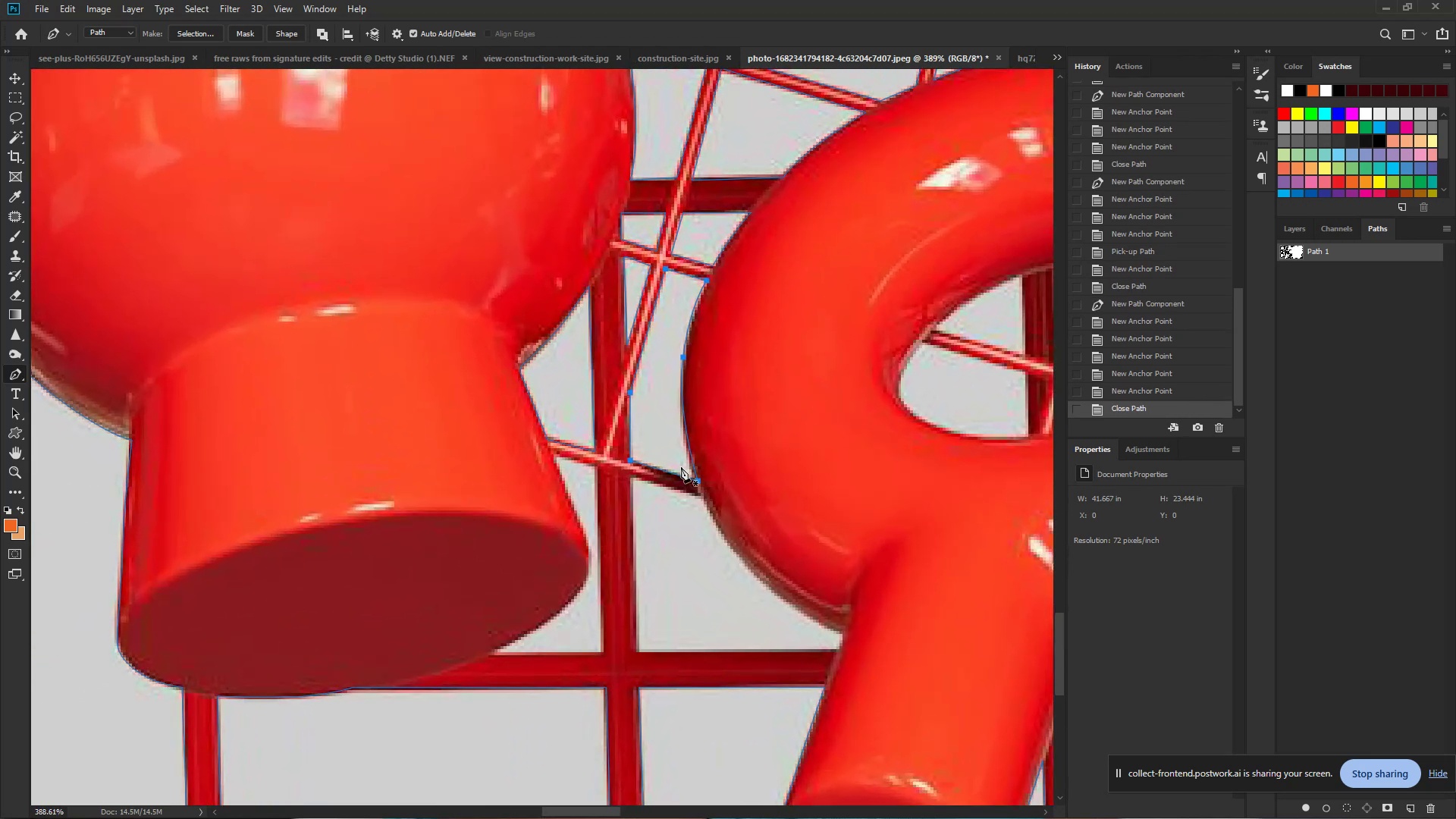 
hold_key(key=ControlLeft, duration=3.2)
 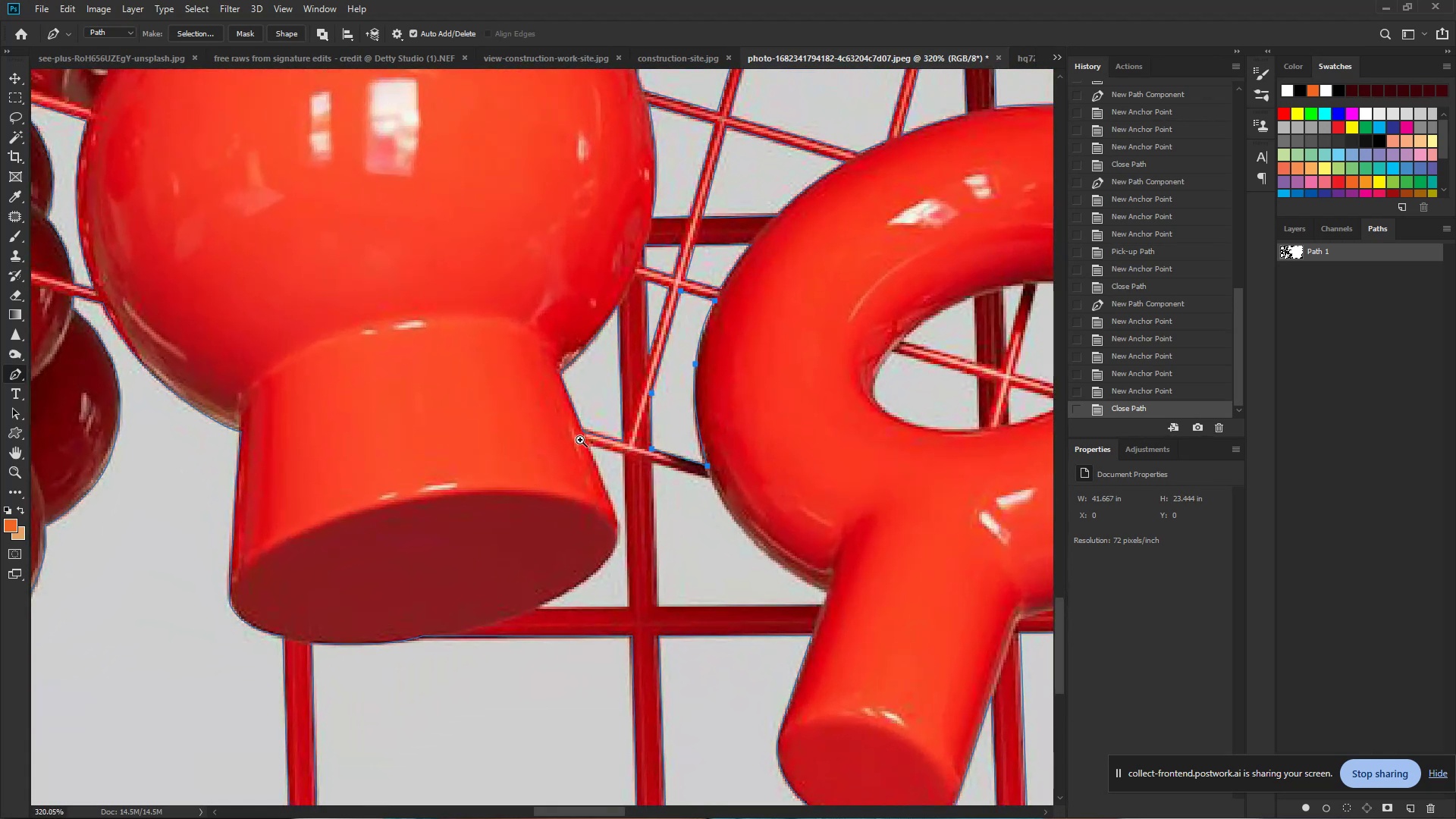 
hold_key(key=Space, duration=1.53)
 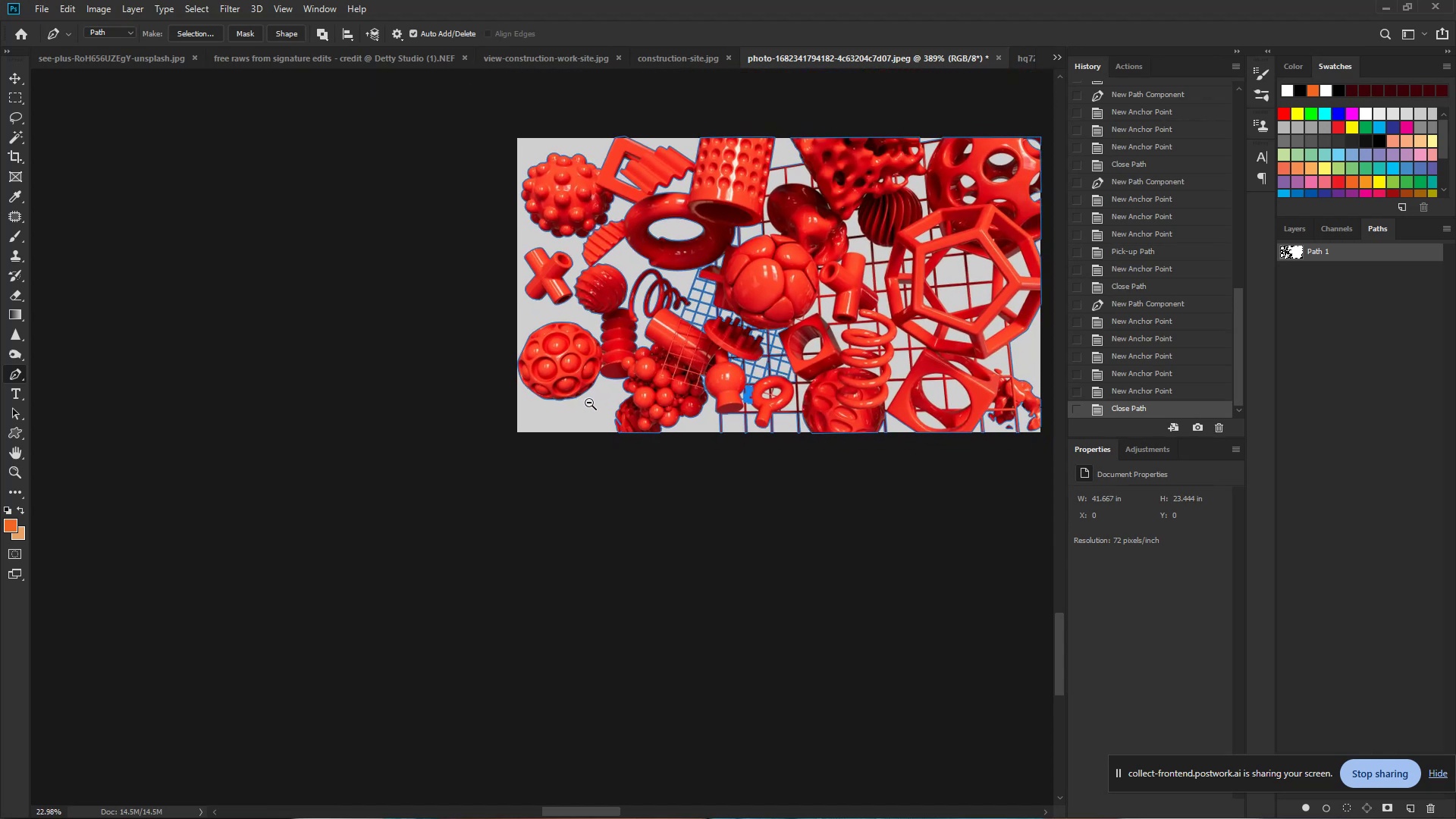 
left_click_drag(start_coordinate=[753, 397], to_coordinate=[733, 422])
 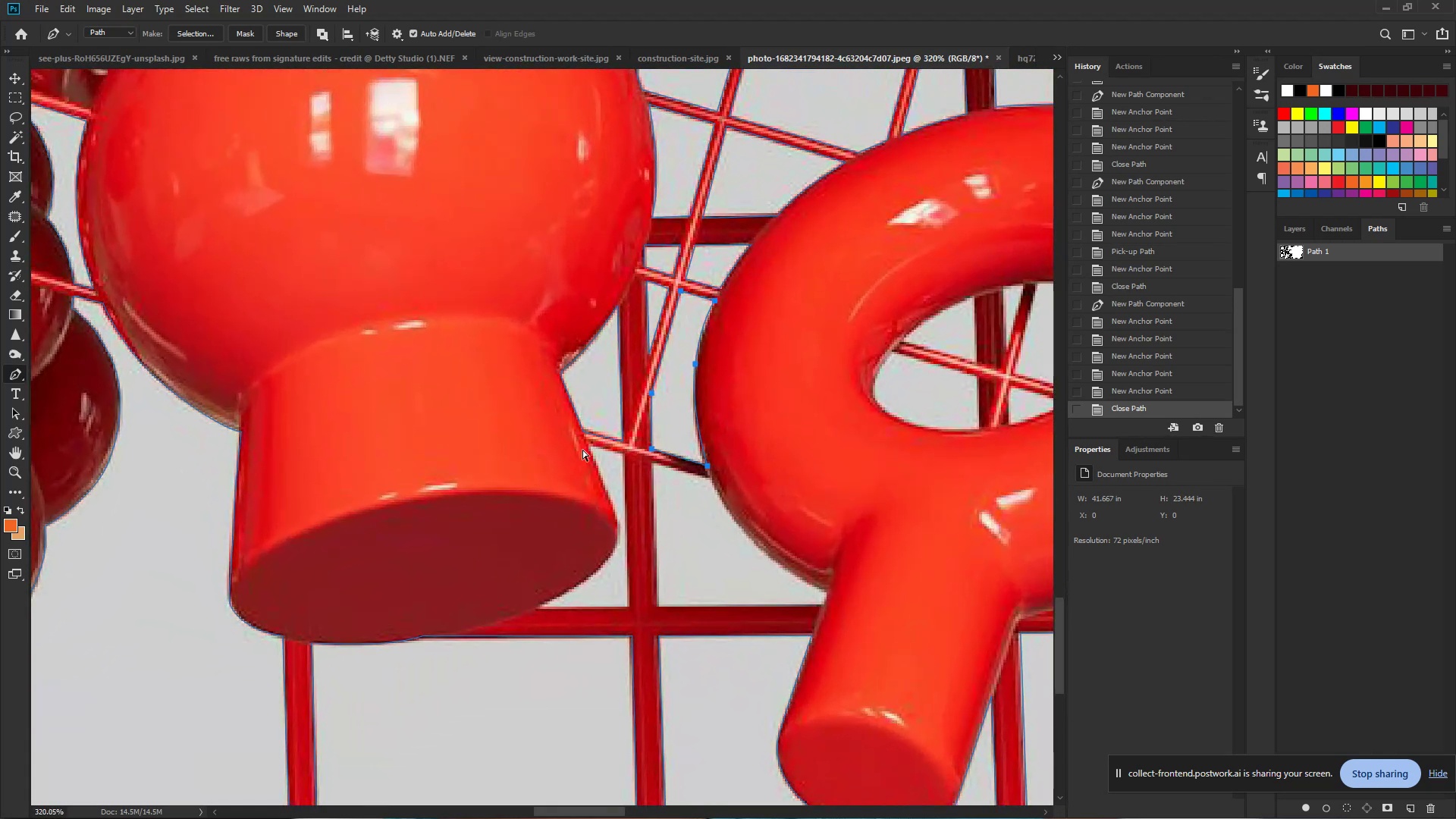 
hold_key(key=Space, duration=1.47)
 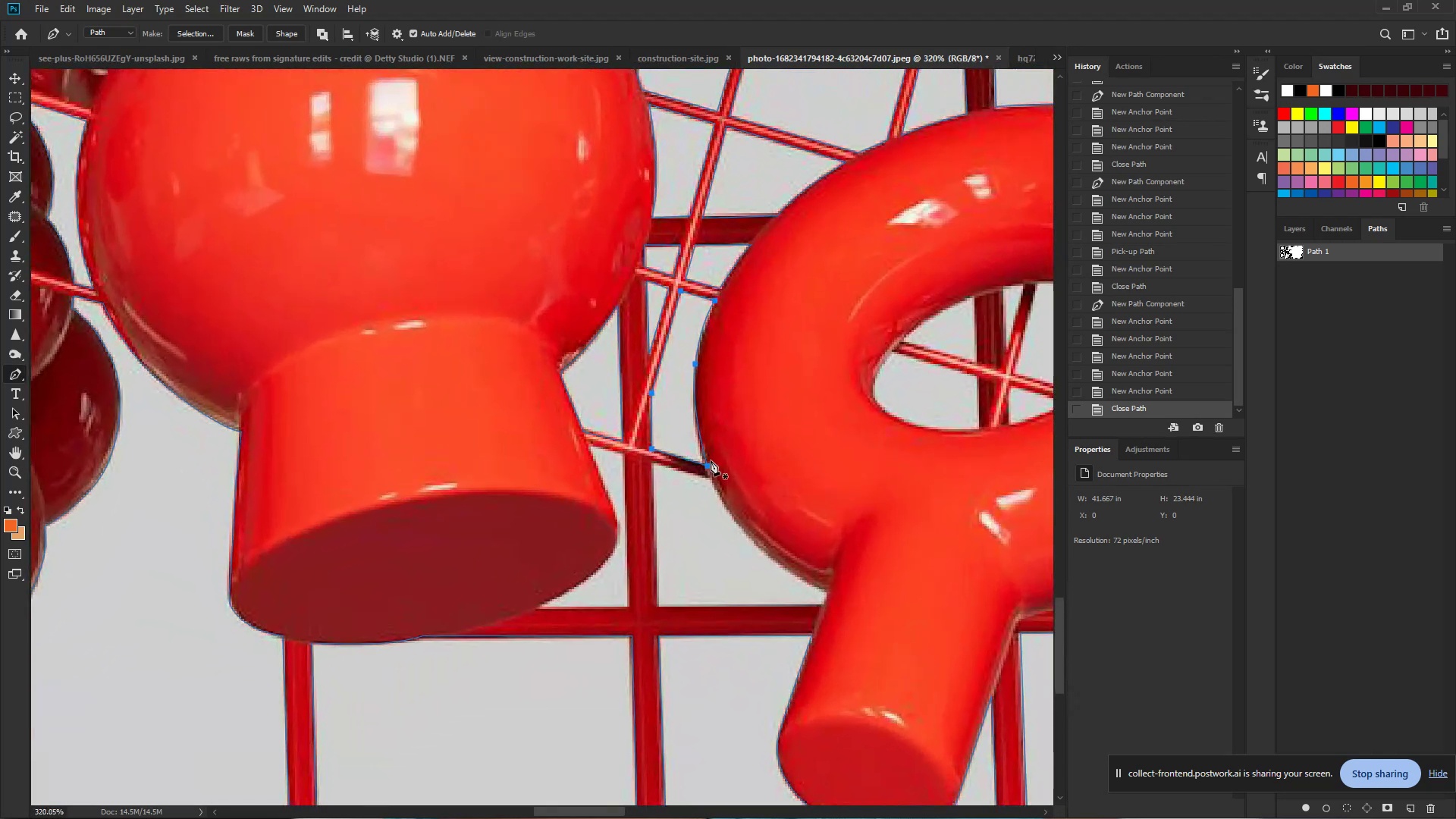 
hold_key(key=ControlLeft, duration=0.59)
 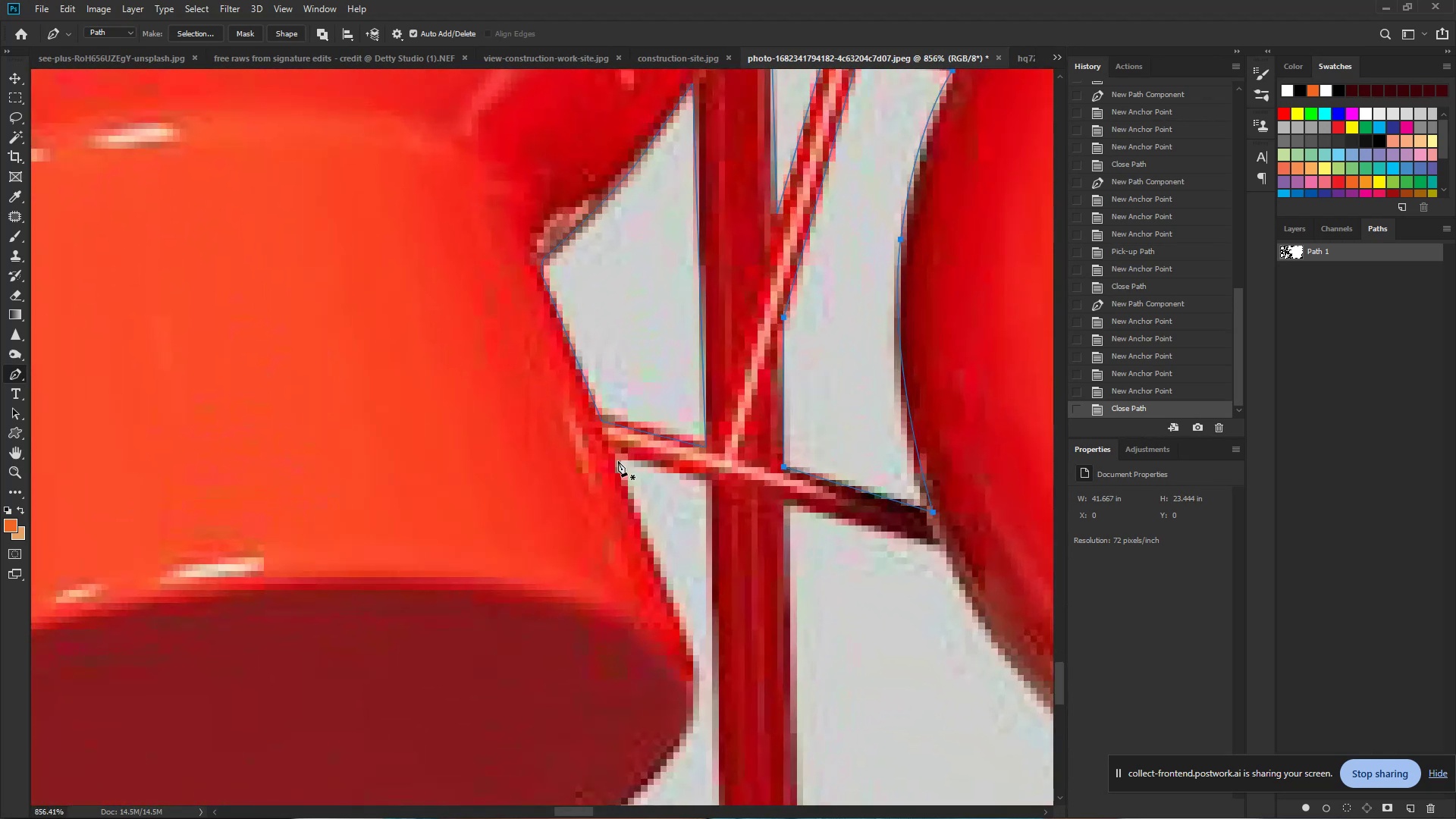 
hold_key(key=Space, duration=0.43)
 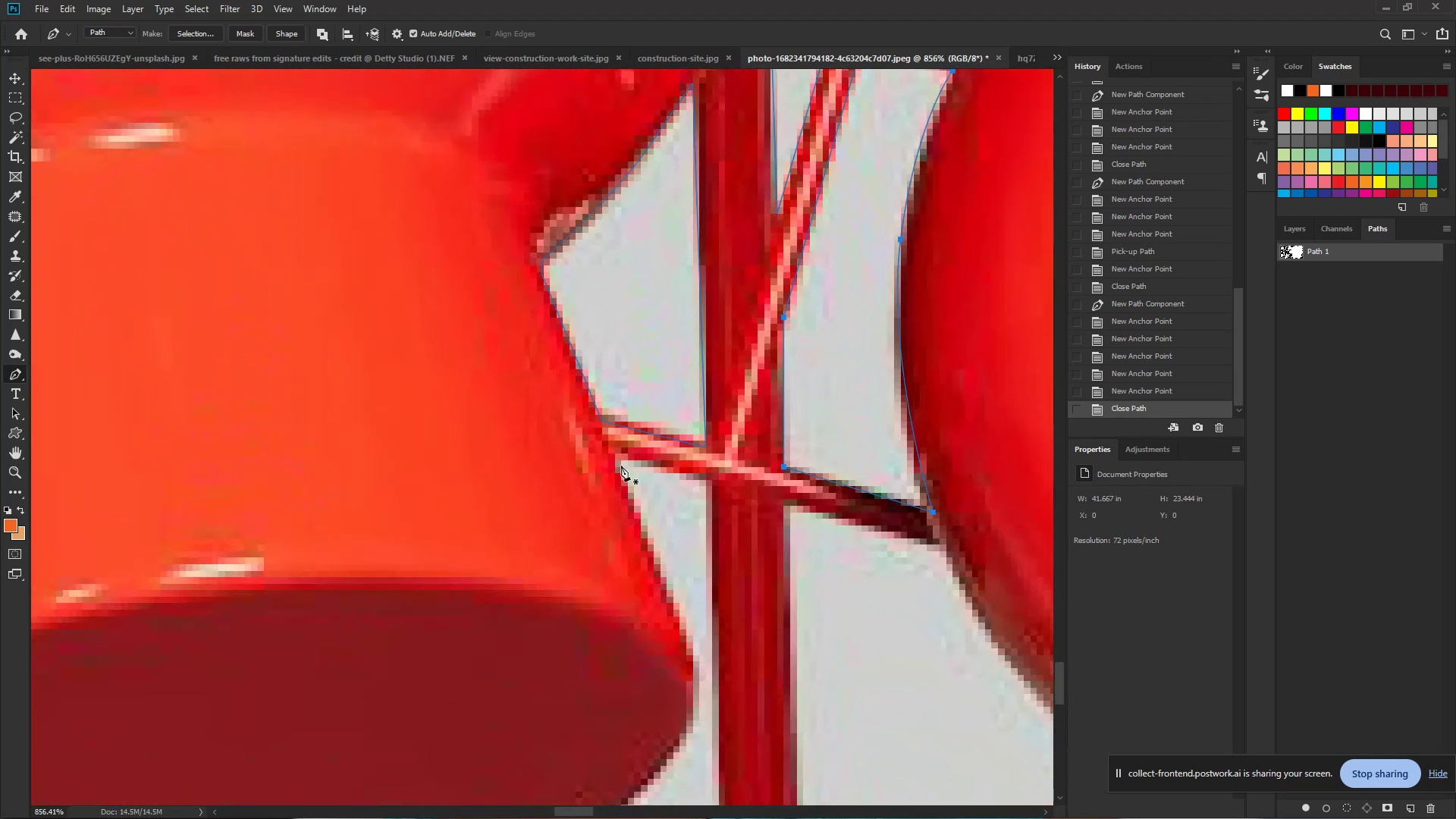 
left_click_drag(start_coordinate=[573, 438], to_coordinate=[638, 469])
 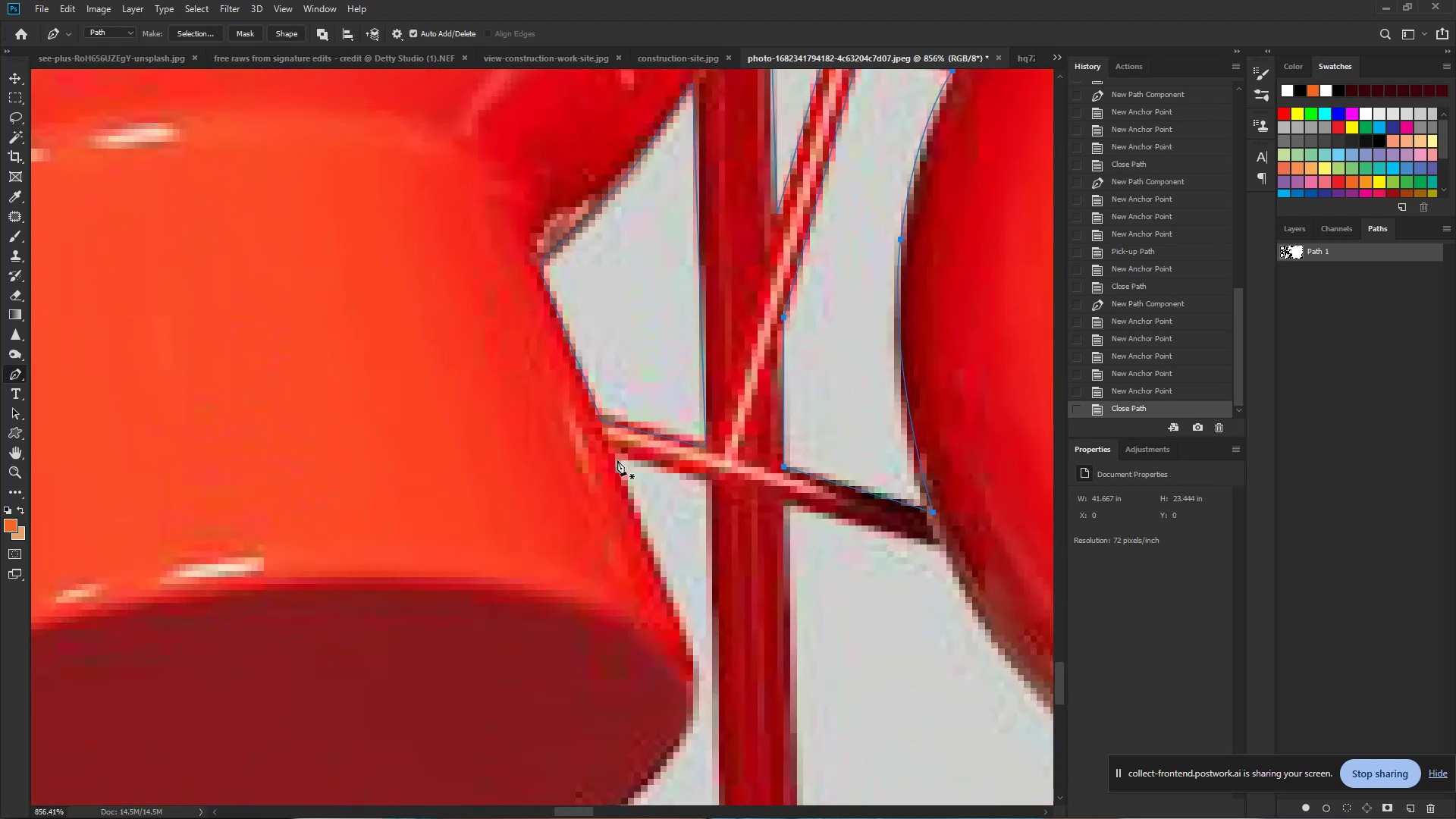 
left_click([617, 460])
 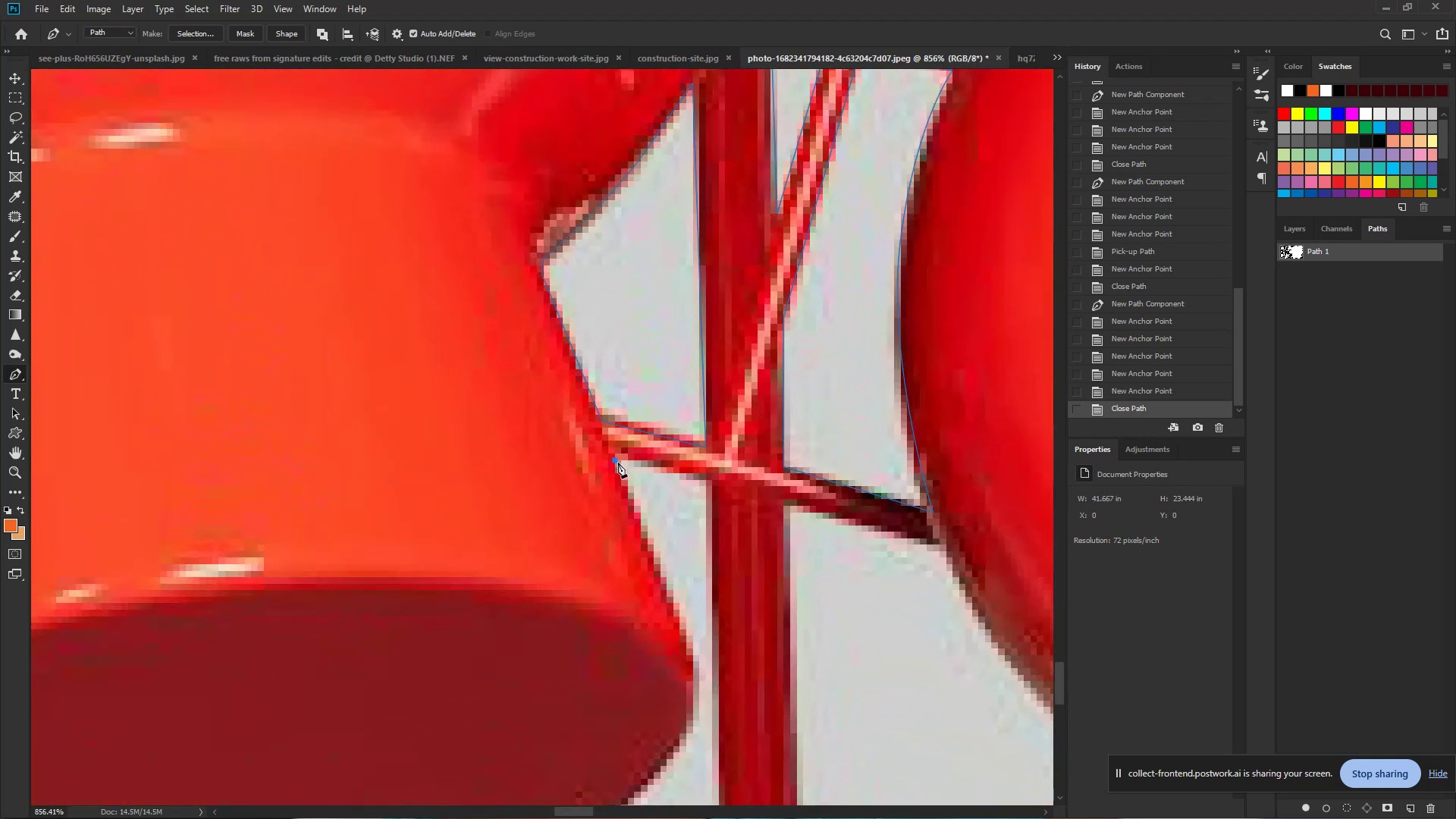 
hold_key(key=Space, duration=0.7)
 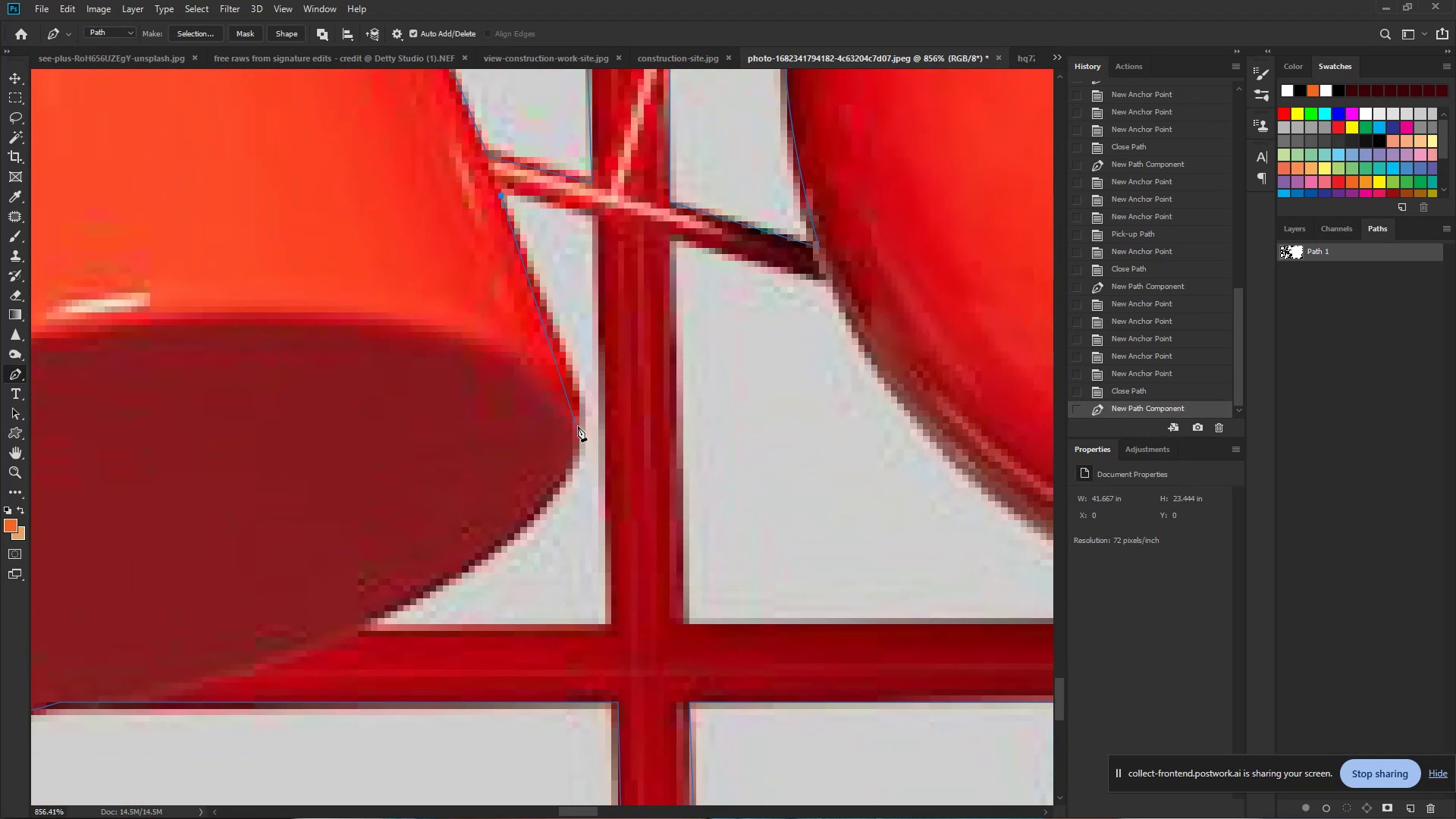 
left_click_drag(start_coordinate=[659, 541], to_coordinate=[546, 278])
 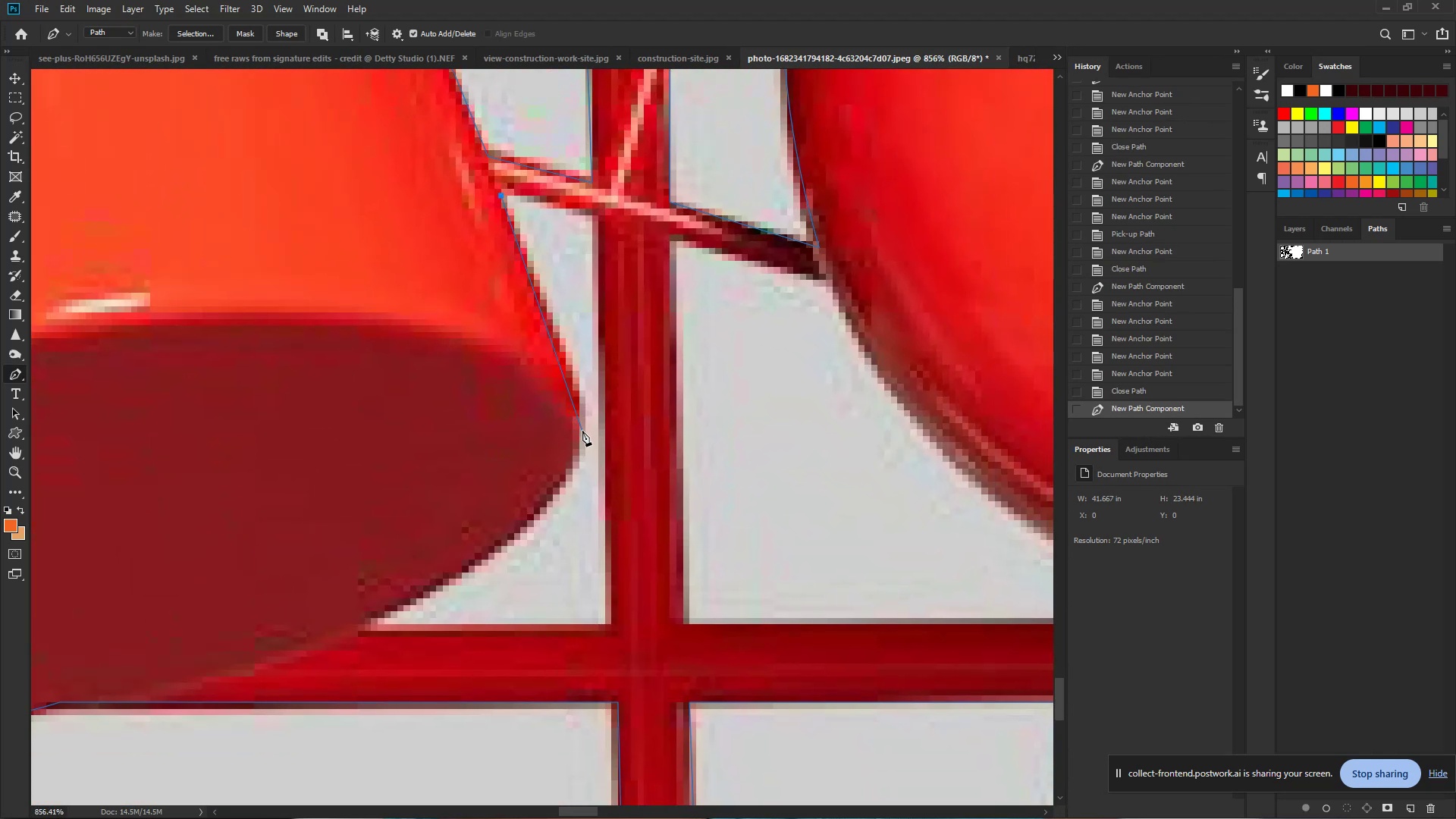 
left_click_drag(start_coordinate=[582, 424], to_coordinate=[580, 486])
 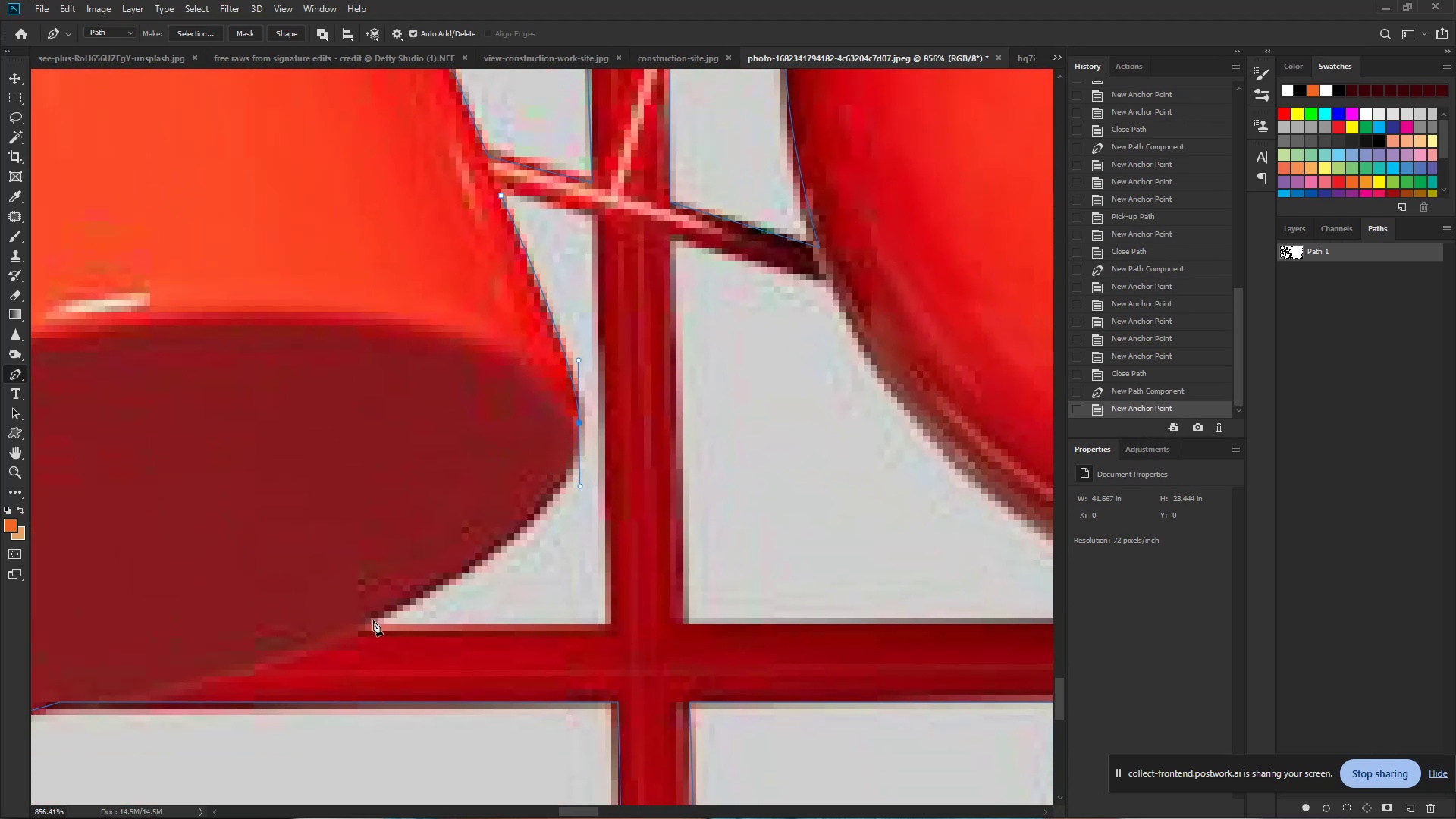 
left_click_drag(start_coordinate=[363, 623], to_coordinate=[284, 648])
 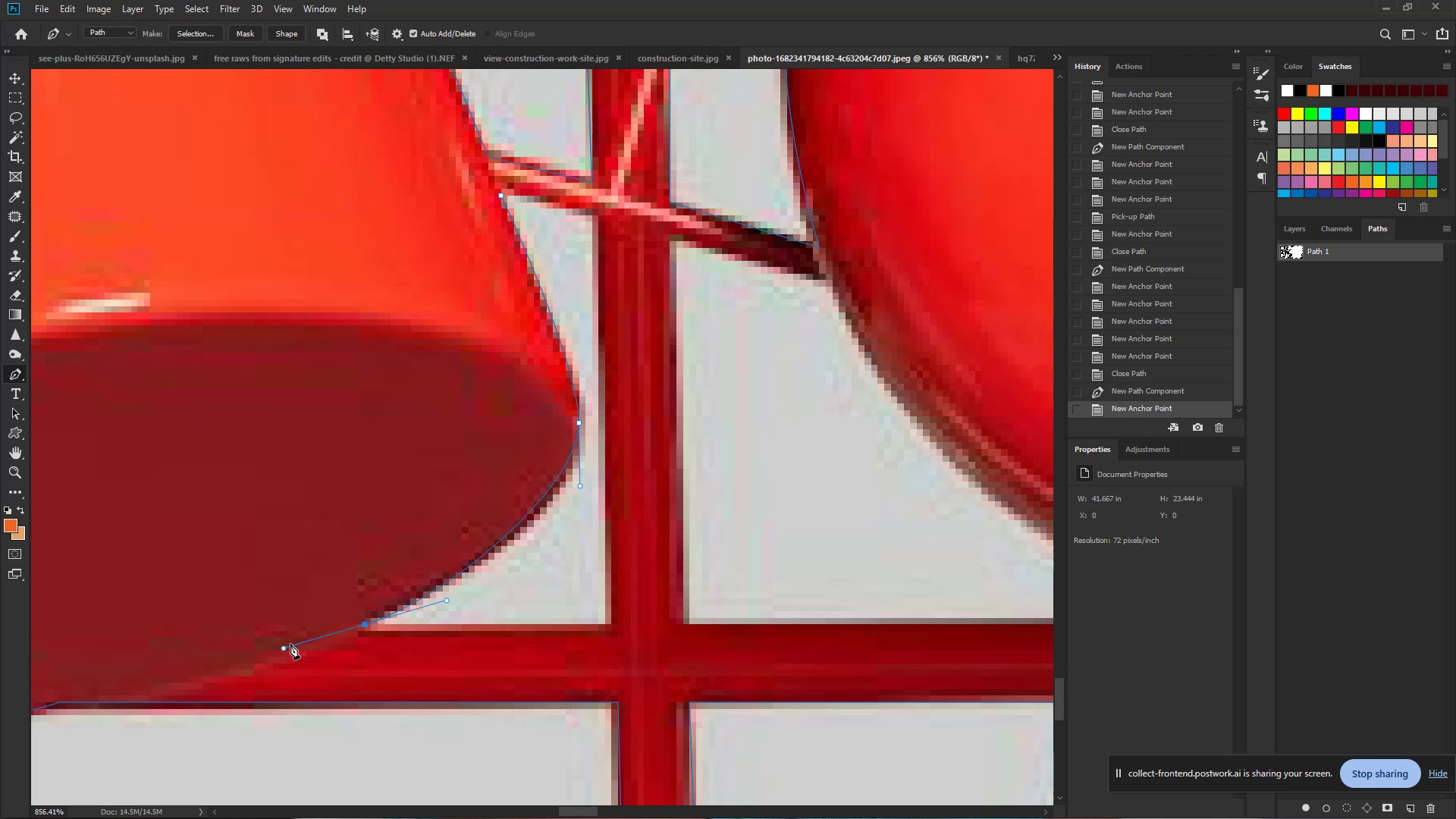 
hold_key(key=AltLeft, duration=1.19)
left_click([363, 624])
 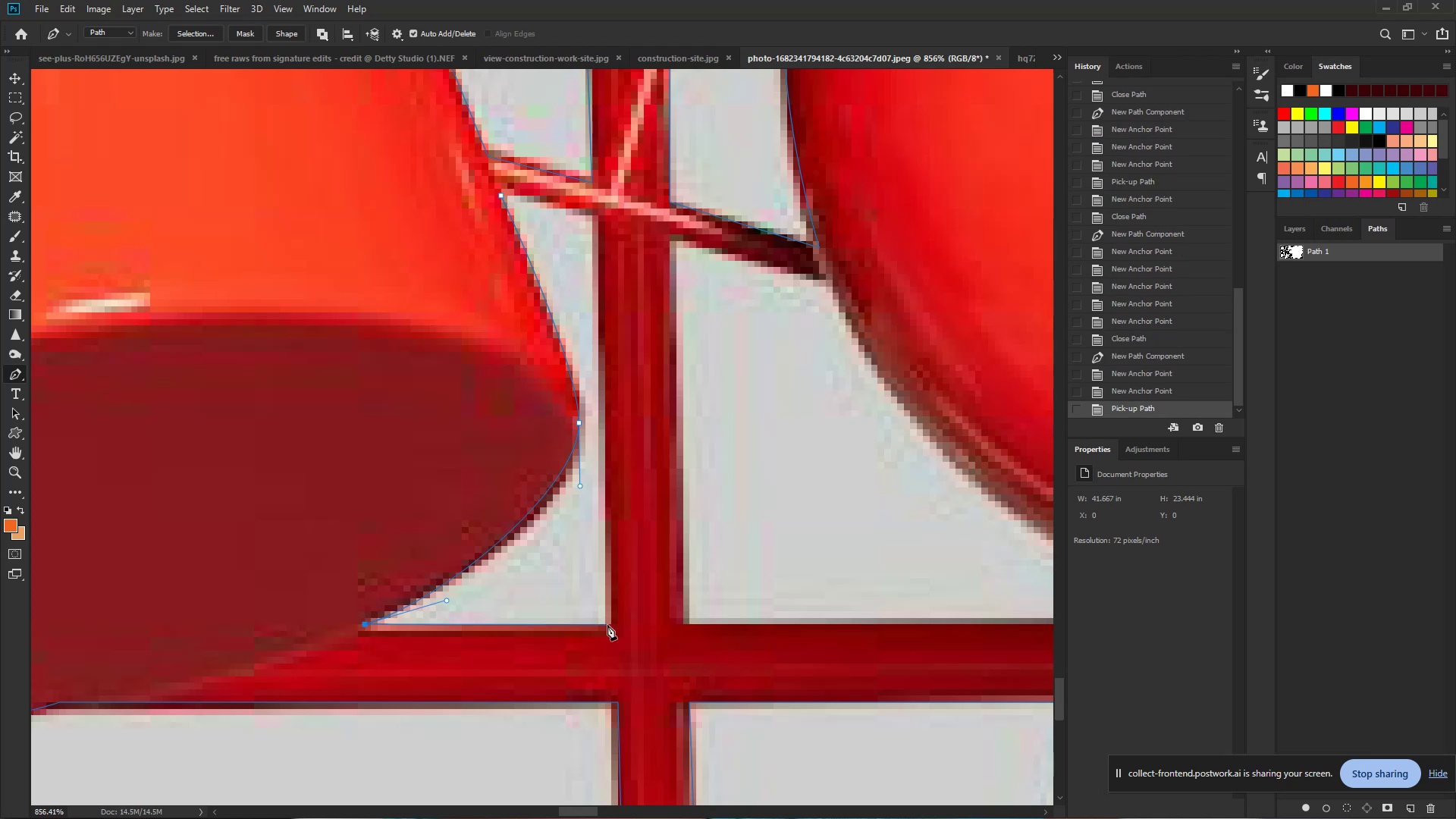 
left_click([610, 625])
 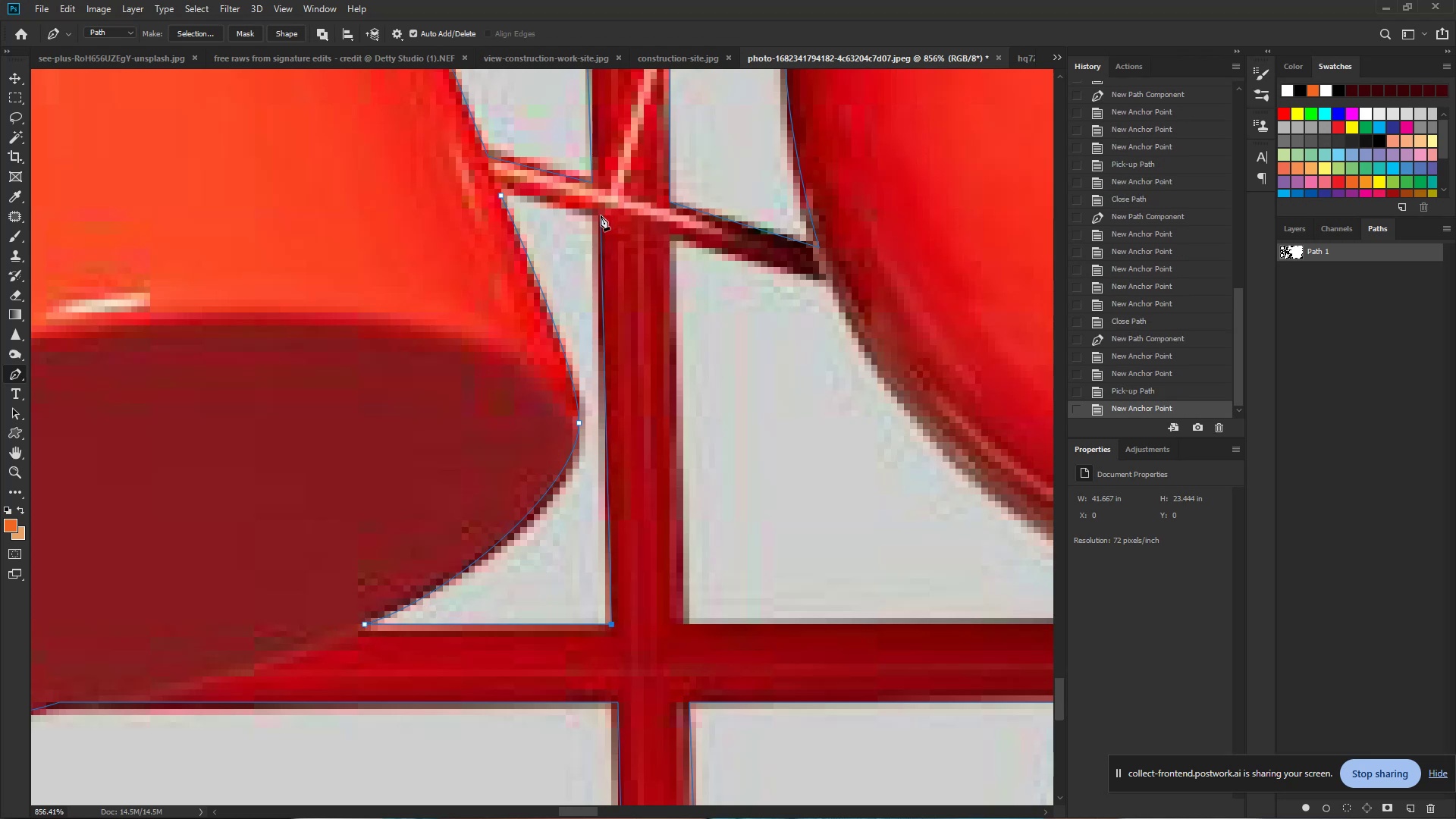 
left_click([594, 218])
 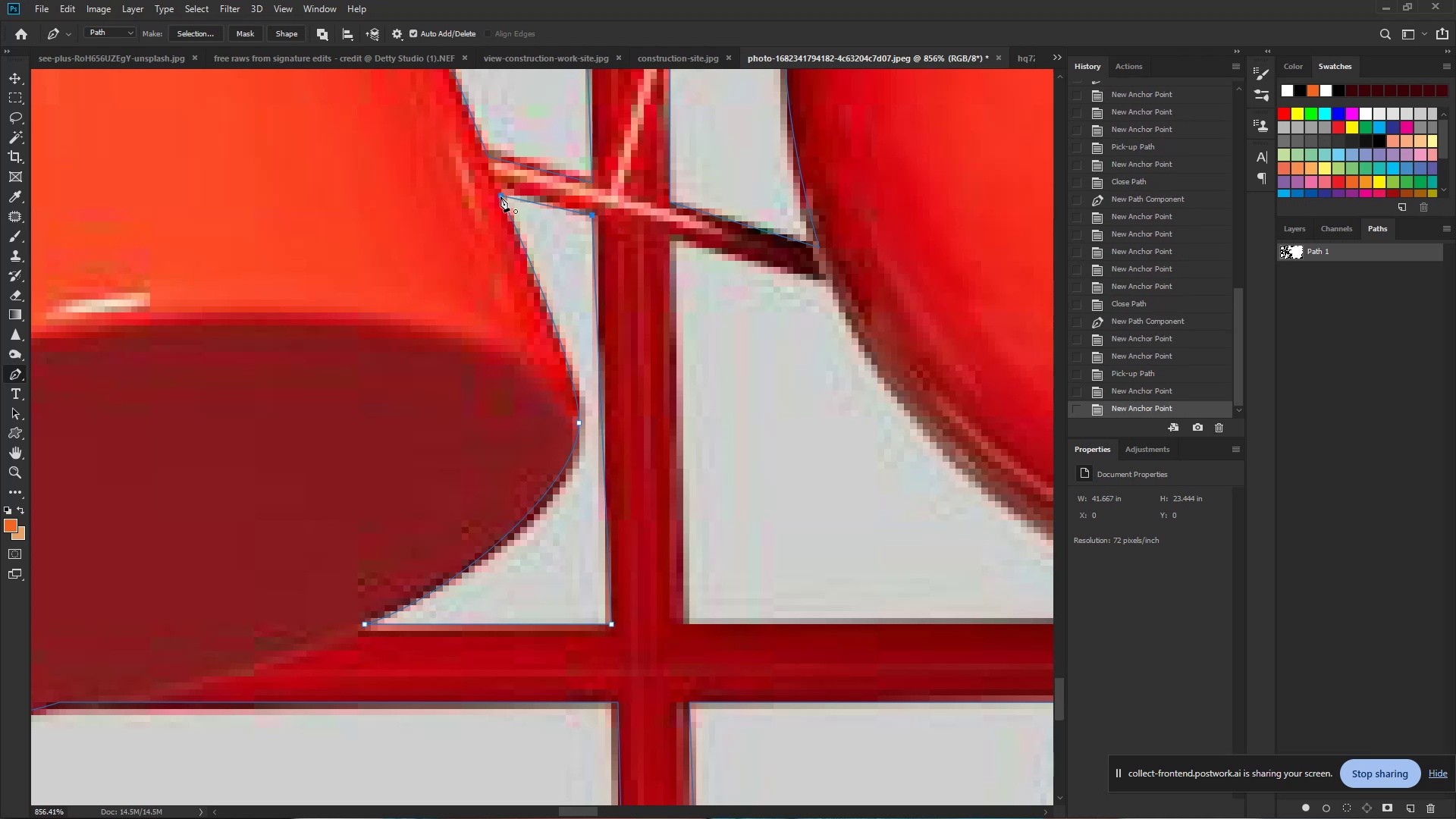 
left_click([500, 196])
 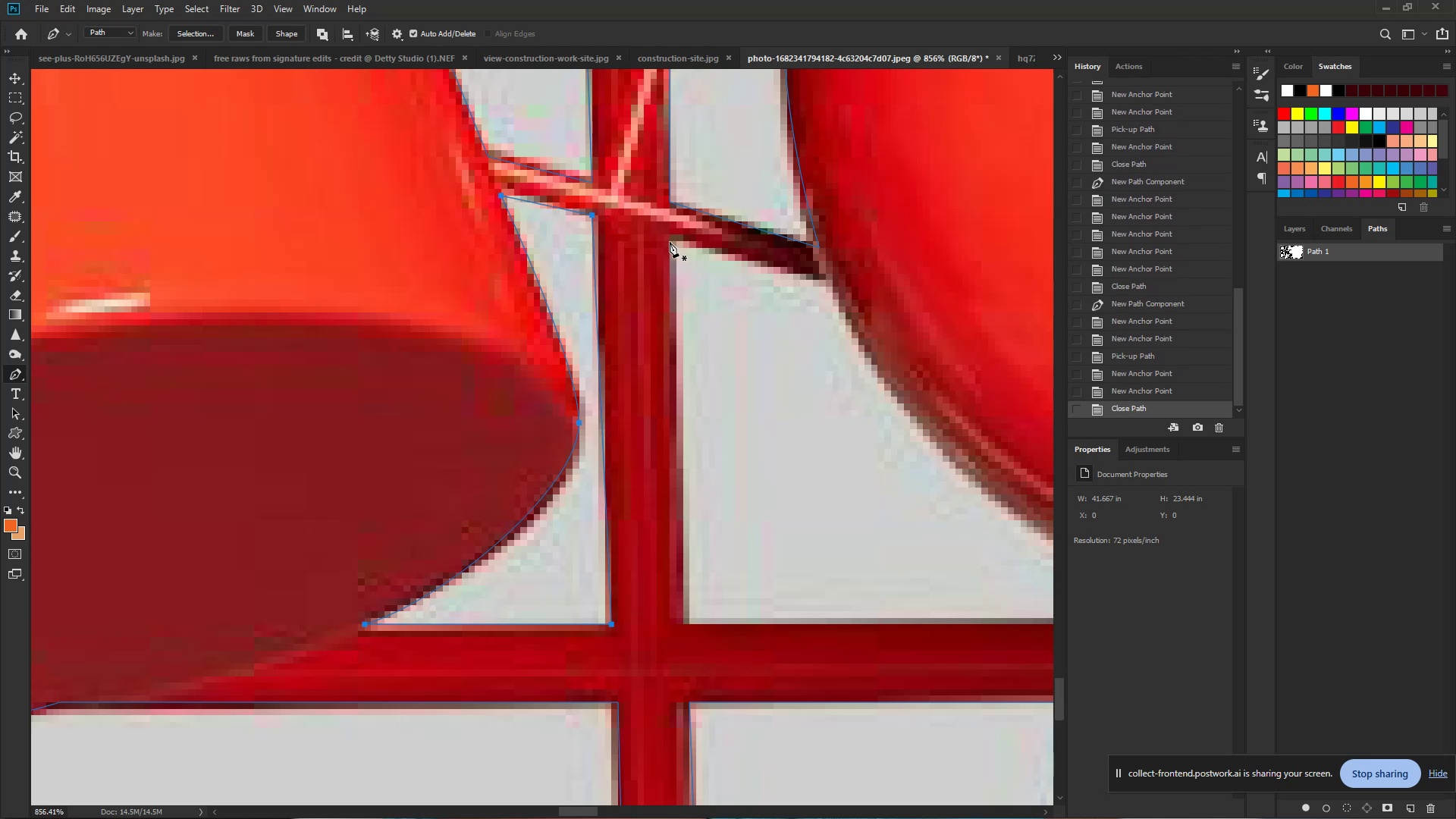 
left_click([672, 236])
 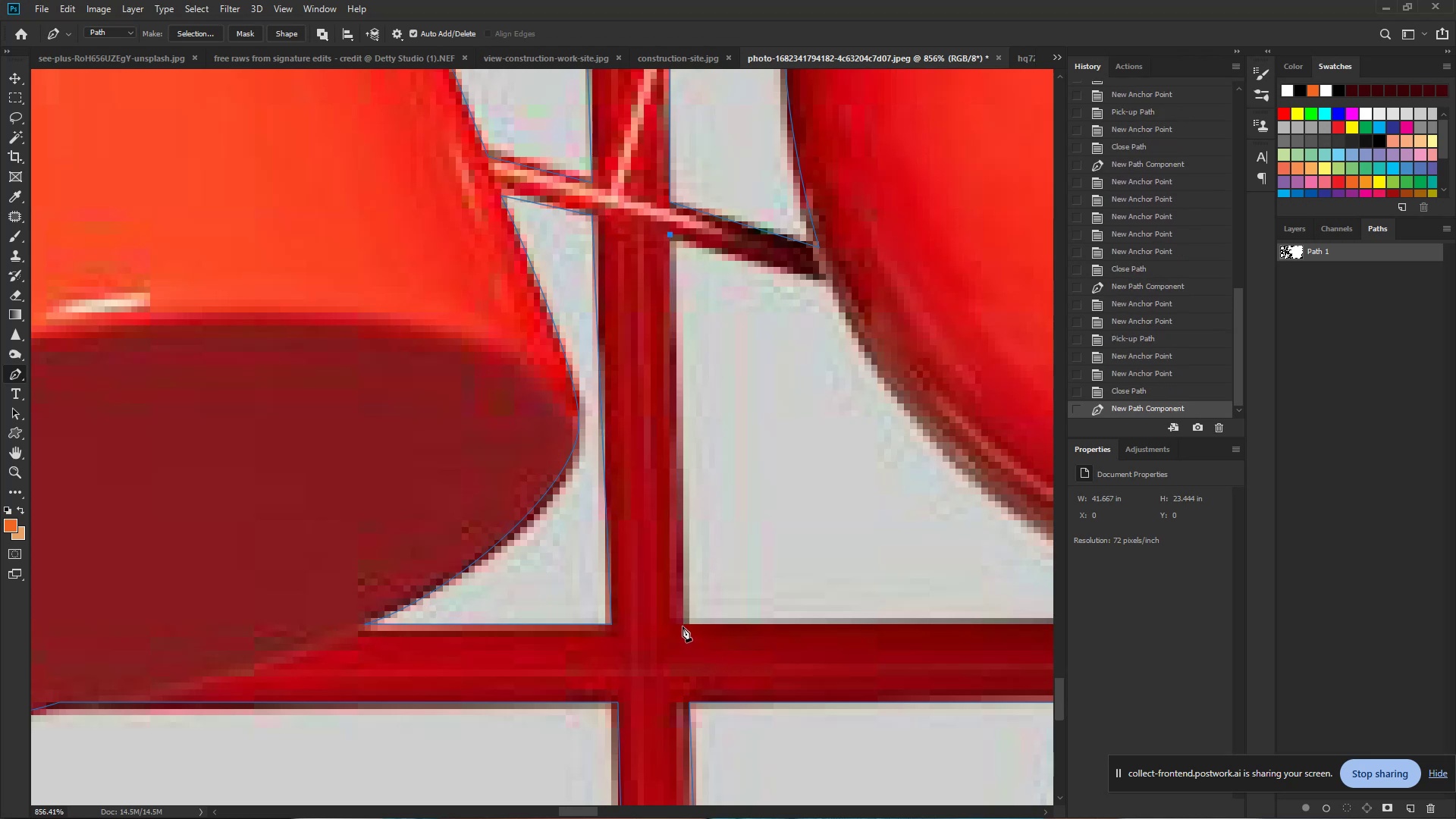 
left_click([684, 621])
 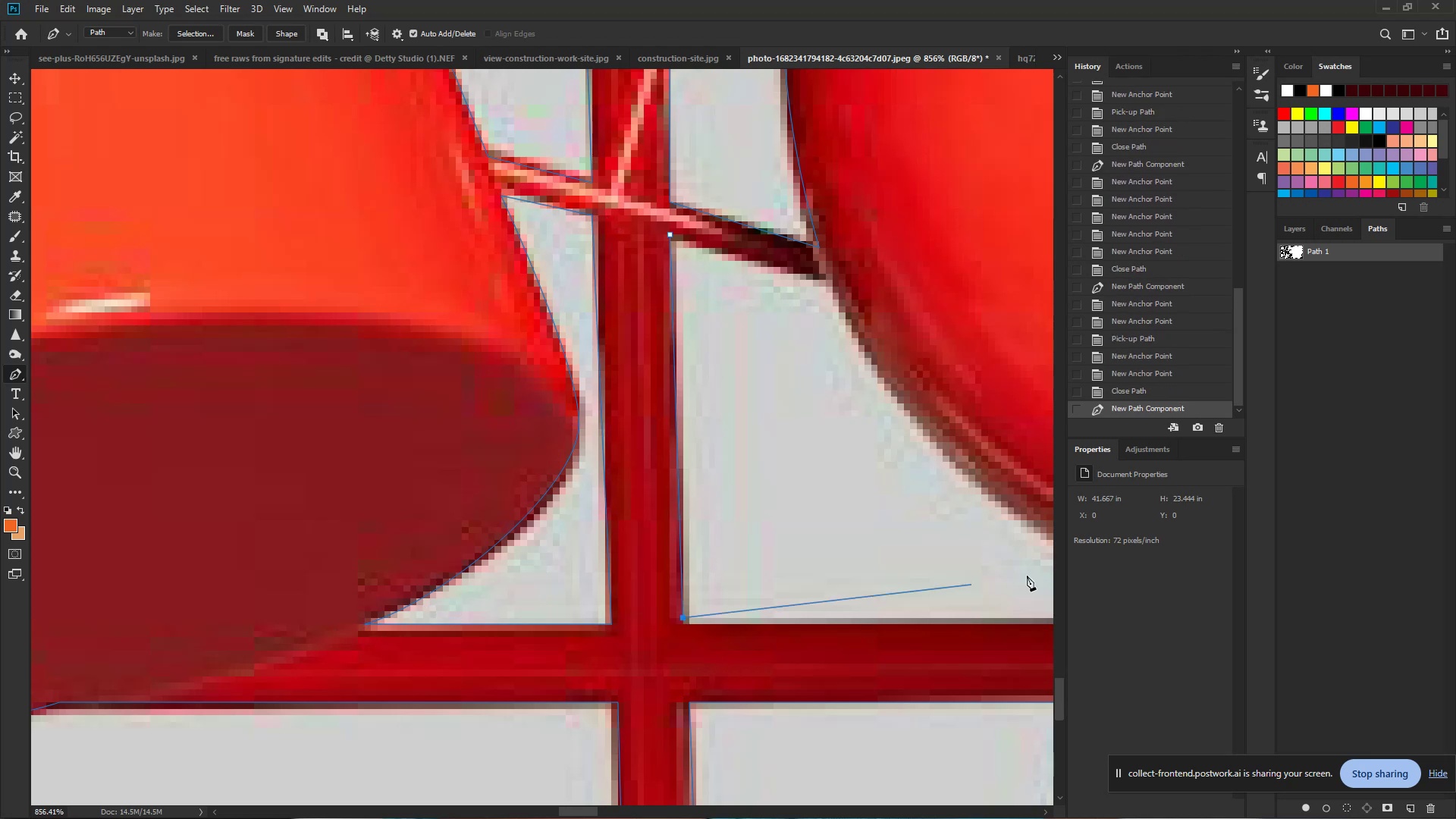 
hold_key(key=Space, duration=0.7)
 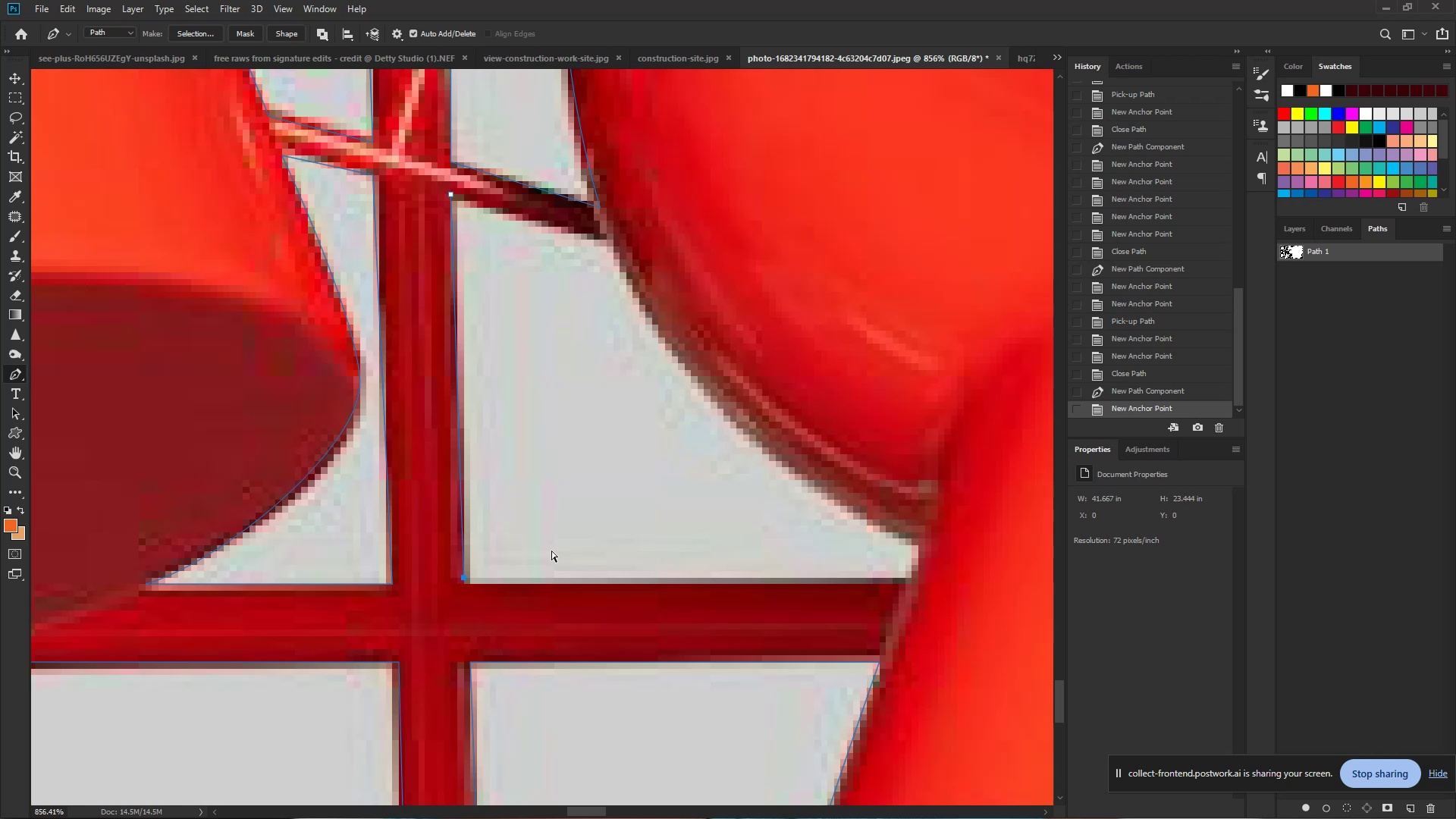 
left_click_drag(start_coordinate=[940, 574], to_coordinate=[720, 534])
 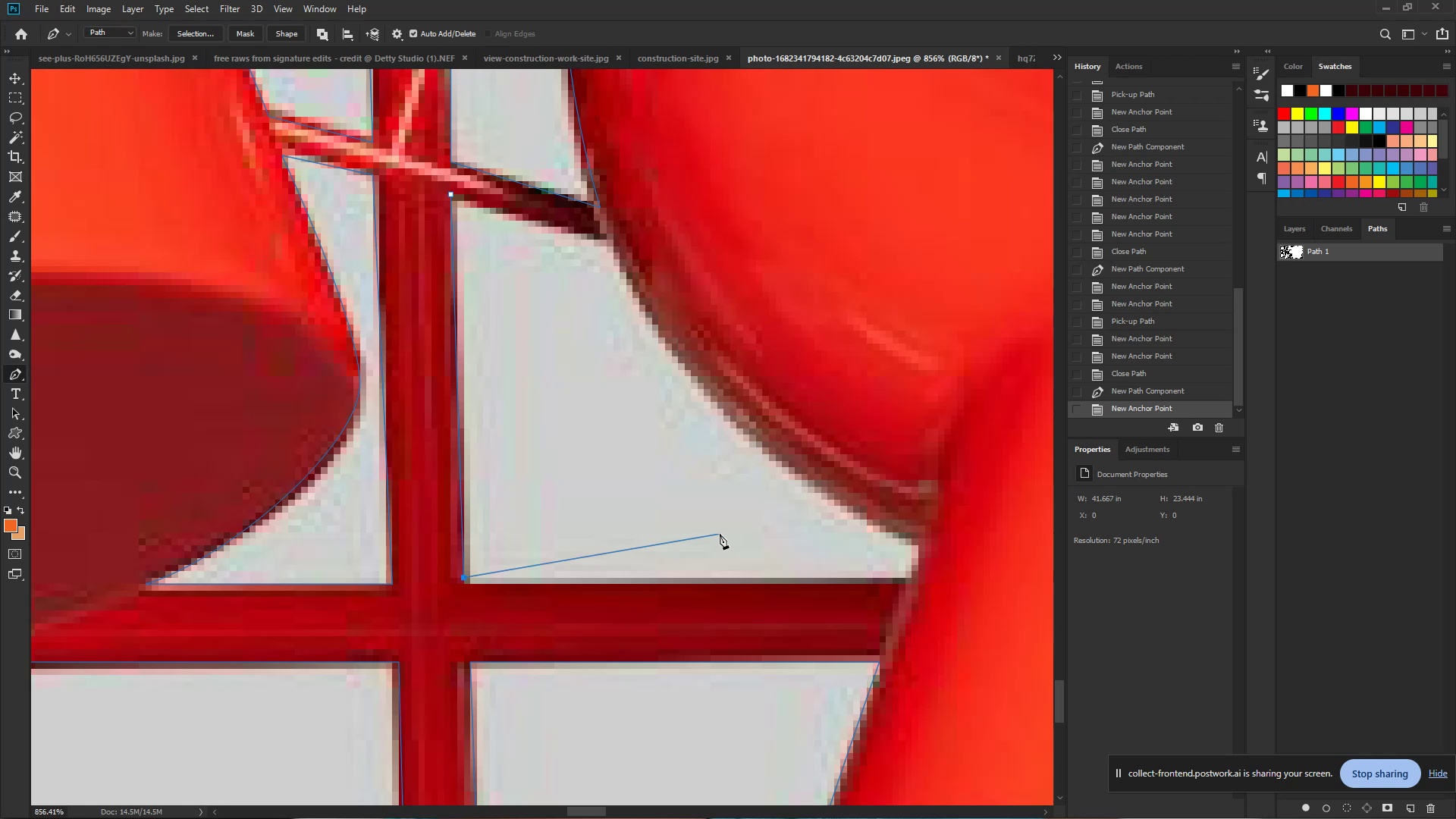 
key(Control+Z)
 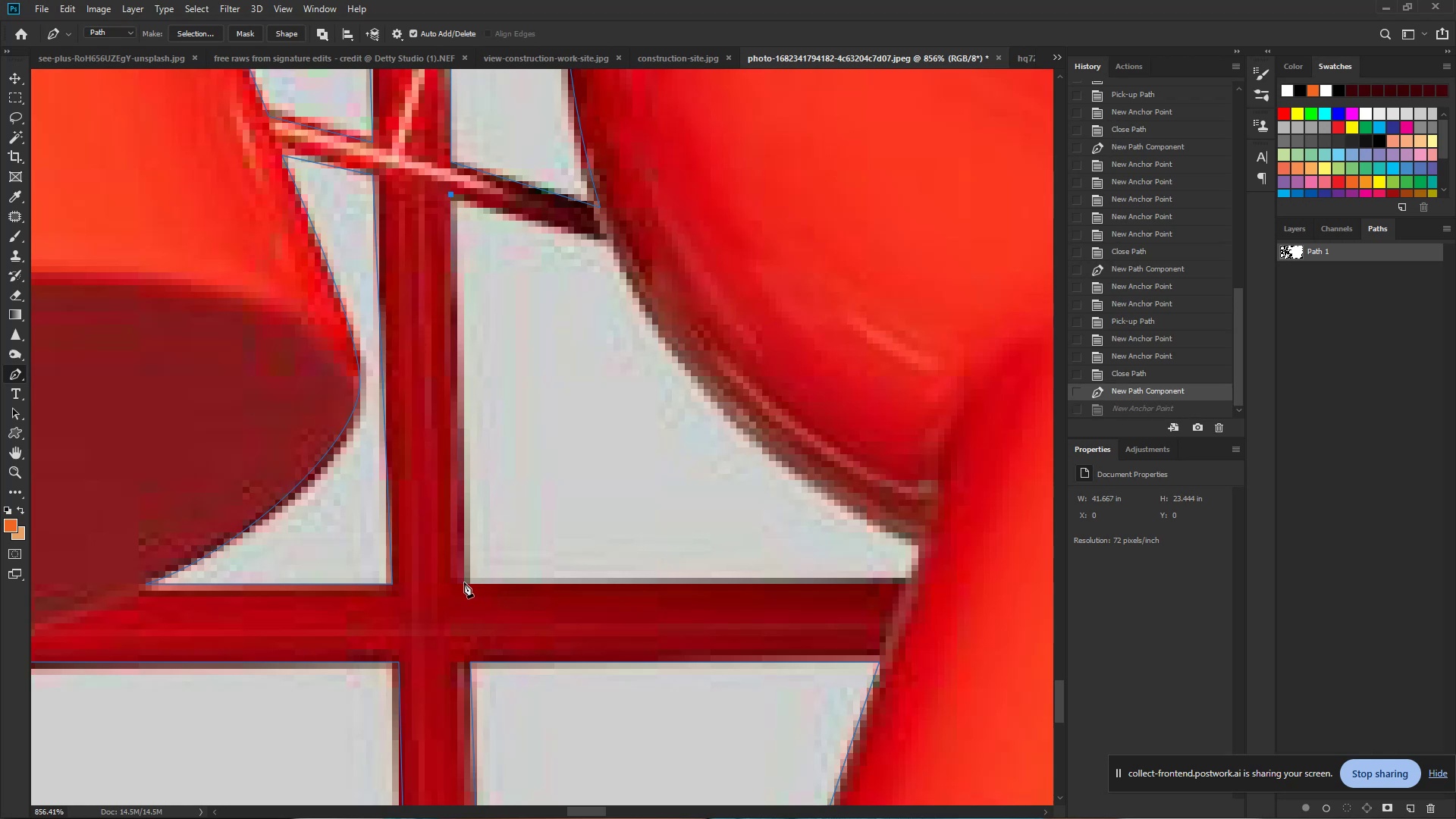 
left_click([464, 585])
 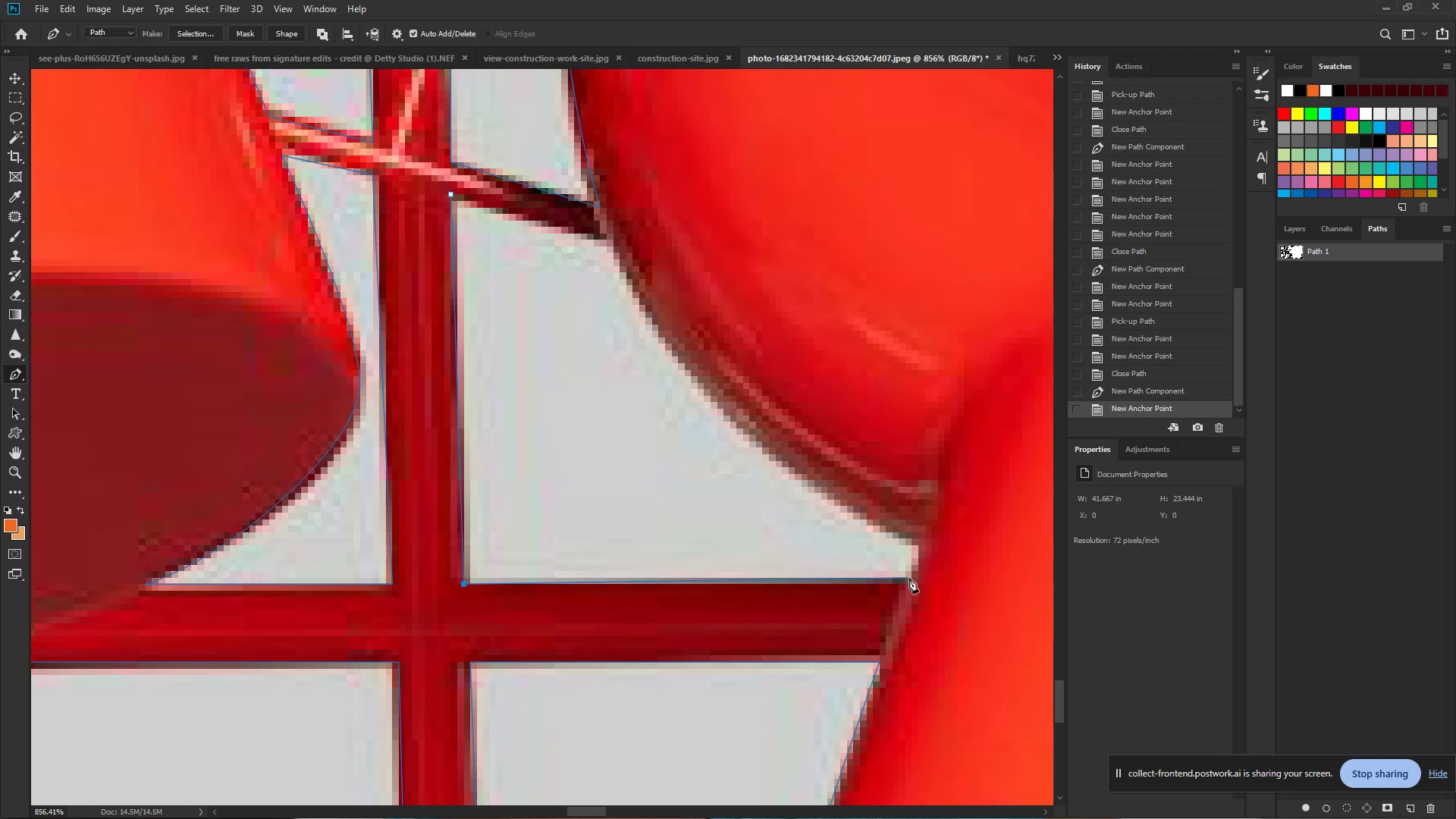 
left_click([912, 578])
 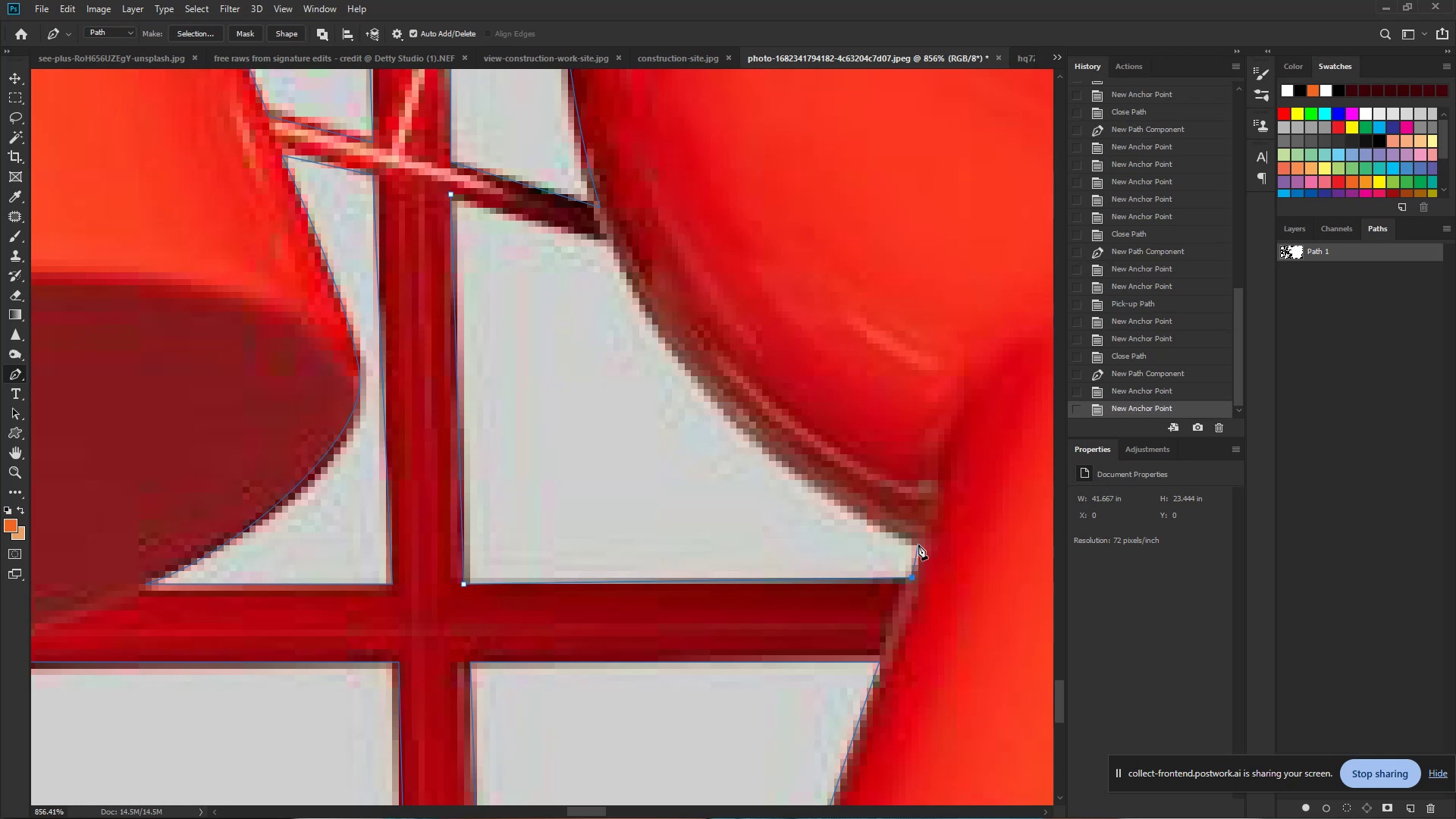 
left_click_drag(start_coordinate=[918, 543], to_coordinate=[912, 532])
 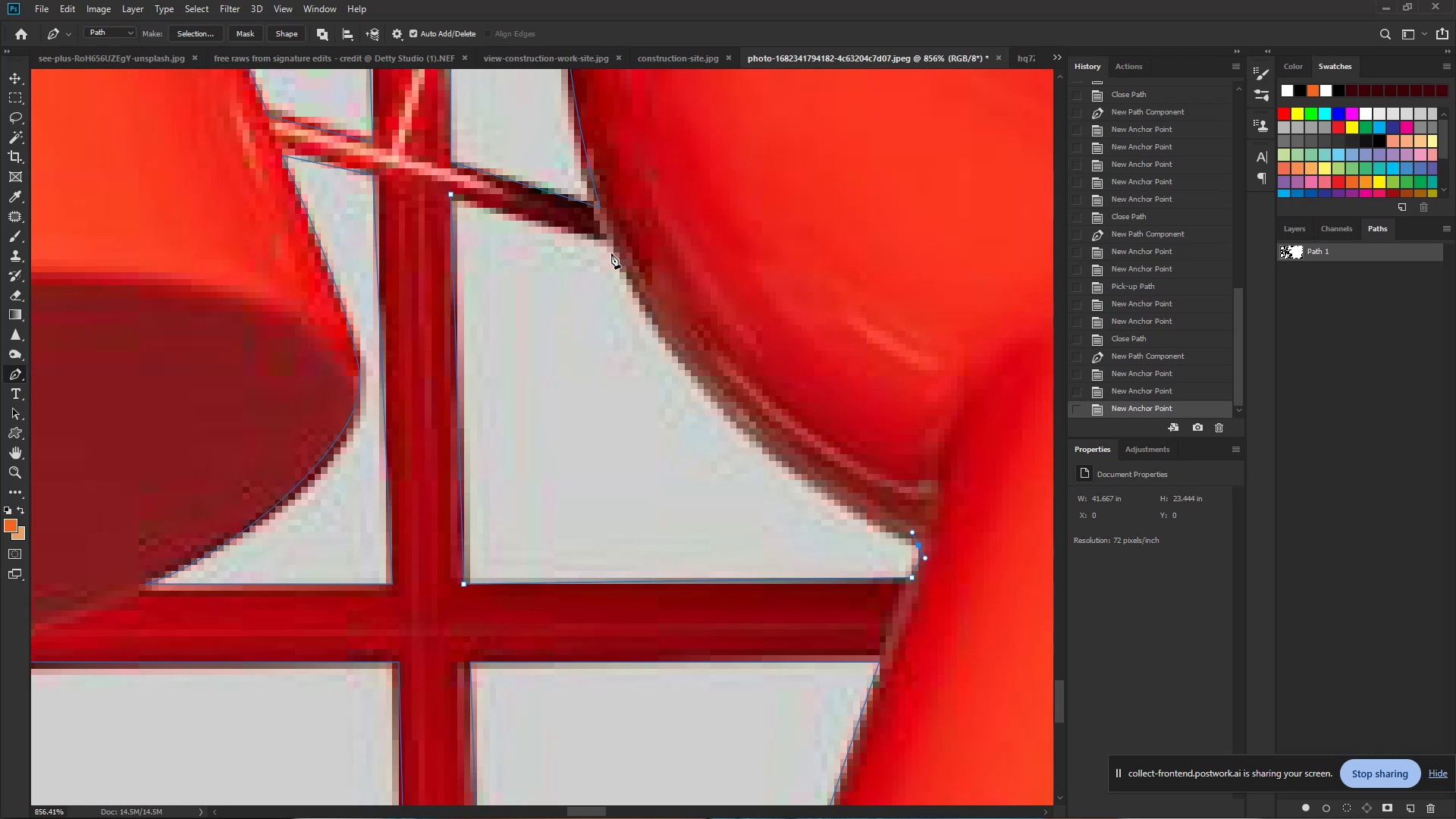 
left_click_drag(start_coordinate=[607, 243], to_coordinate=[510, 74])
 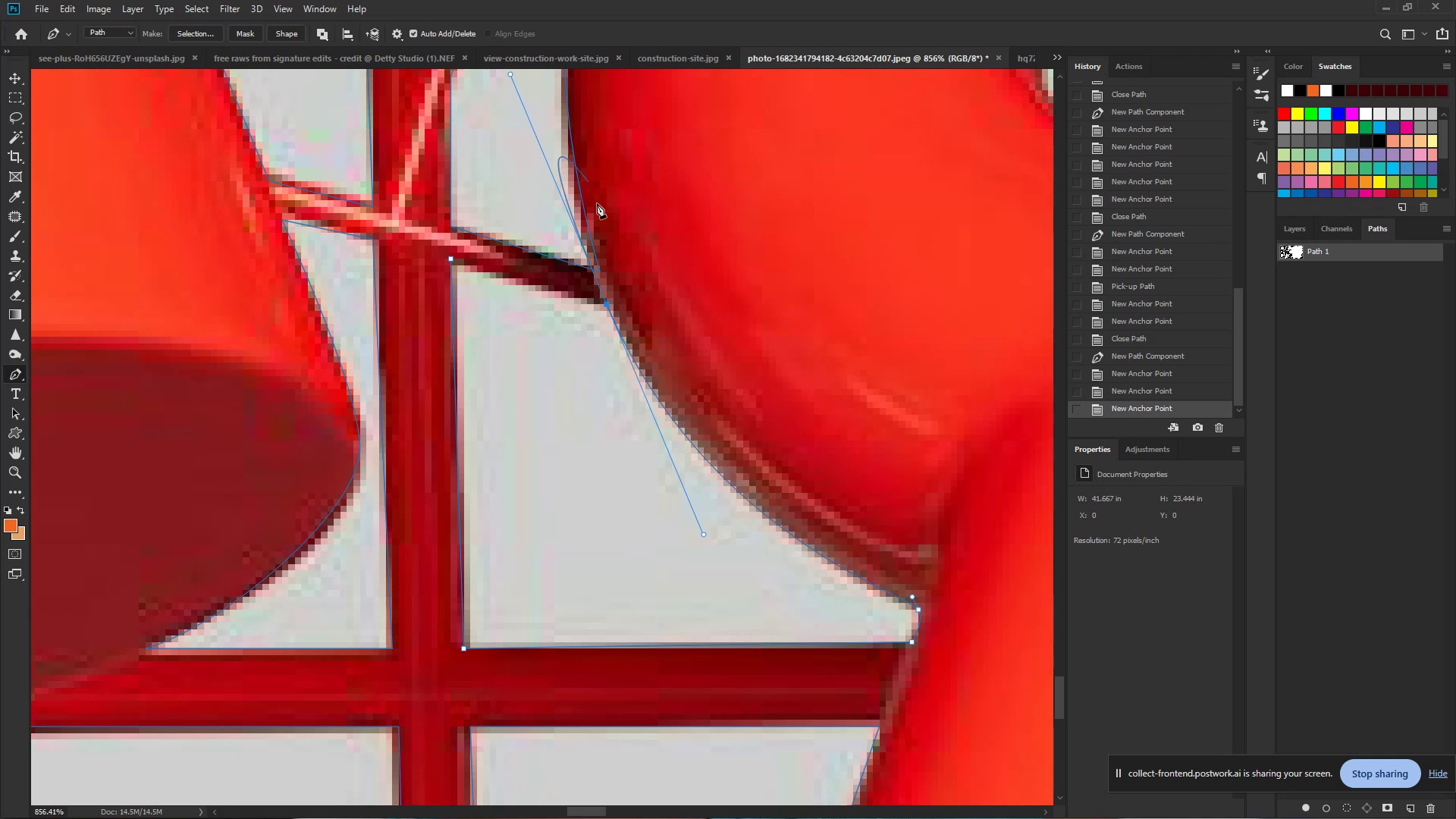 
hold_key(key=AltLeft, duration=1.19)
left_click([608, 307])
 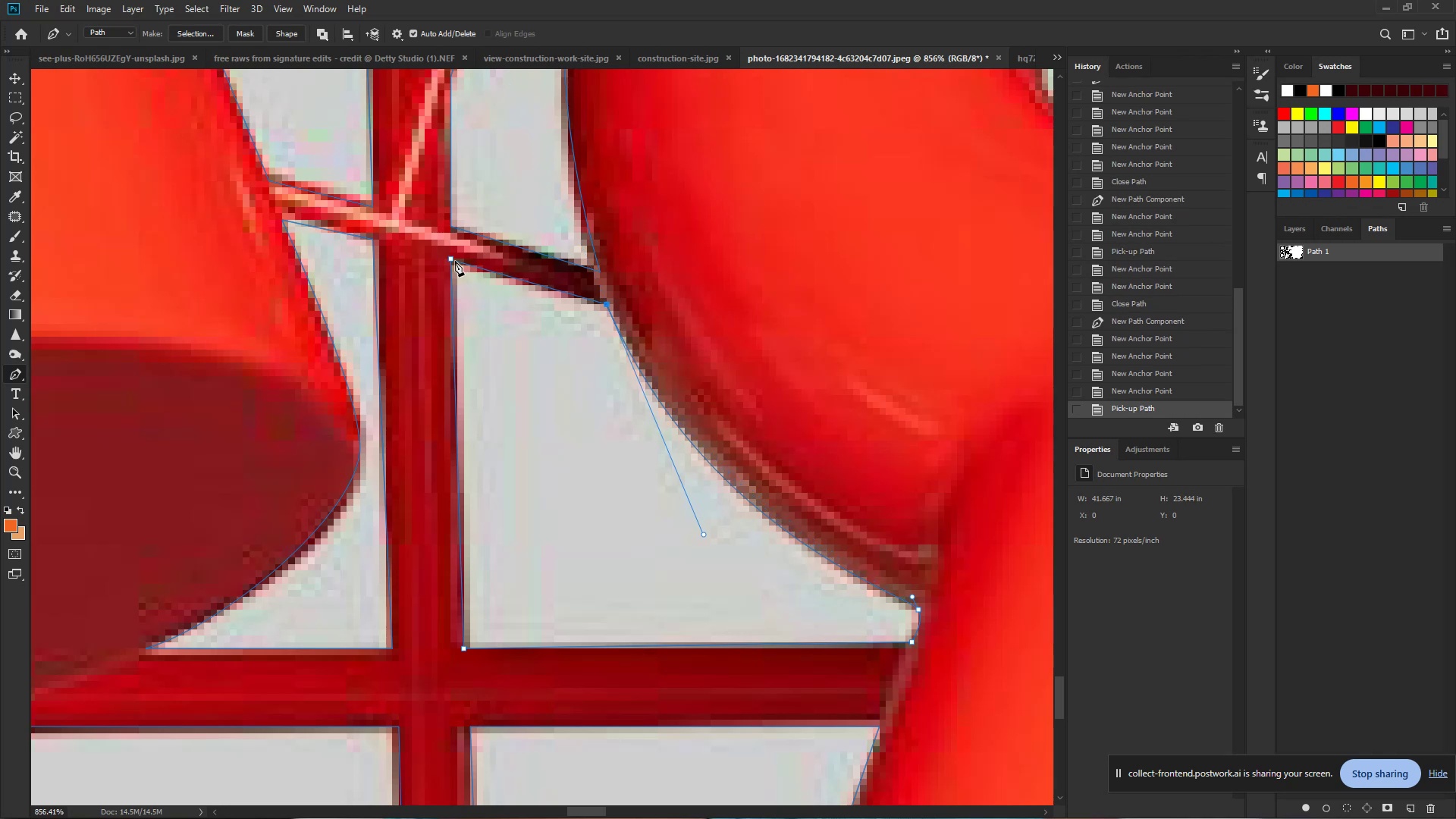 
left_click([453, 261])
 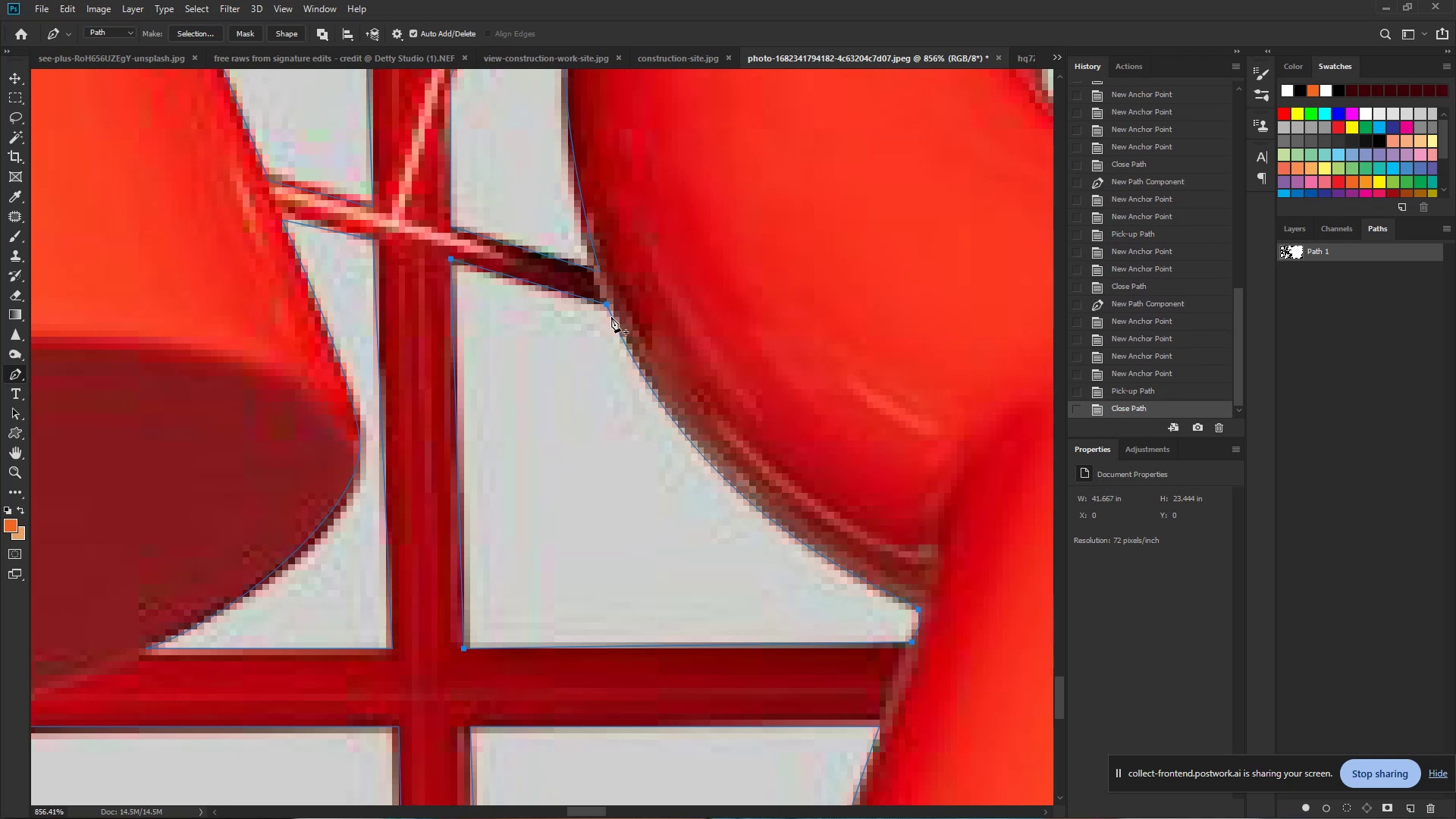 
hold_key(key=ControlLeft, duration=0.66)
 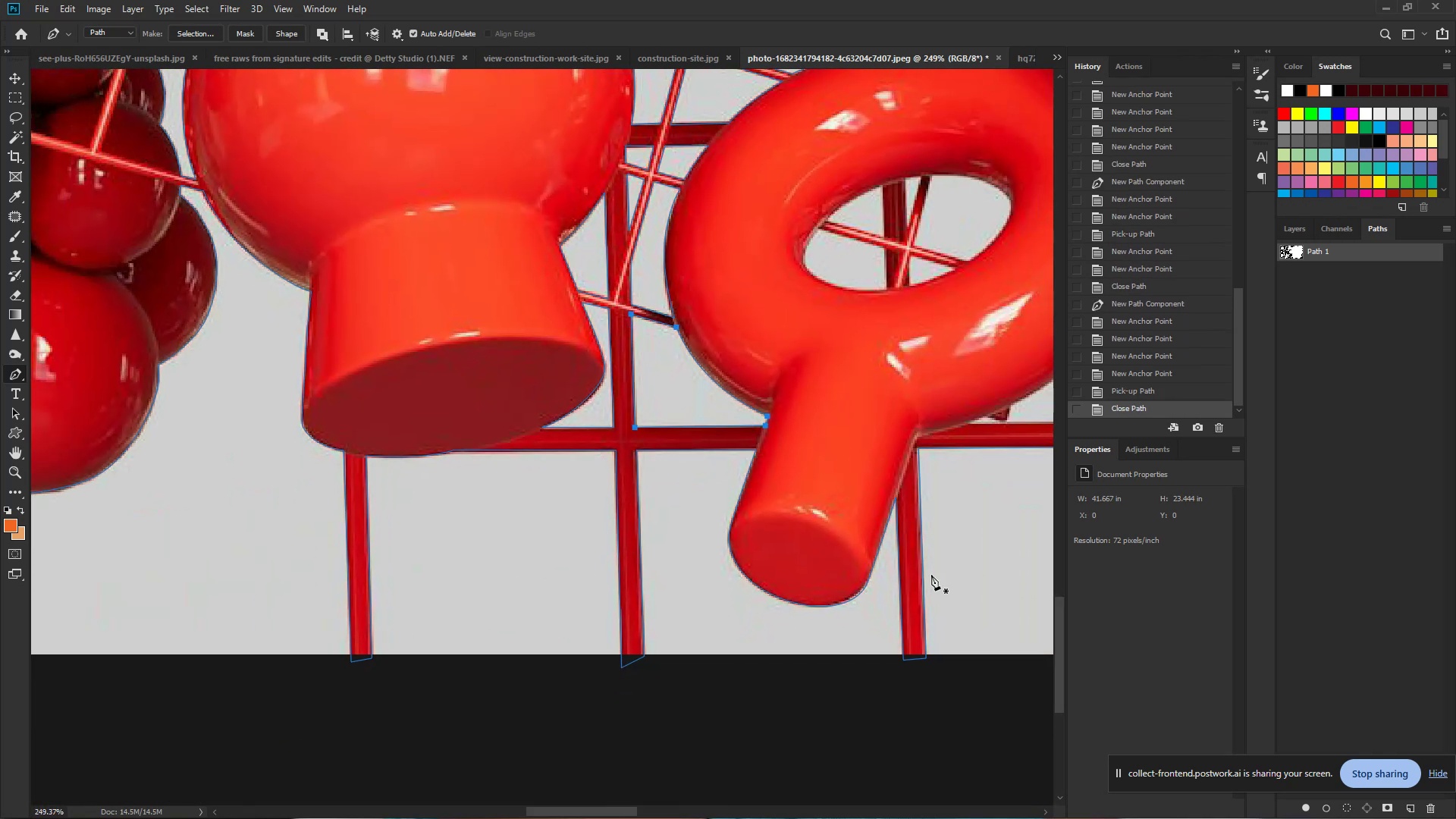 
hold_key(key=Space, duration=0.43)
 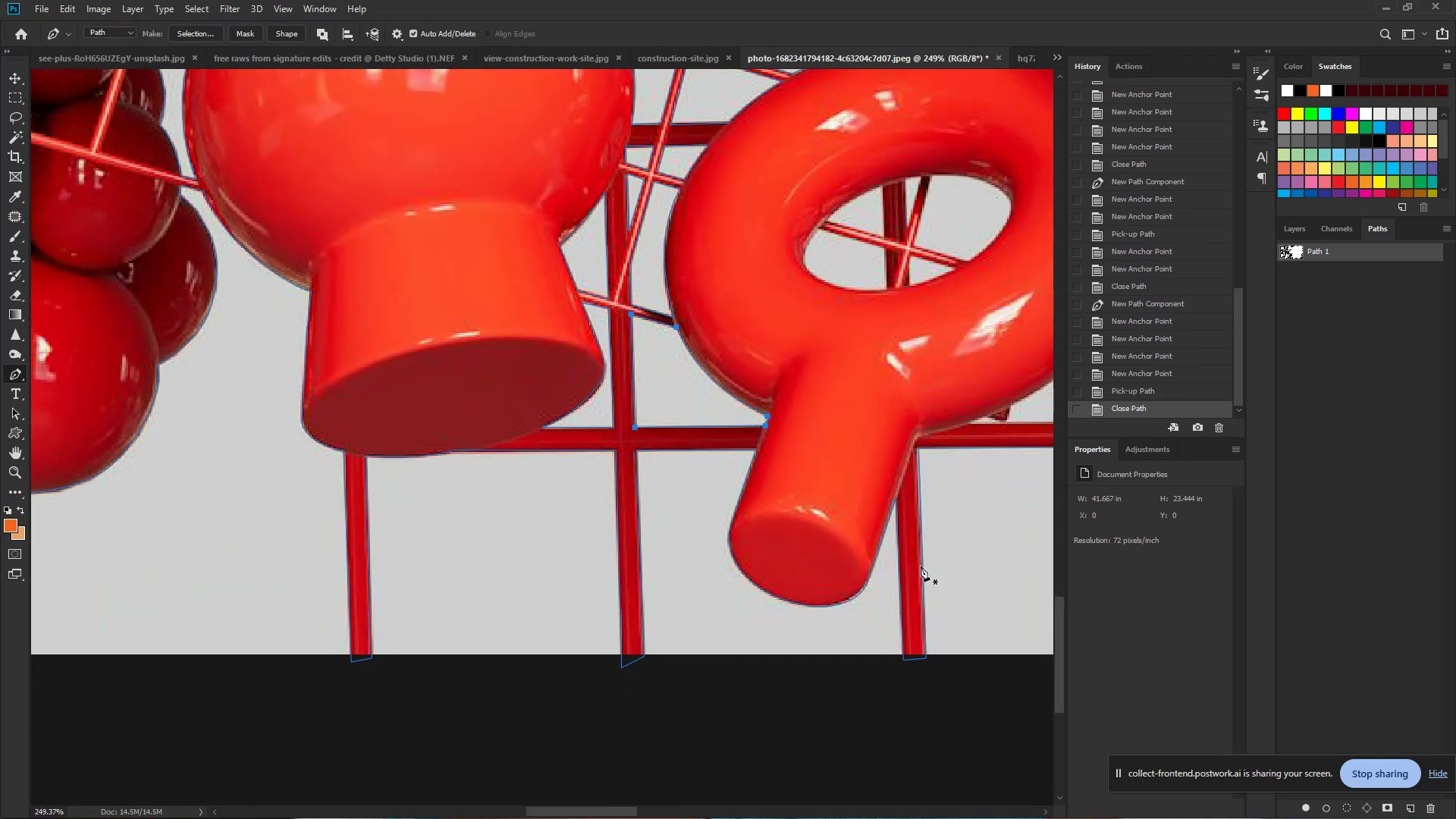 
left_click_drag(start_coordinate=[705, 337], to_coordinate=[627, 328])
 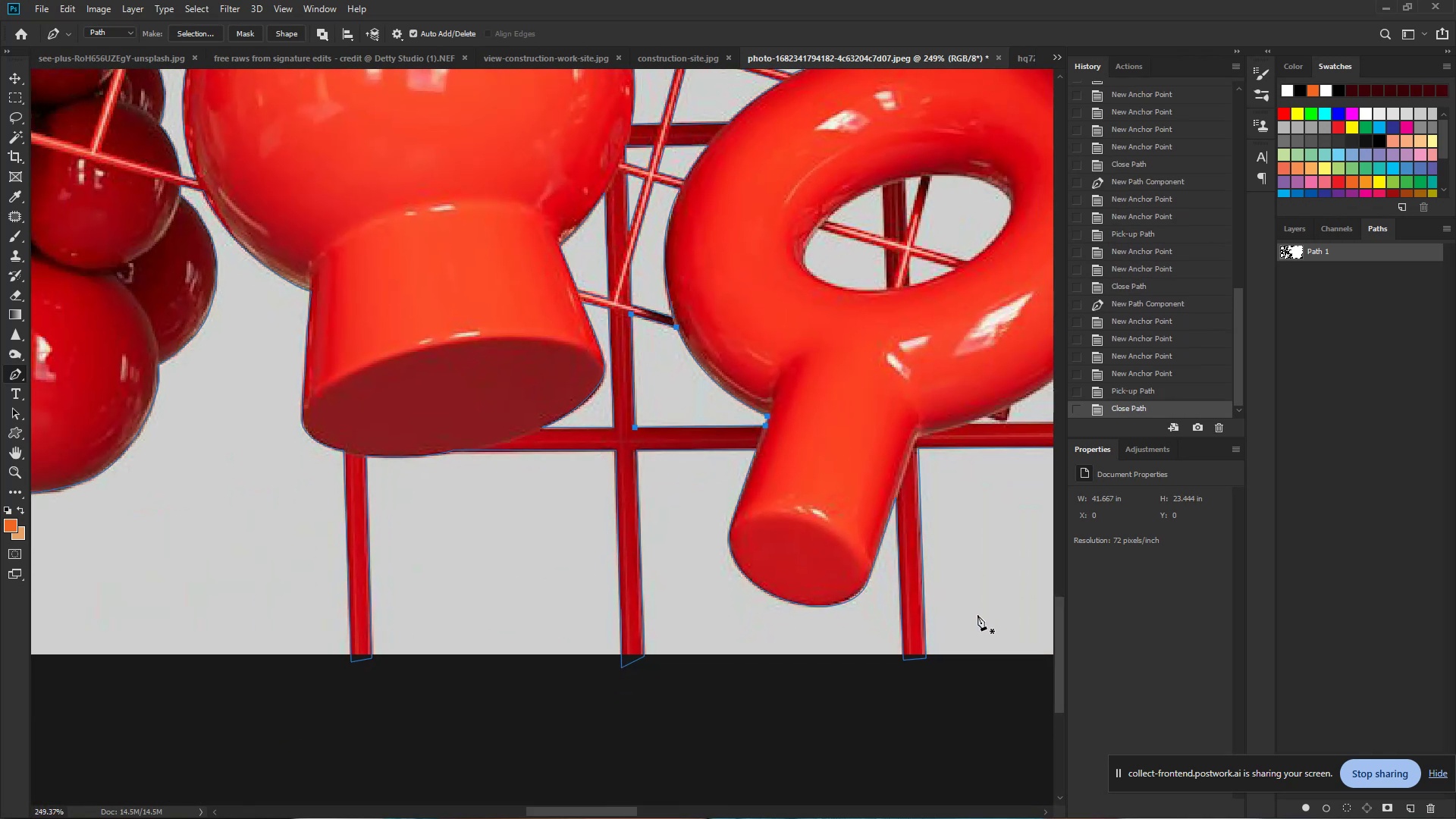 
wait(6.04)
 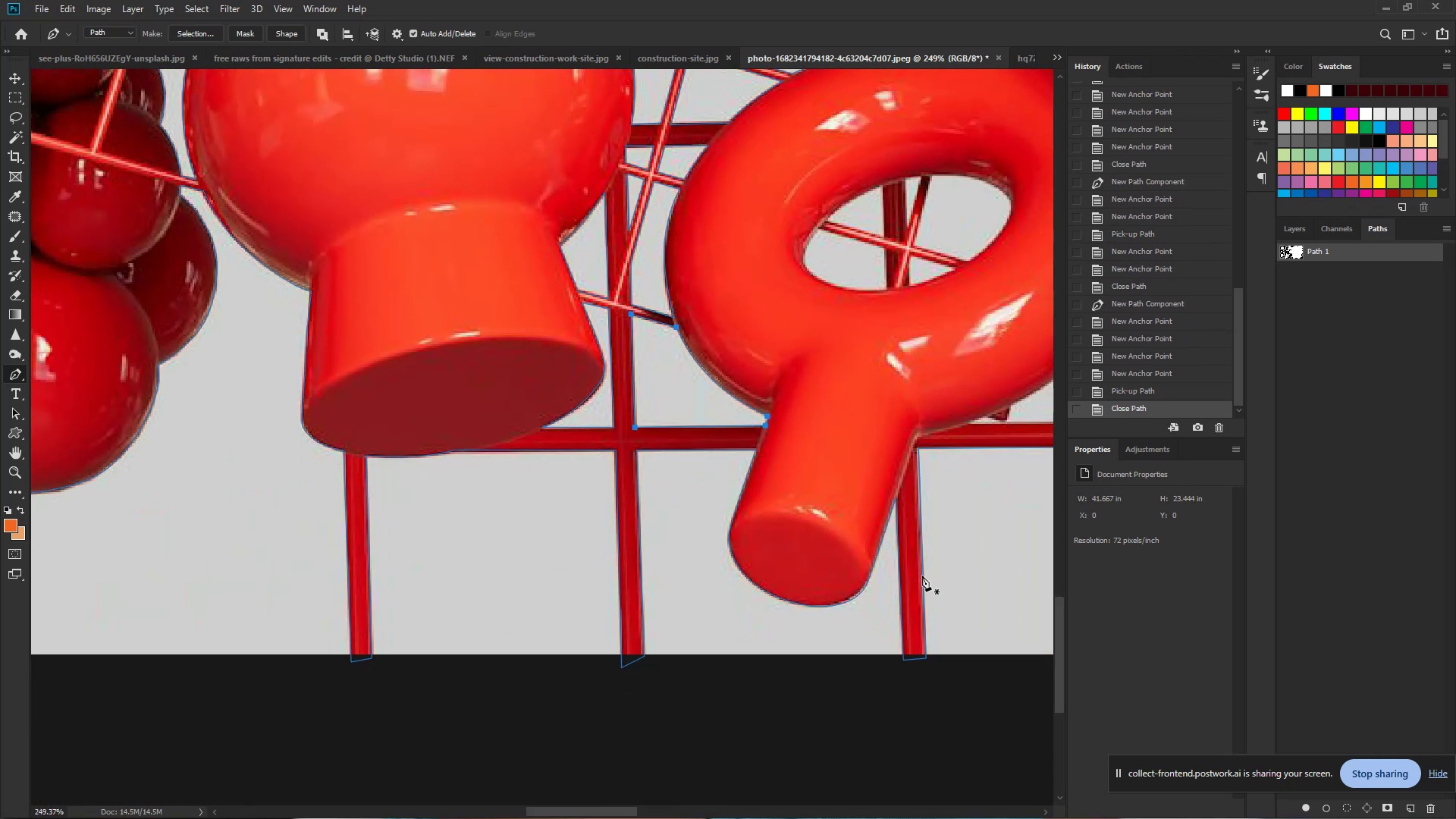 
hold_key(key=Space, duration=0.76)
 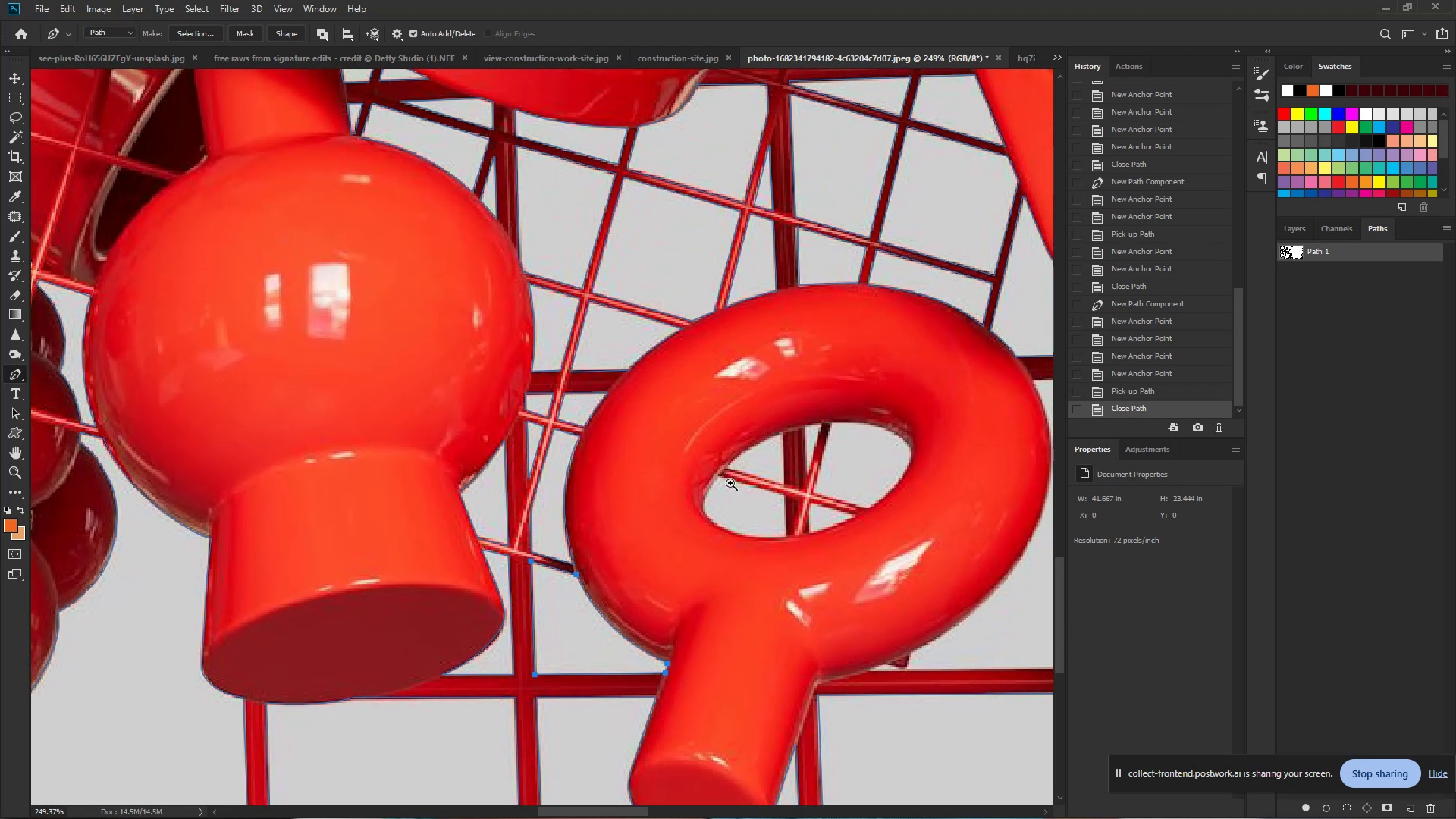 
left_click_drag(start_coordinate=[817, 356], to_coordinate=[717, 604])
 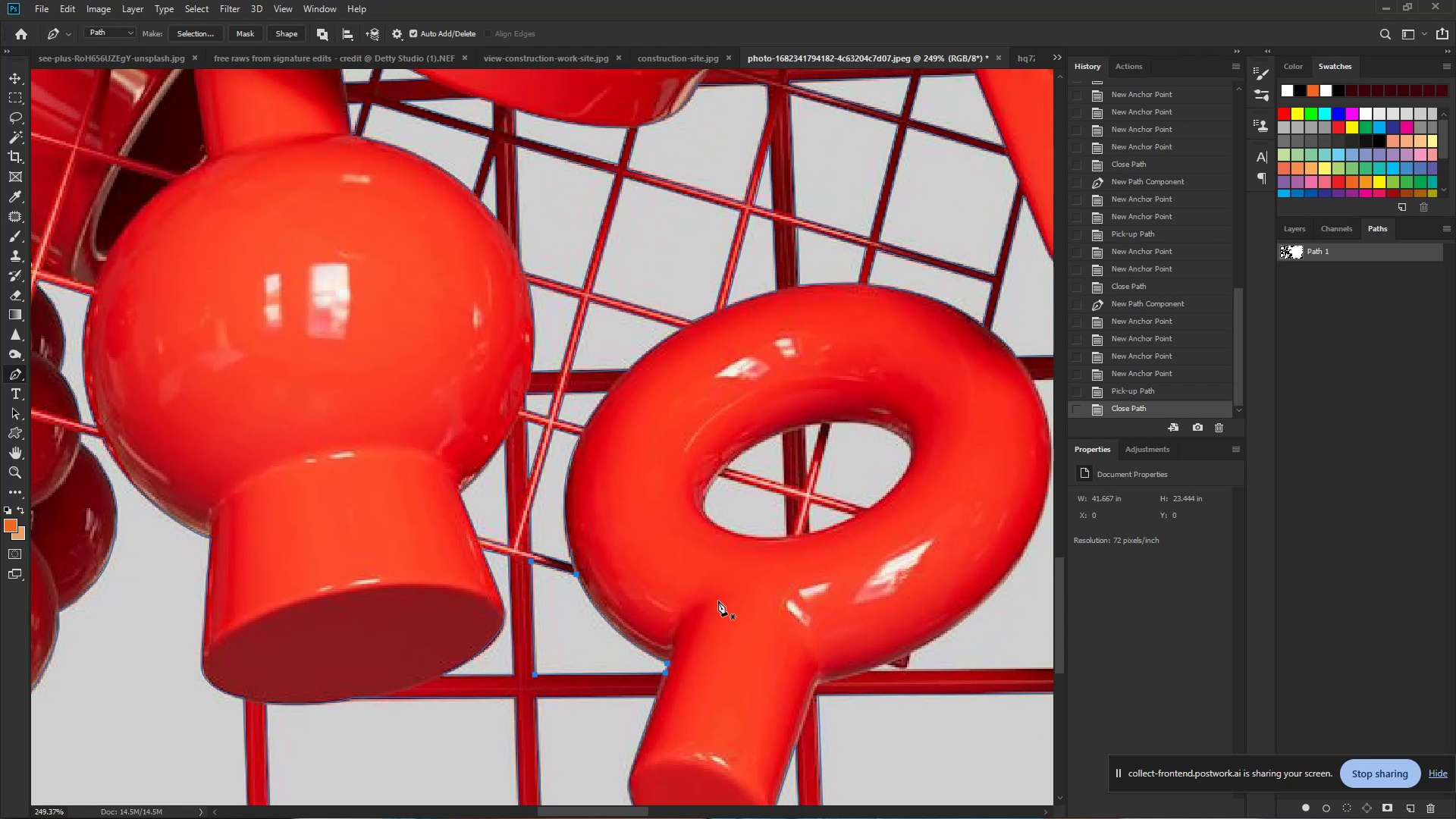 
hold_key(key=ControlLeft, duration=0.89)
 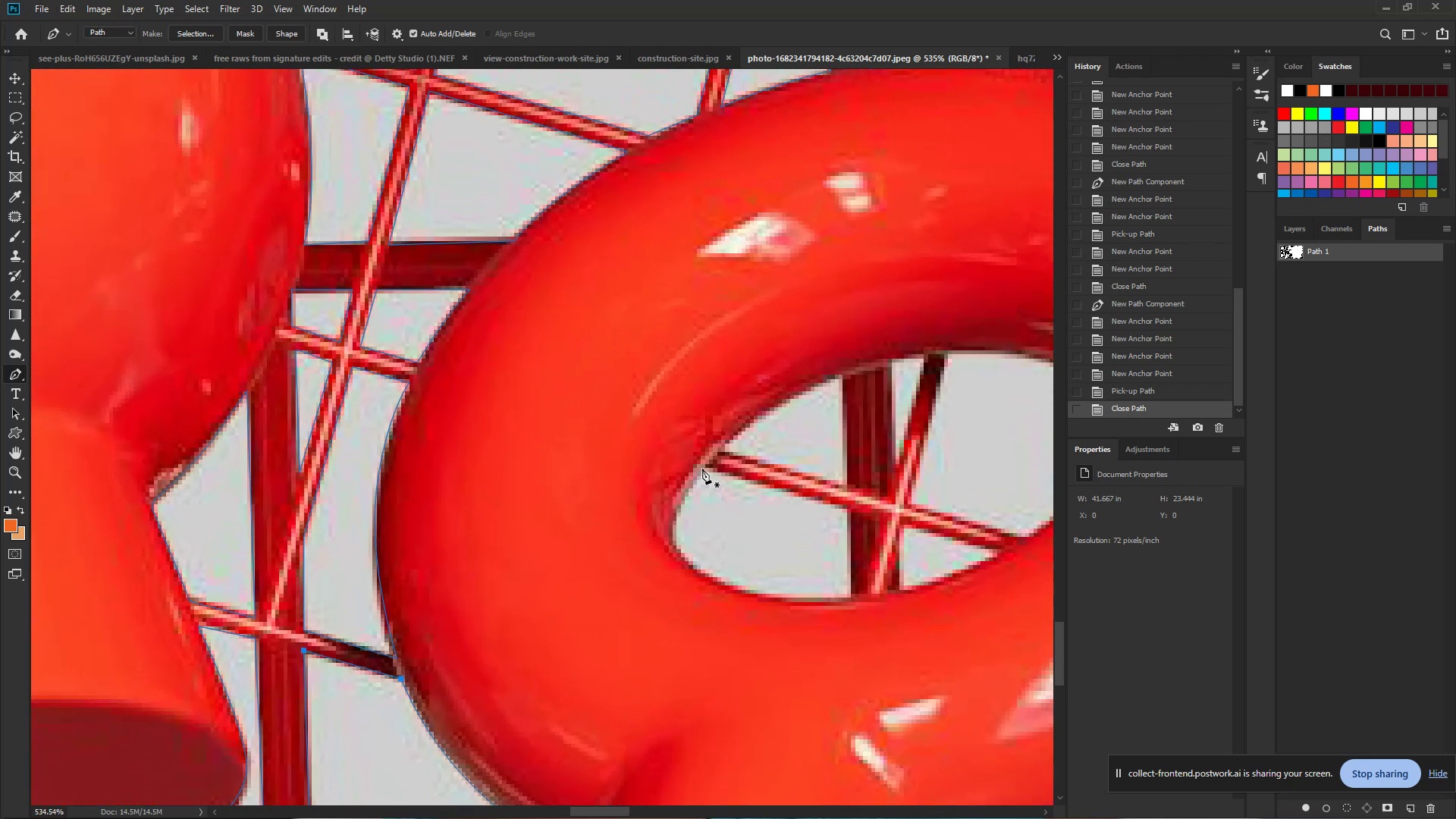 
hold_key(key=Space, duration=0.66)
 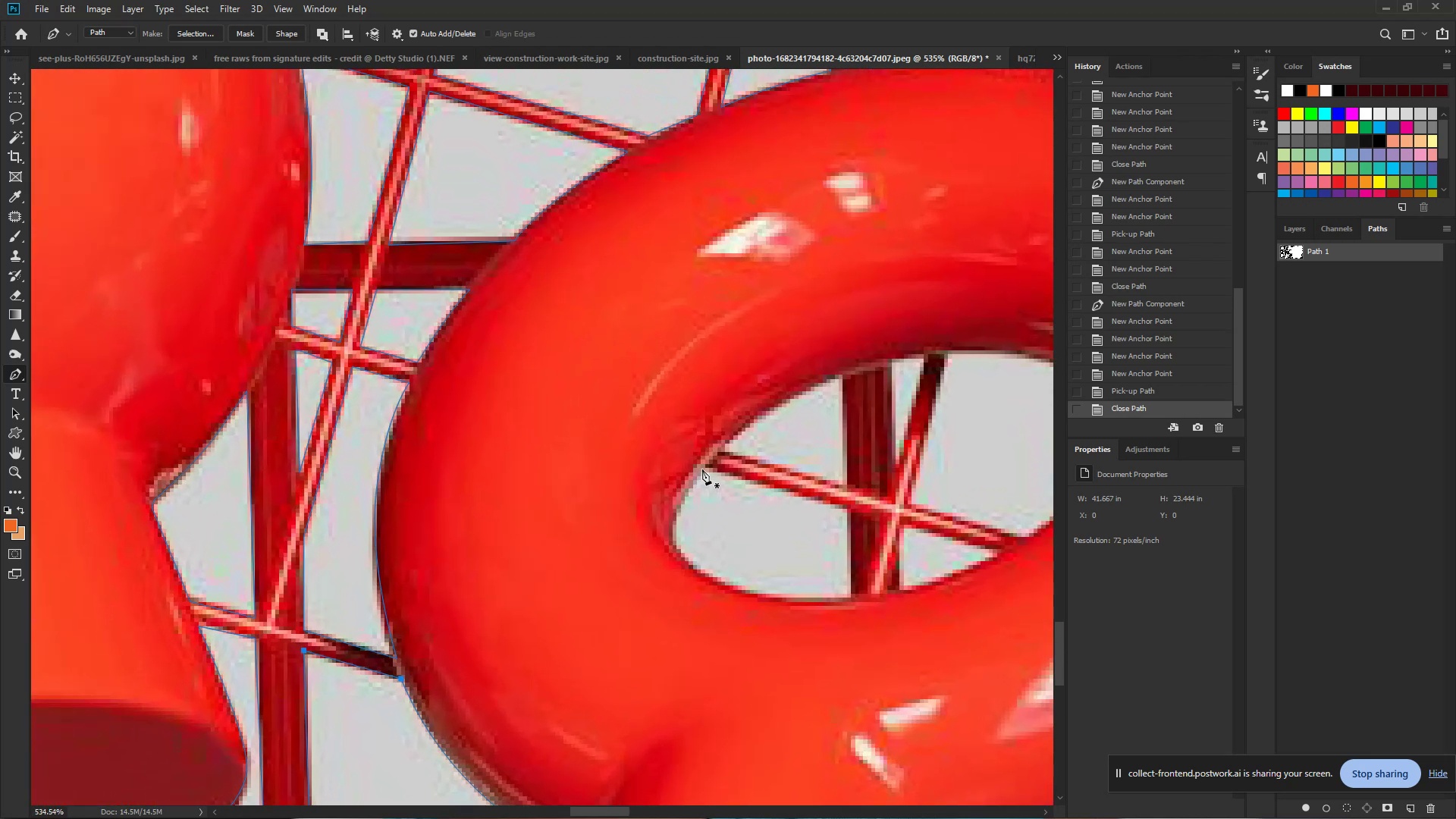 
left_click_drag(start_coordinate=[730, 483], to_coordinate=[783, 494])
 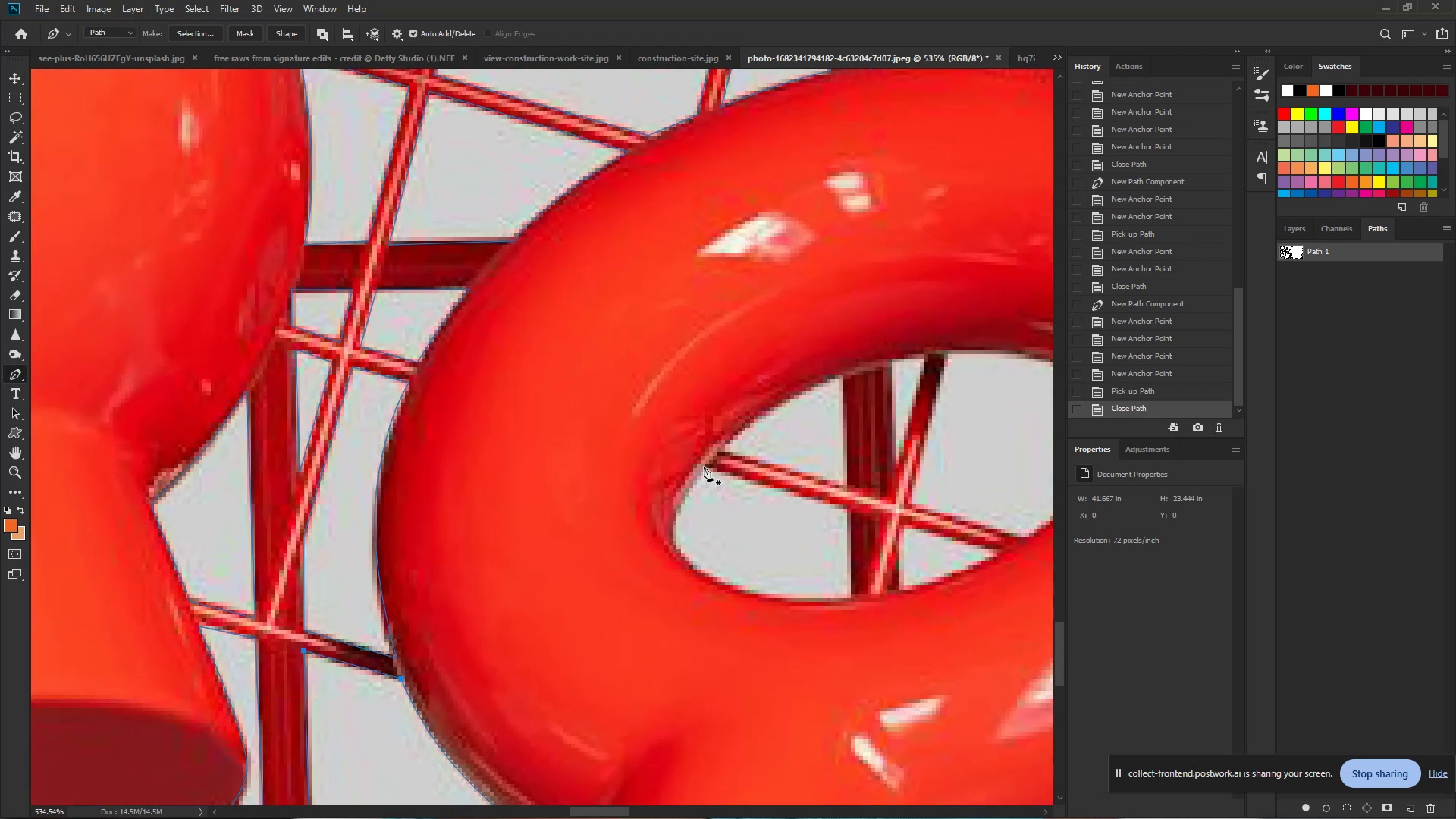 
left_click([704, 466])
 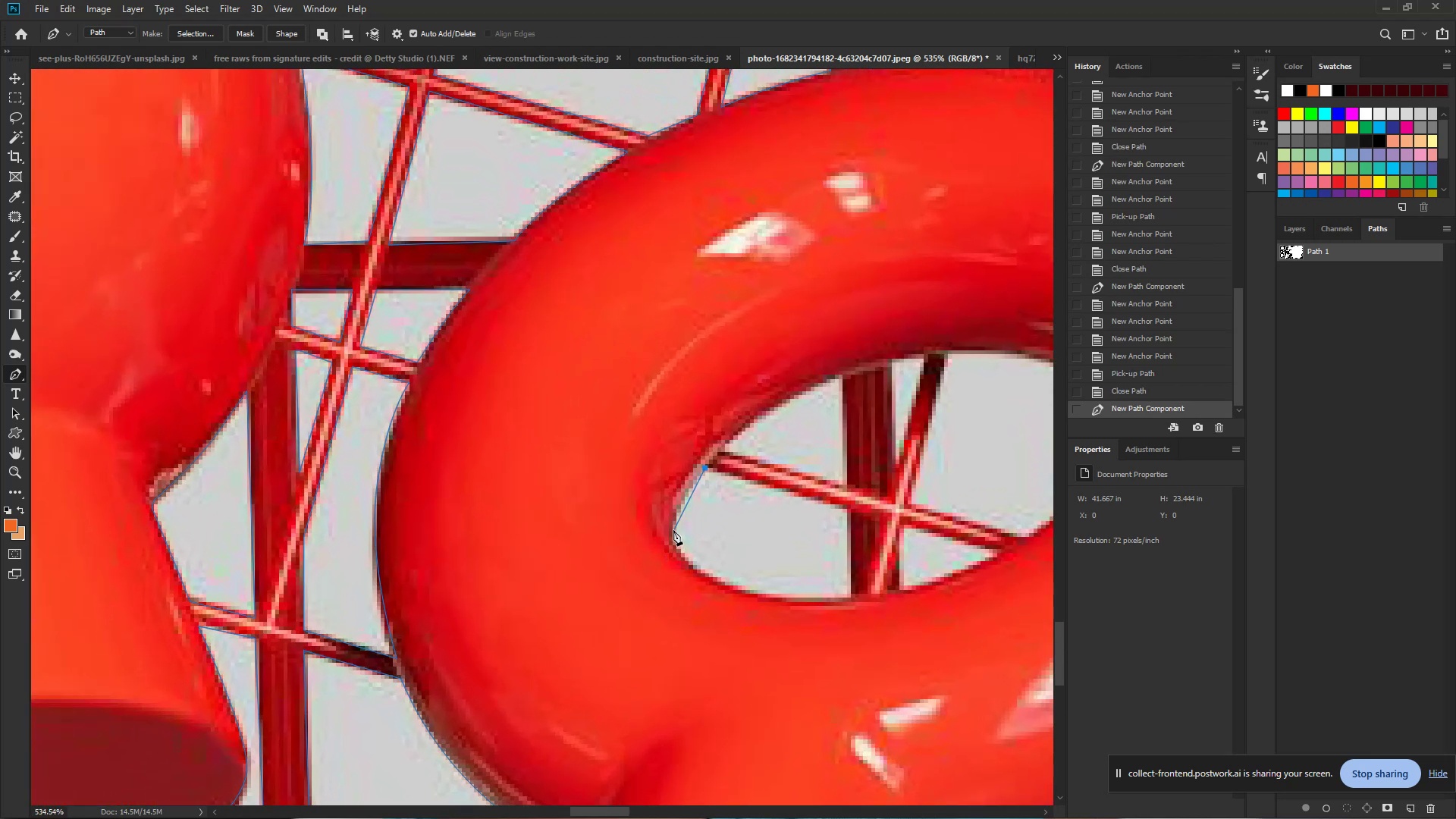 
left_click_drag(start_coordinate=[671, 522], to_coordinate=[670, 538])
 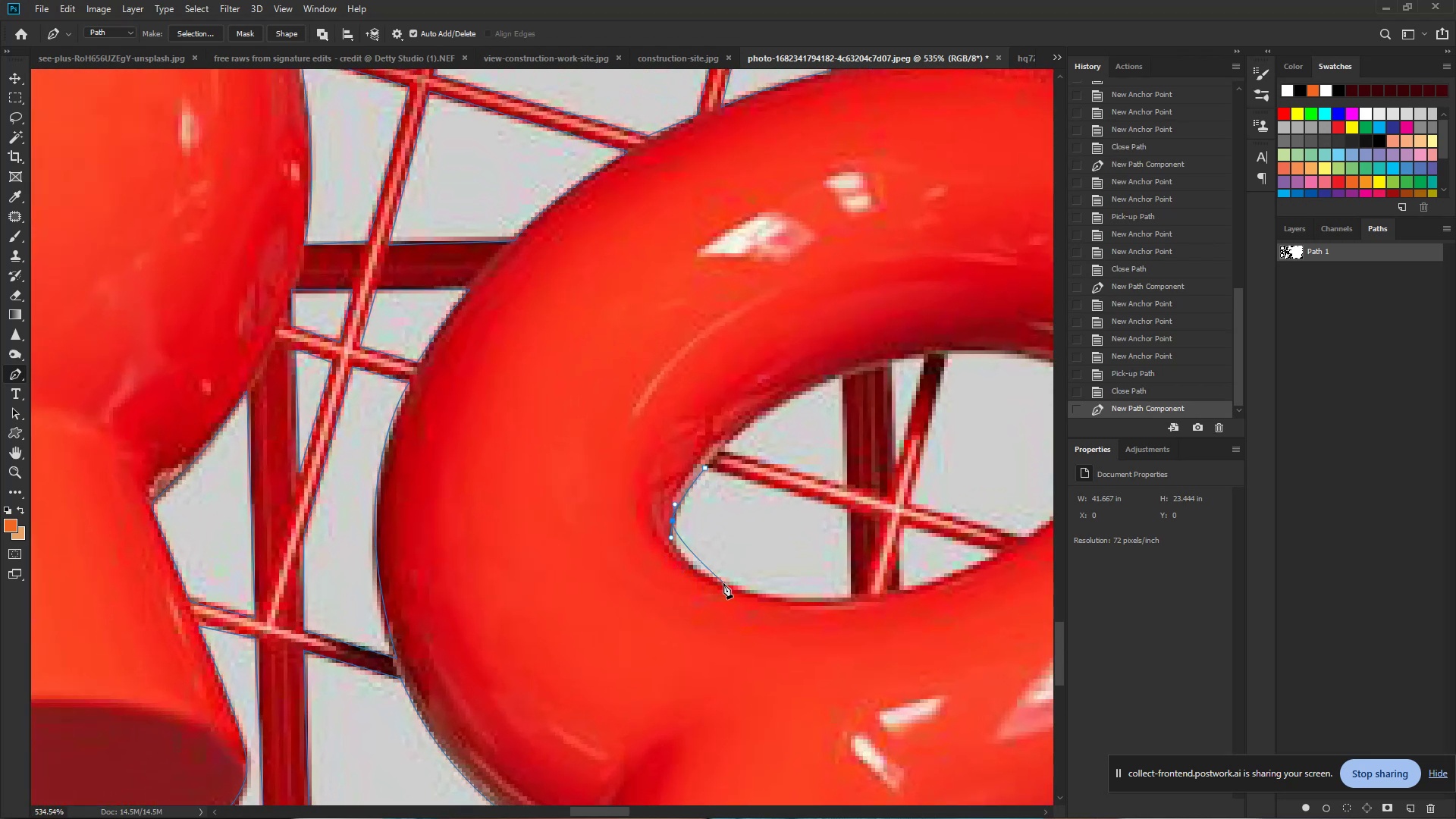 
left_click_drag(start_coordinate=[727, 583], to_coordinate=[757, 599])
 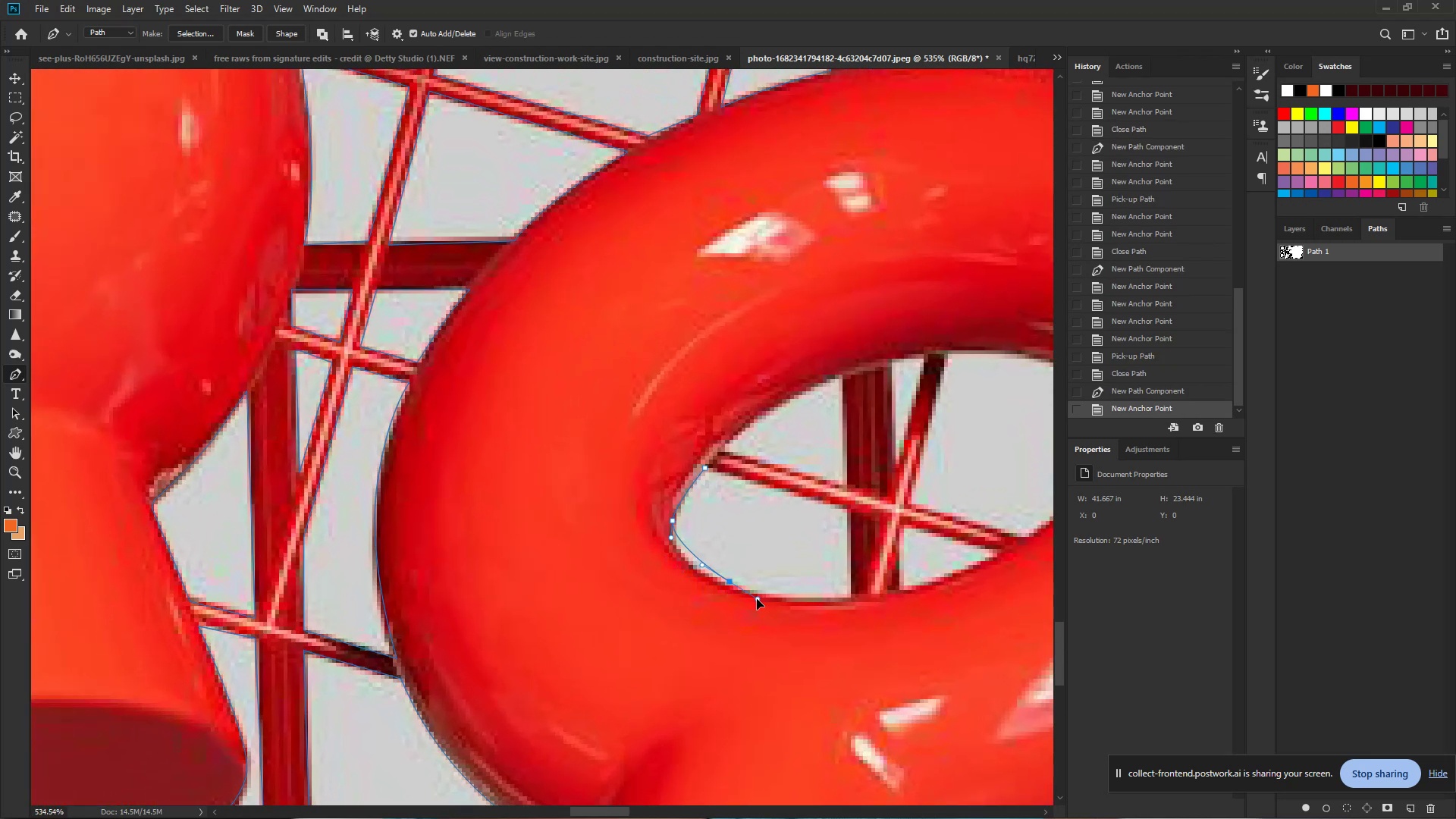 
key(Control+Z)
 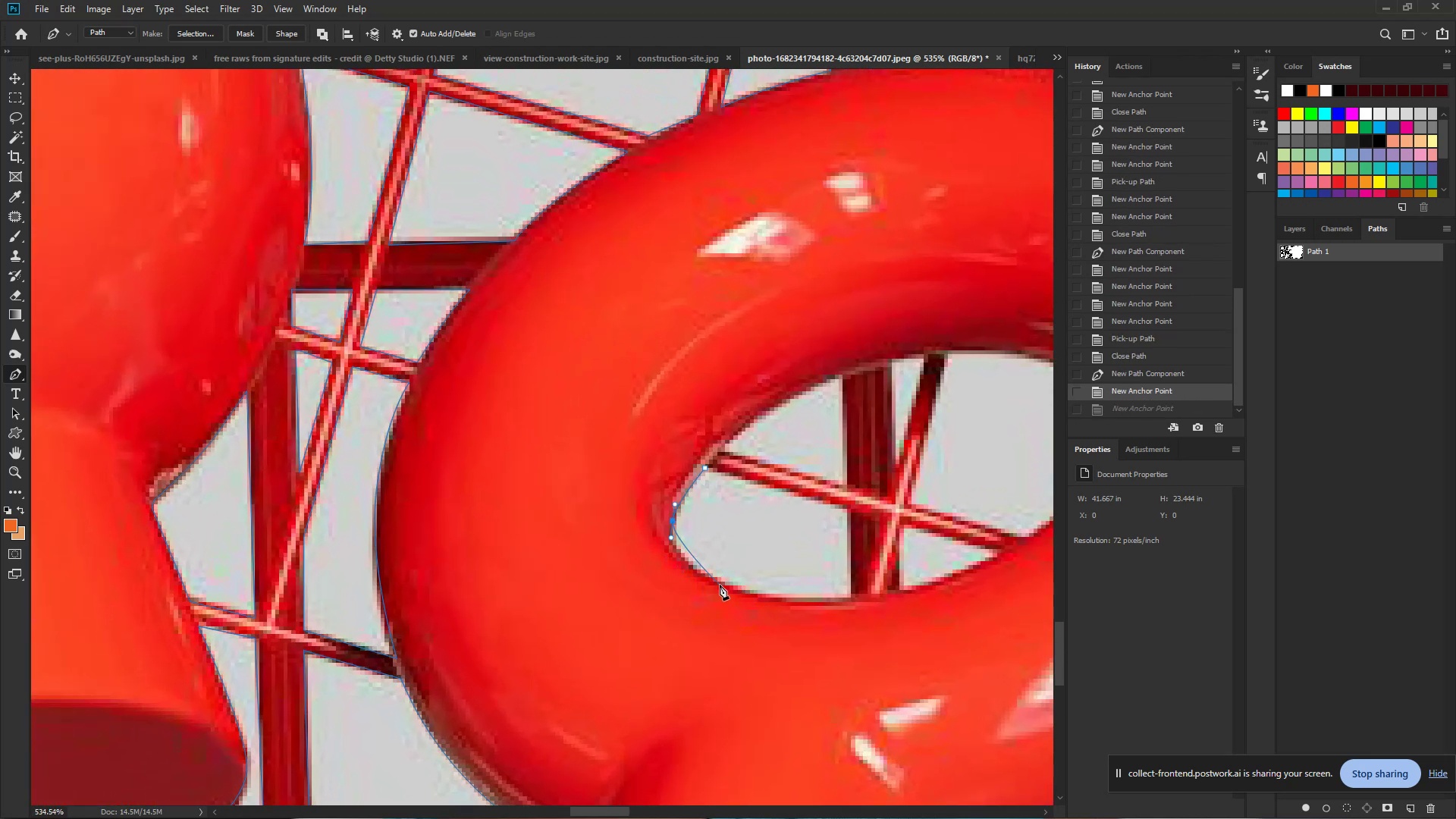 
left_click_drag(start_coordinate=[726, 585], to_coordinate=[778, 607])
 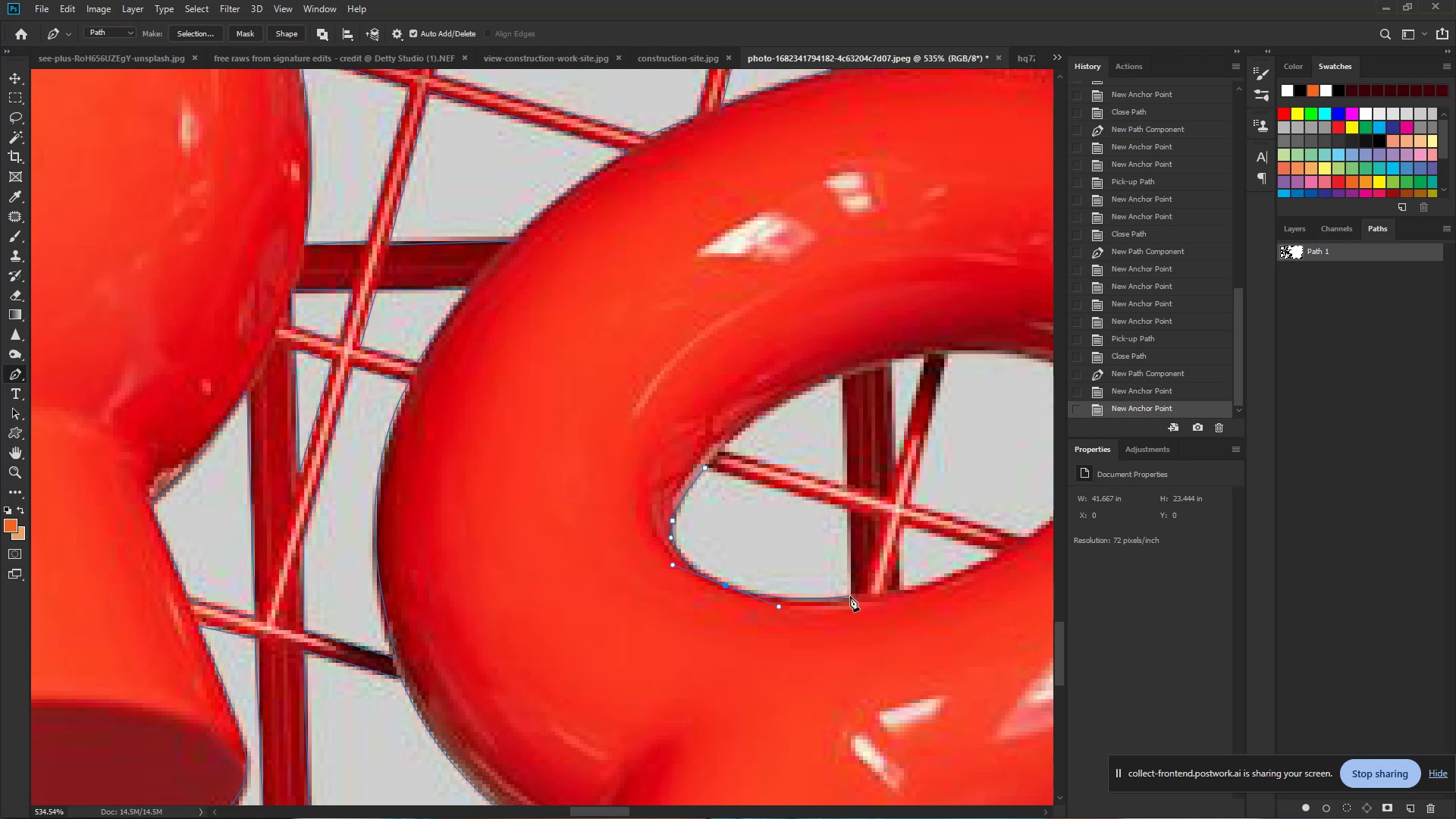 
left_click([852, 597])
 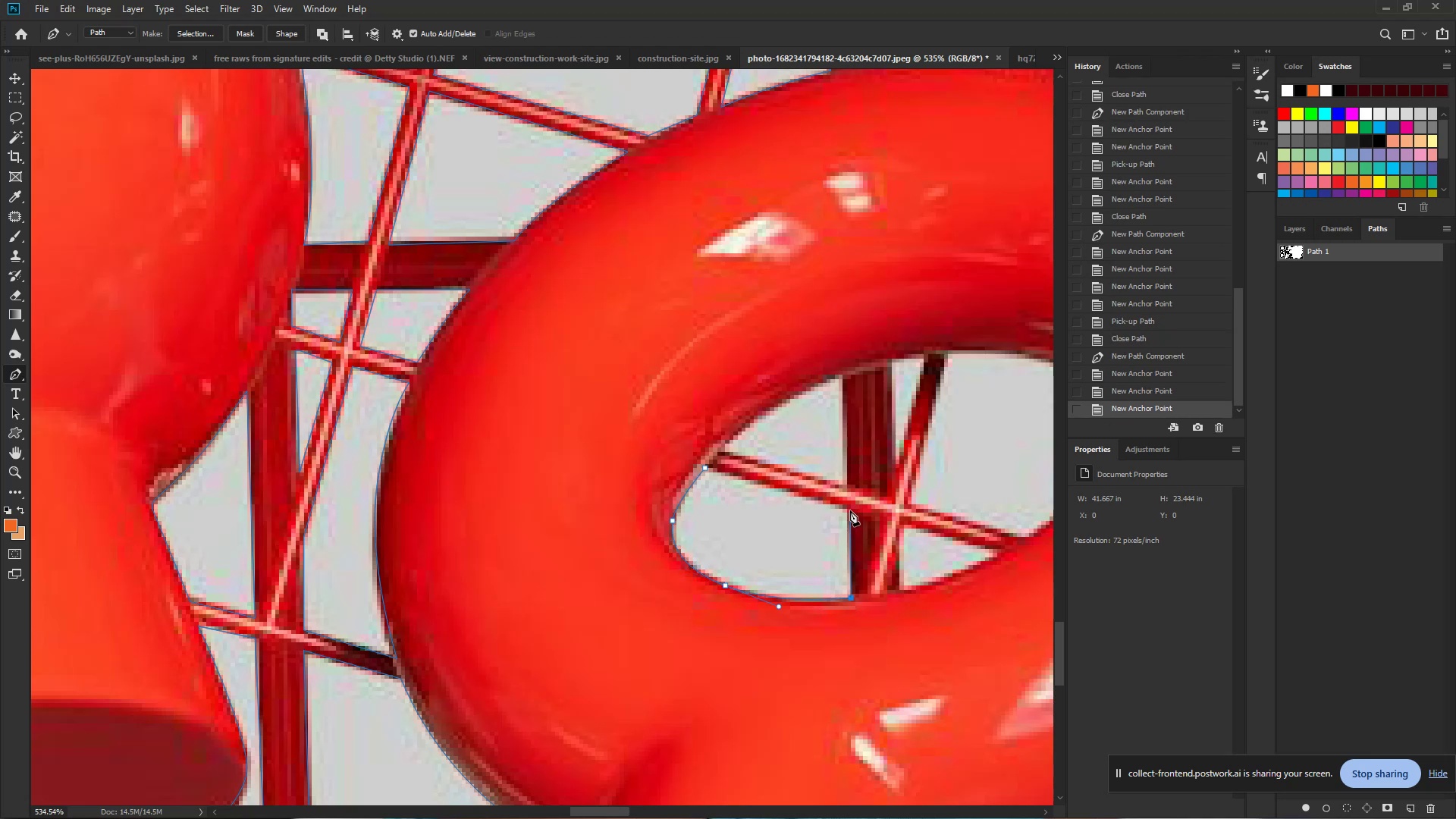 
left_click([849, 510])
 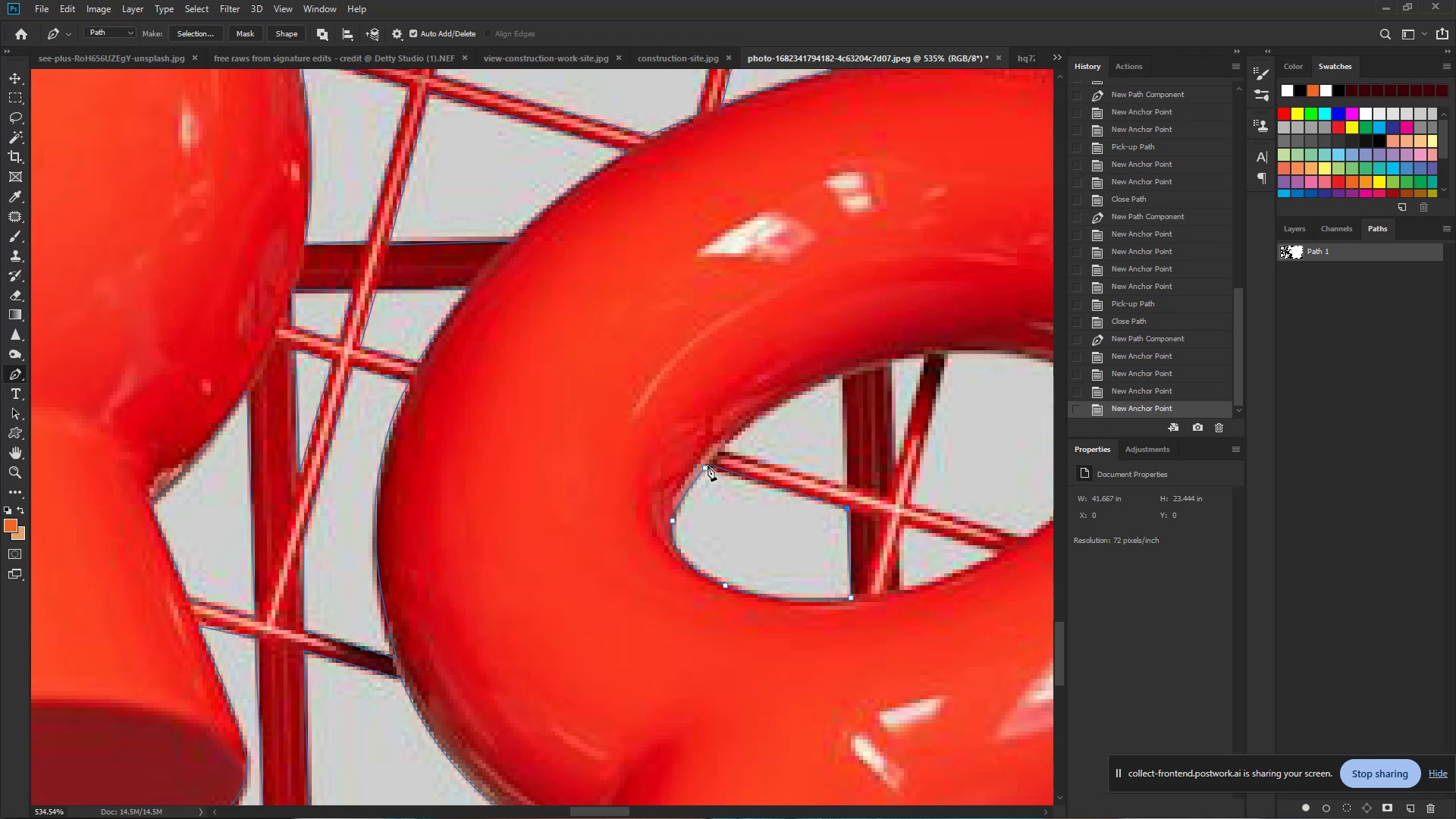 
left_click([707, 467])
 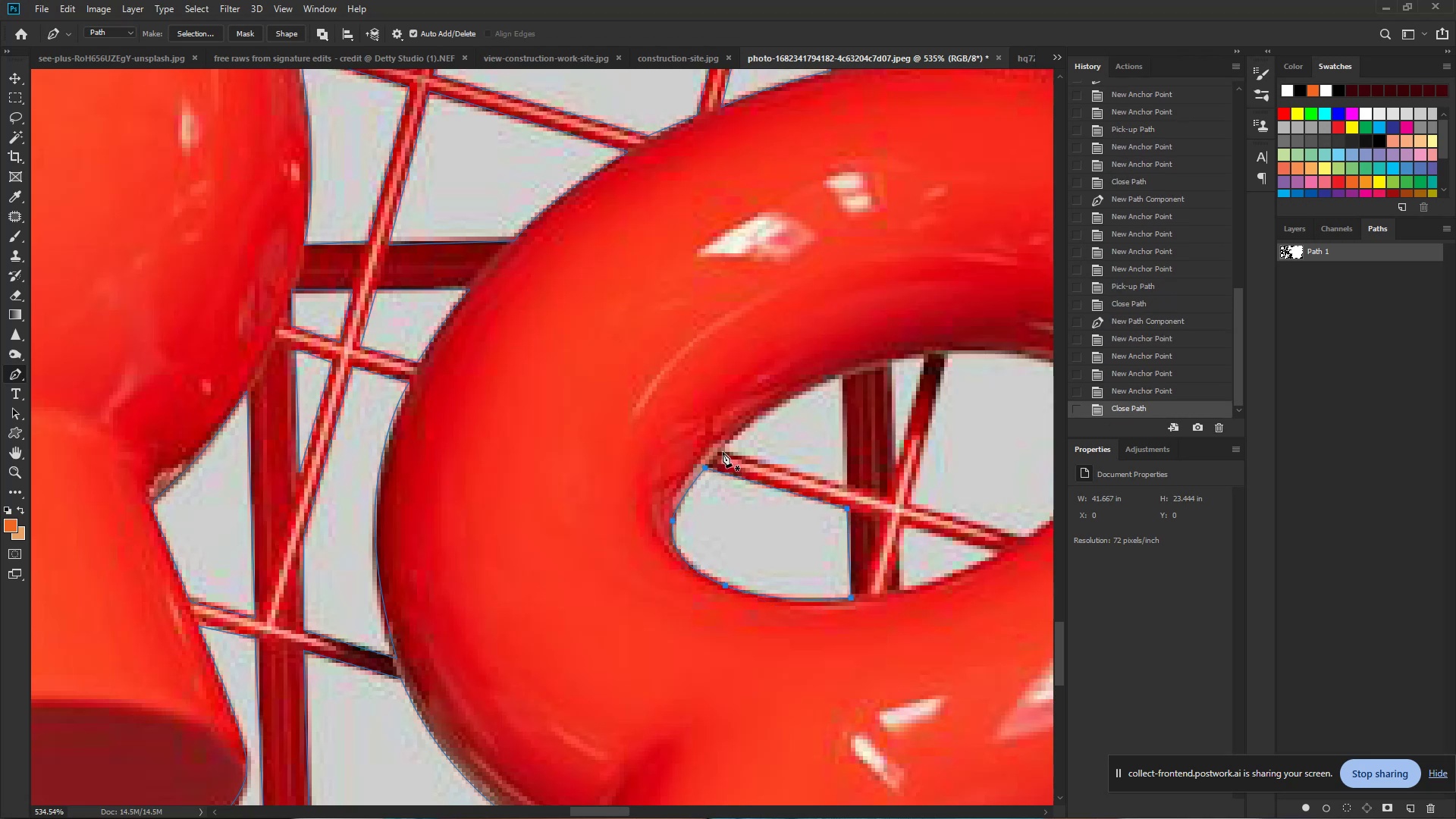 
left_click([722, 450])
 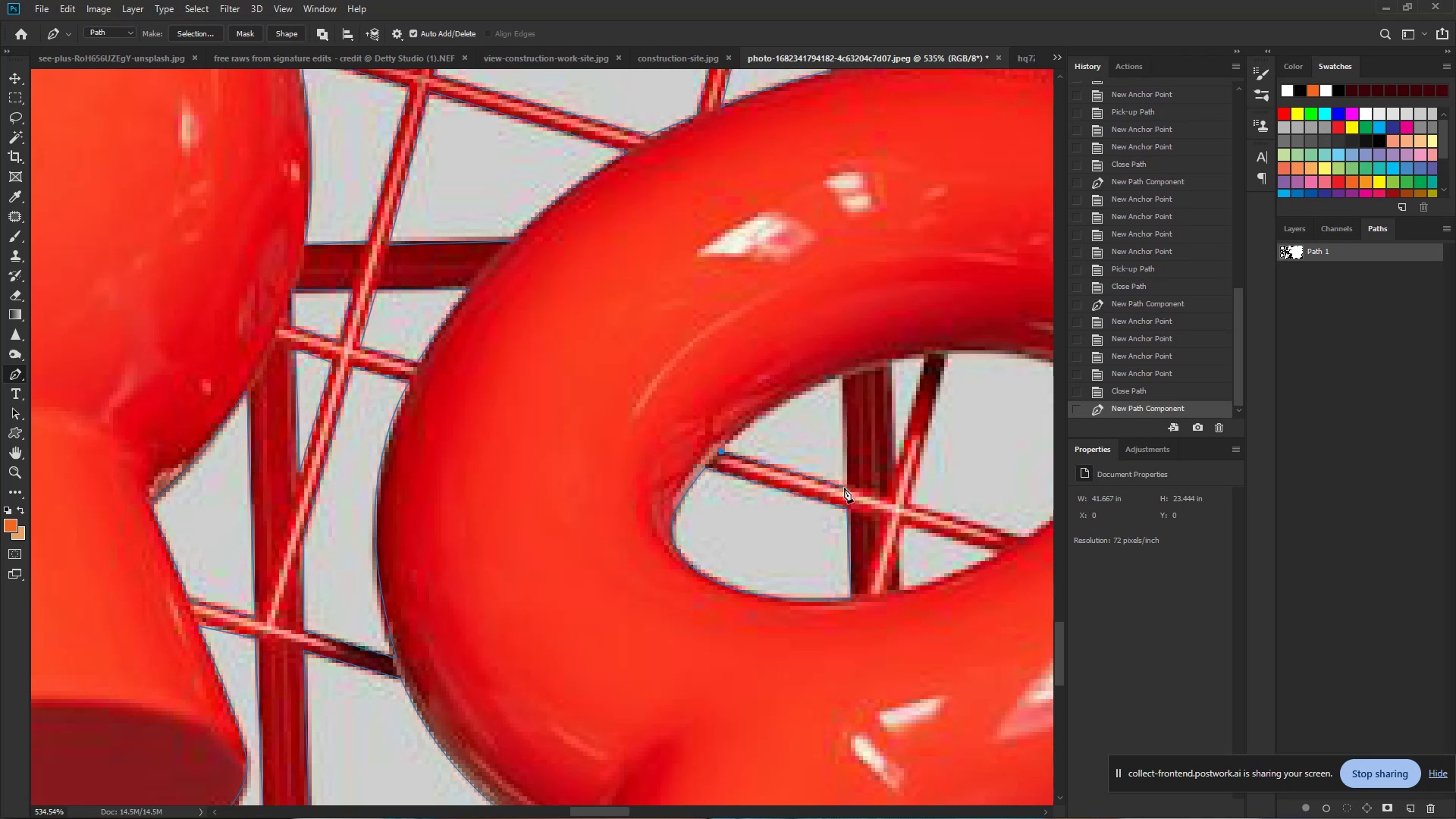 
left_click([846, 488])
 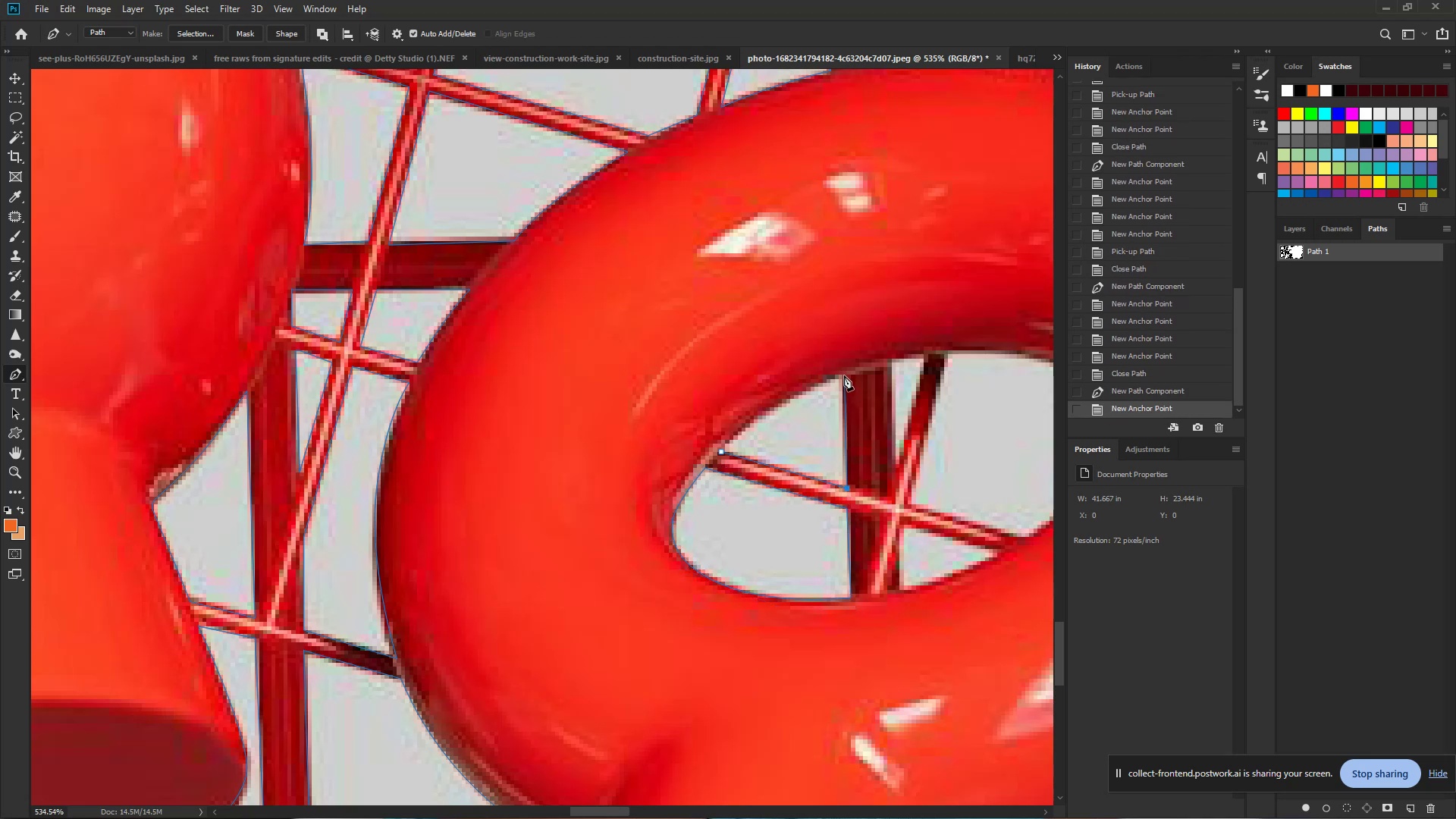 
left_click([844, 375])
 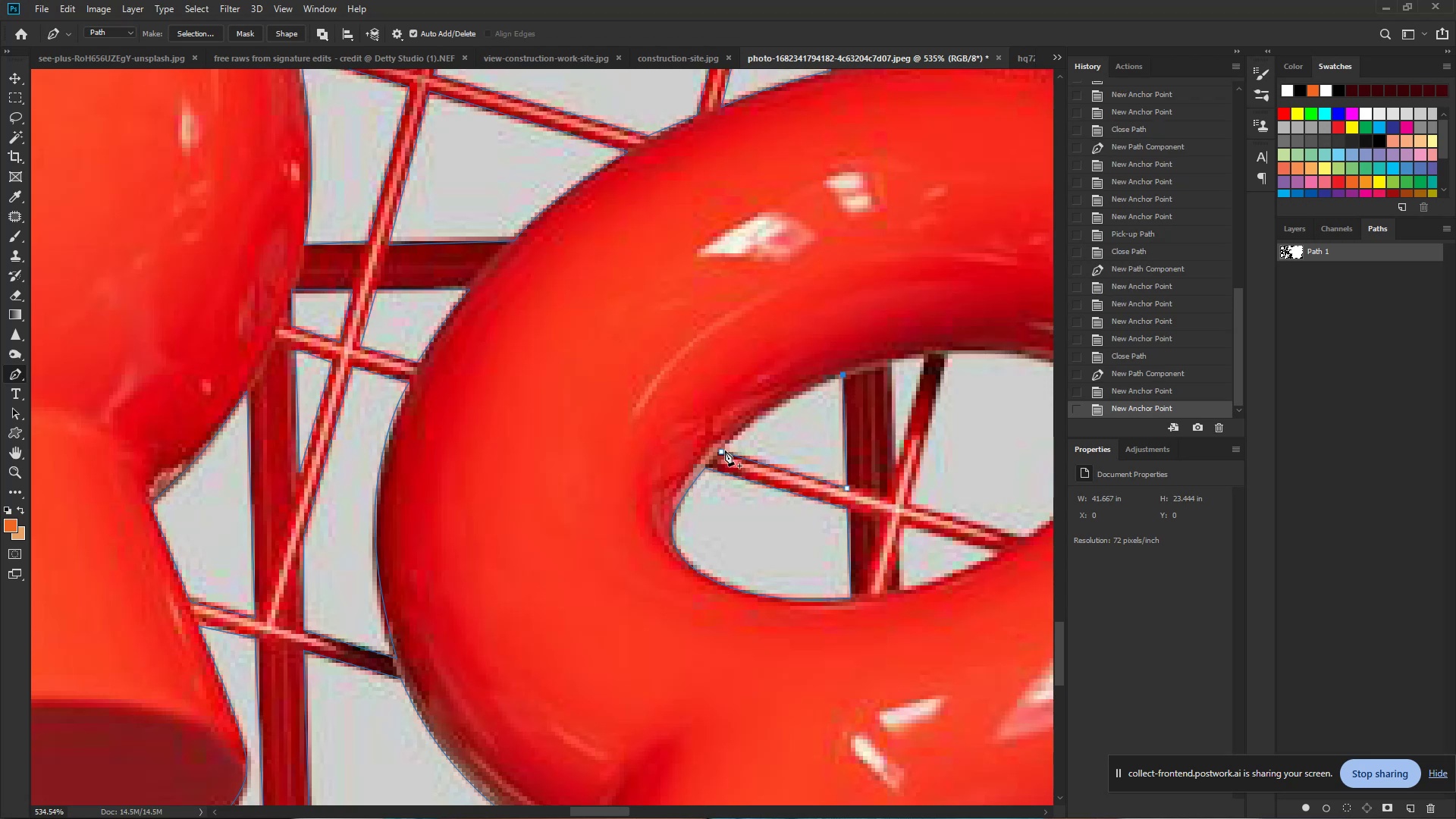 
left_click_drag(start_coordinate=[723, 451], to_coordinate=[672, 510])
 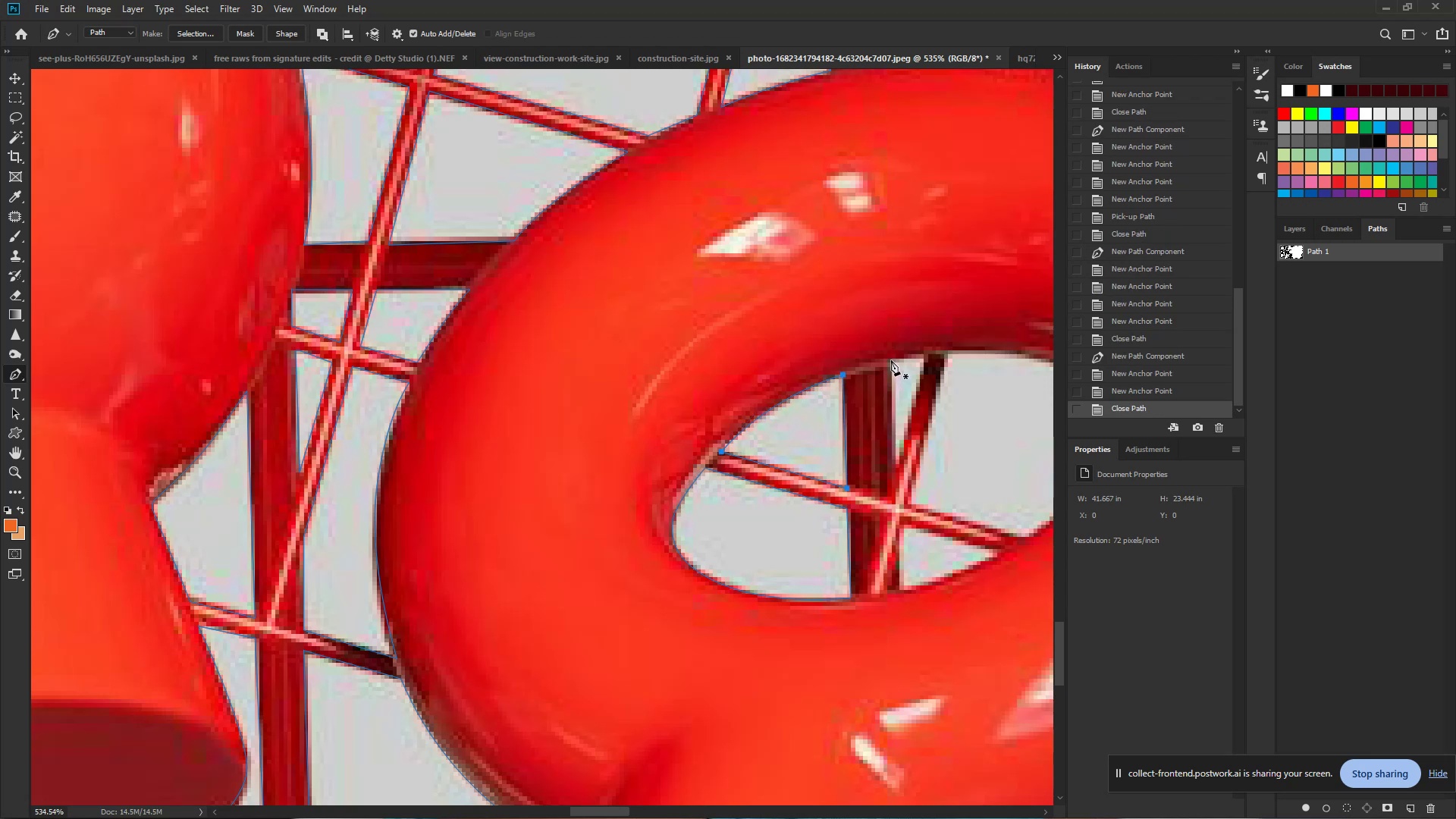 
left_click([891, 360])
 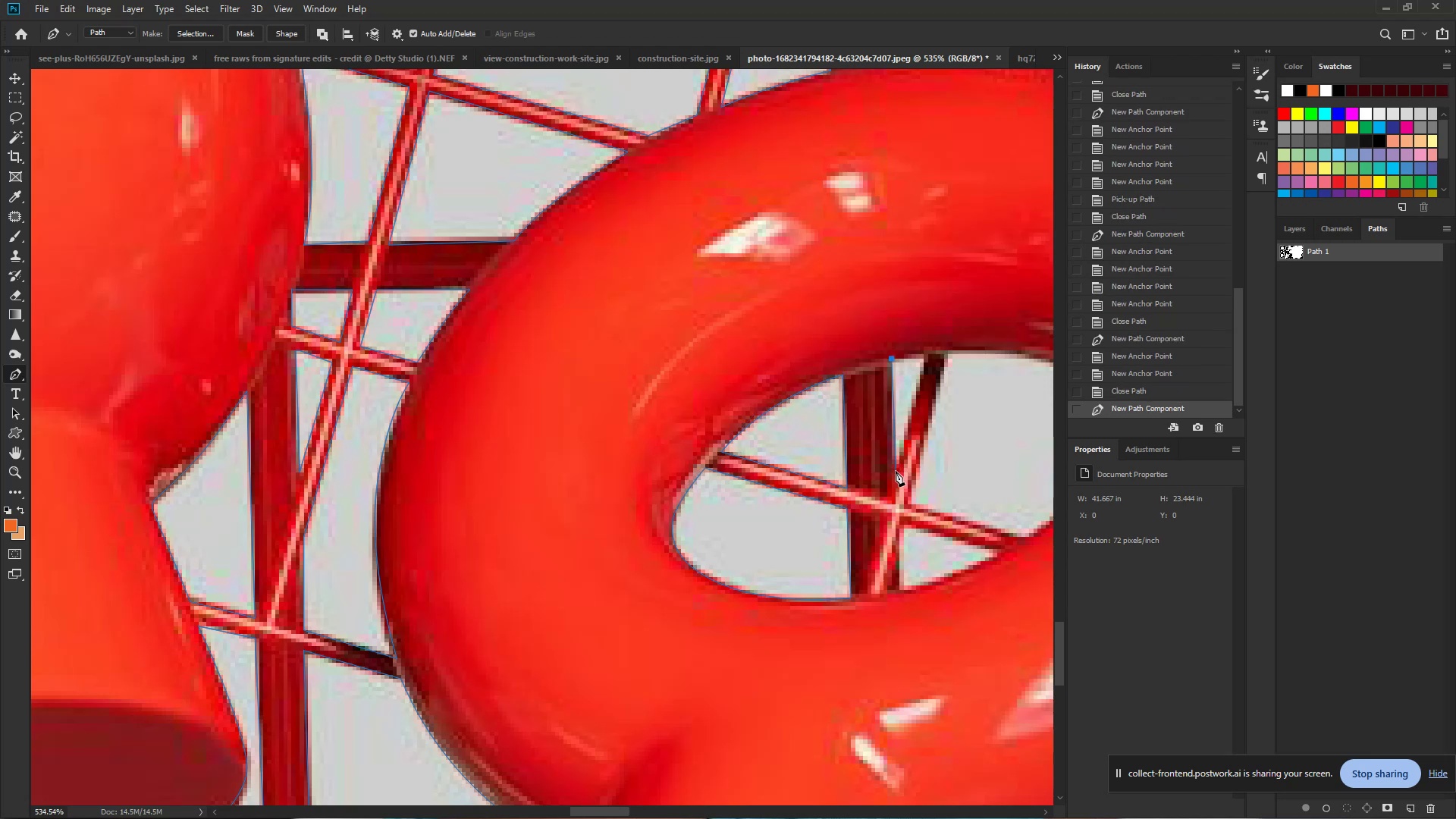 
left_click([896, 472])
 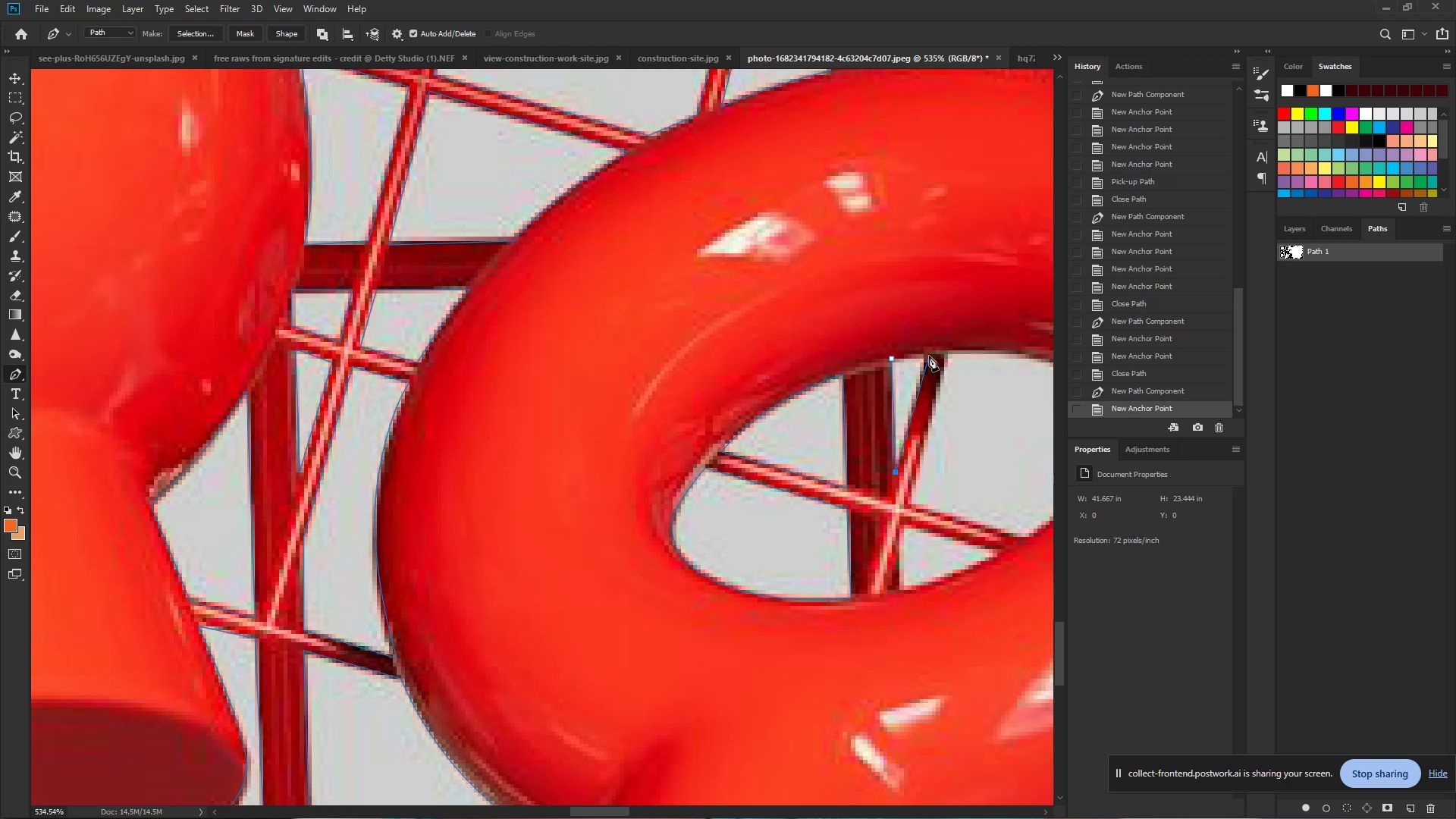 
wait(5.89)
 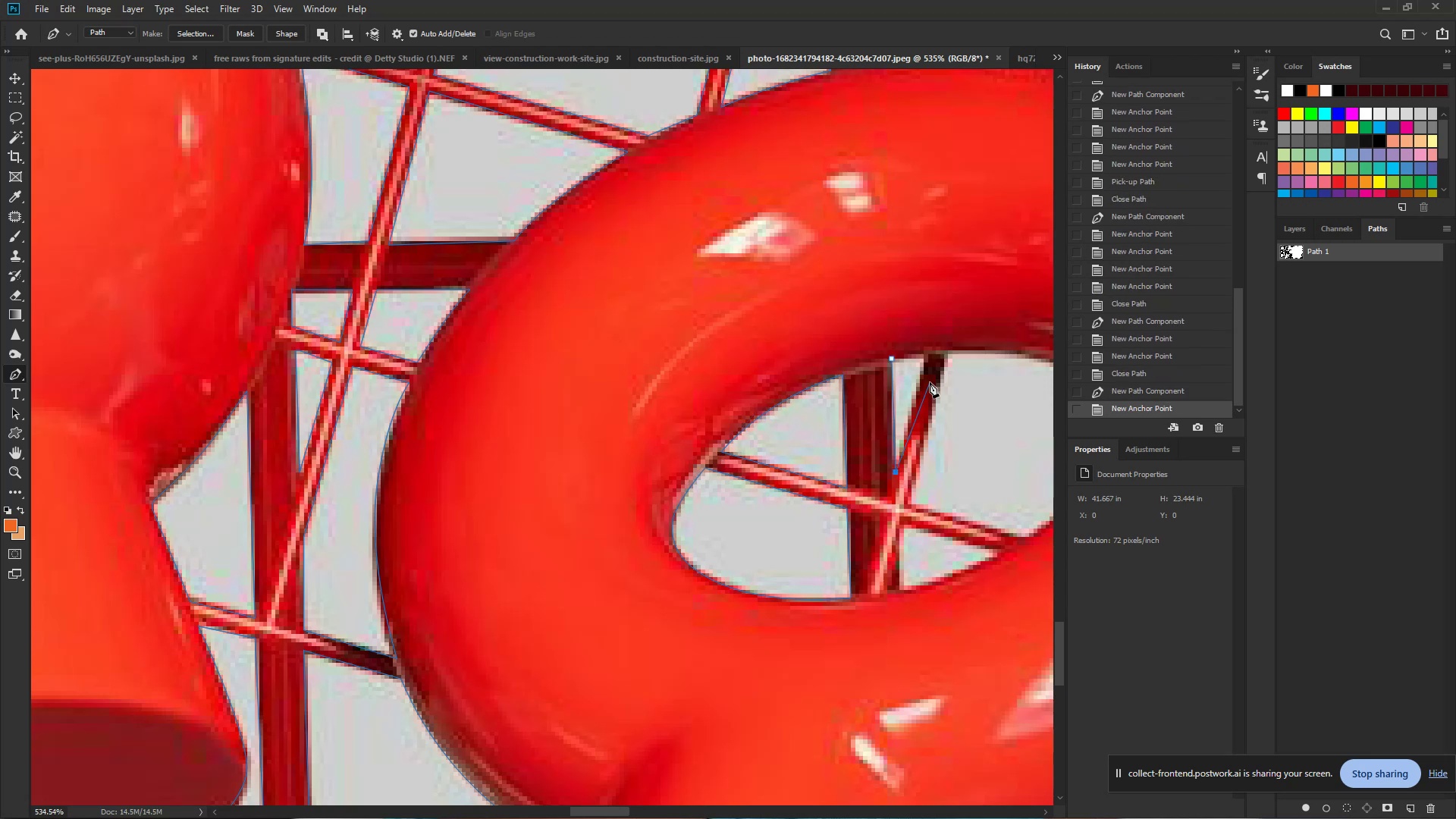 
left_click([926, 353])
 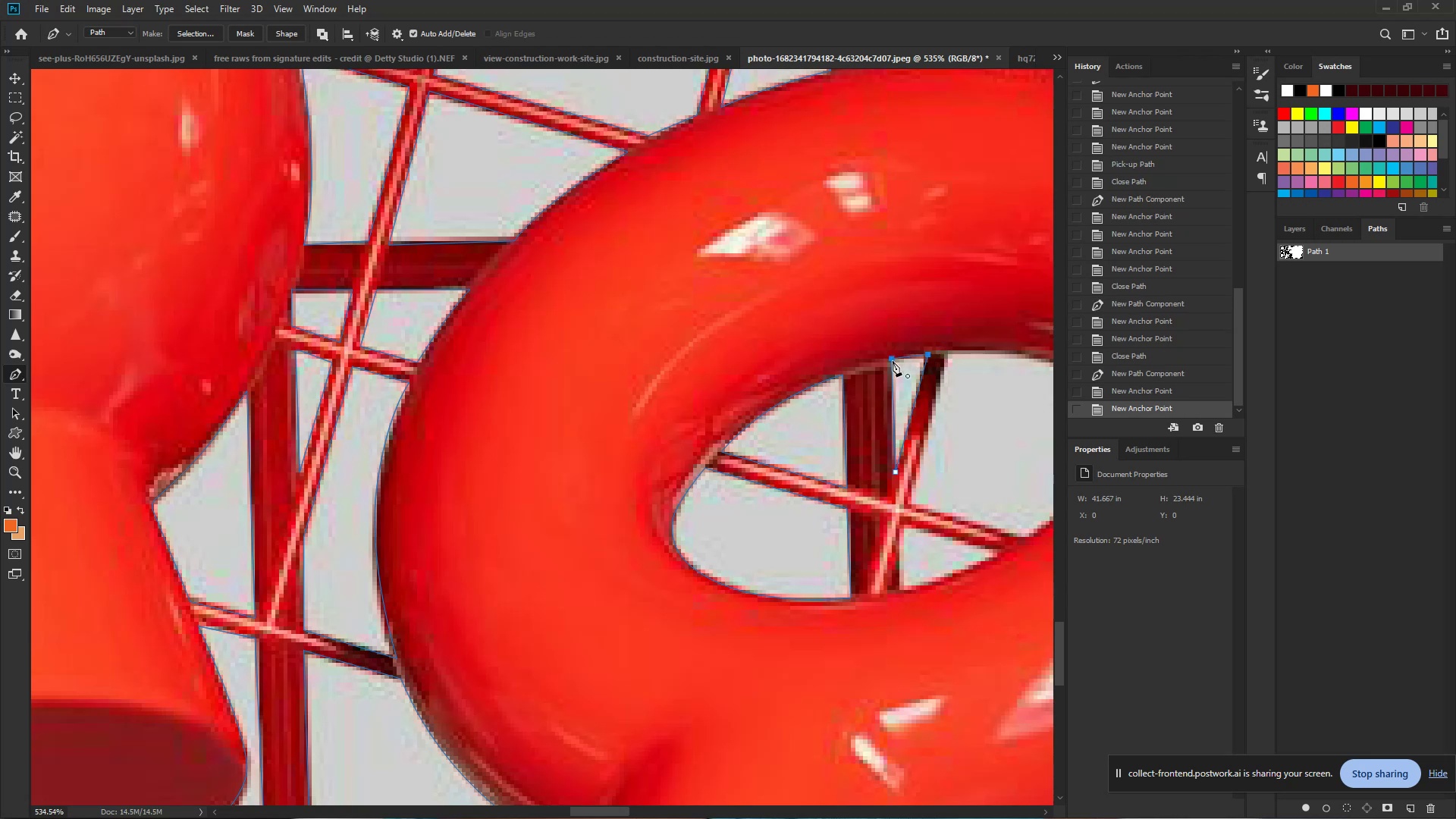 
left_click_drag(start_coordinate=[893, 361], to_coordinate=[886, 364])
 